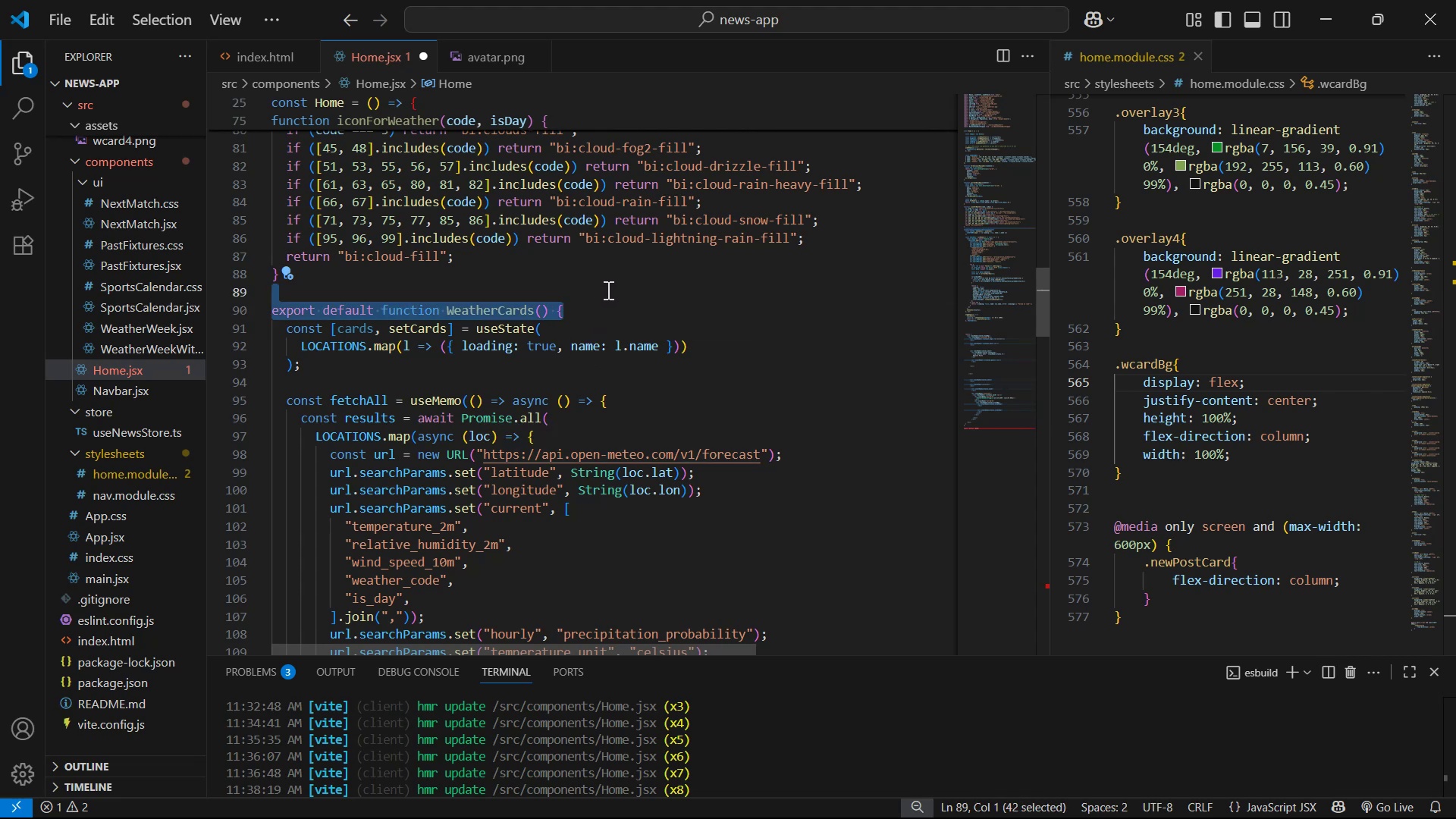 
key(Alt+Tab)
 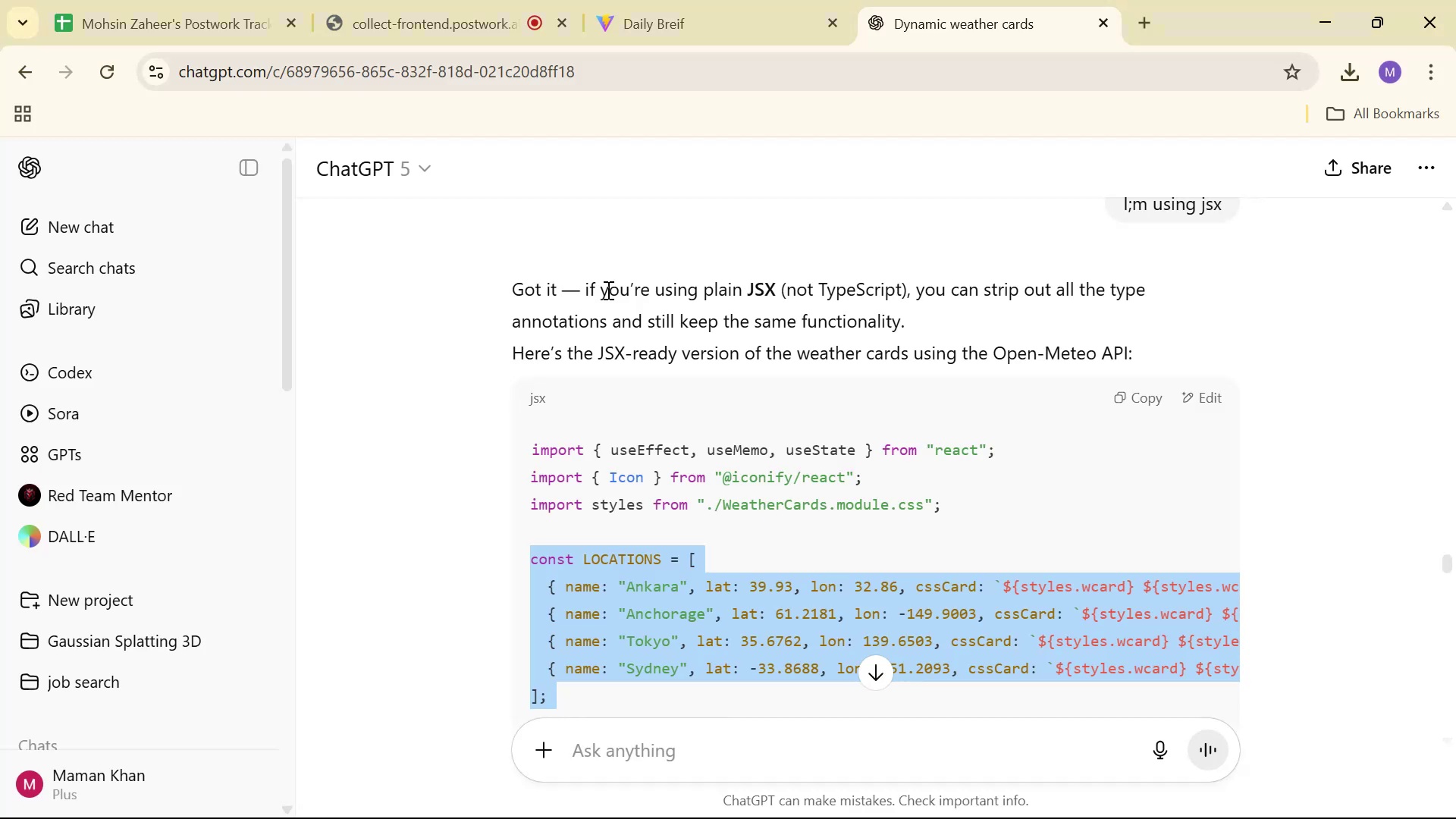 
key(Alt+AltLeft)
 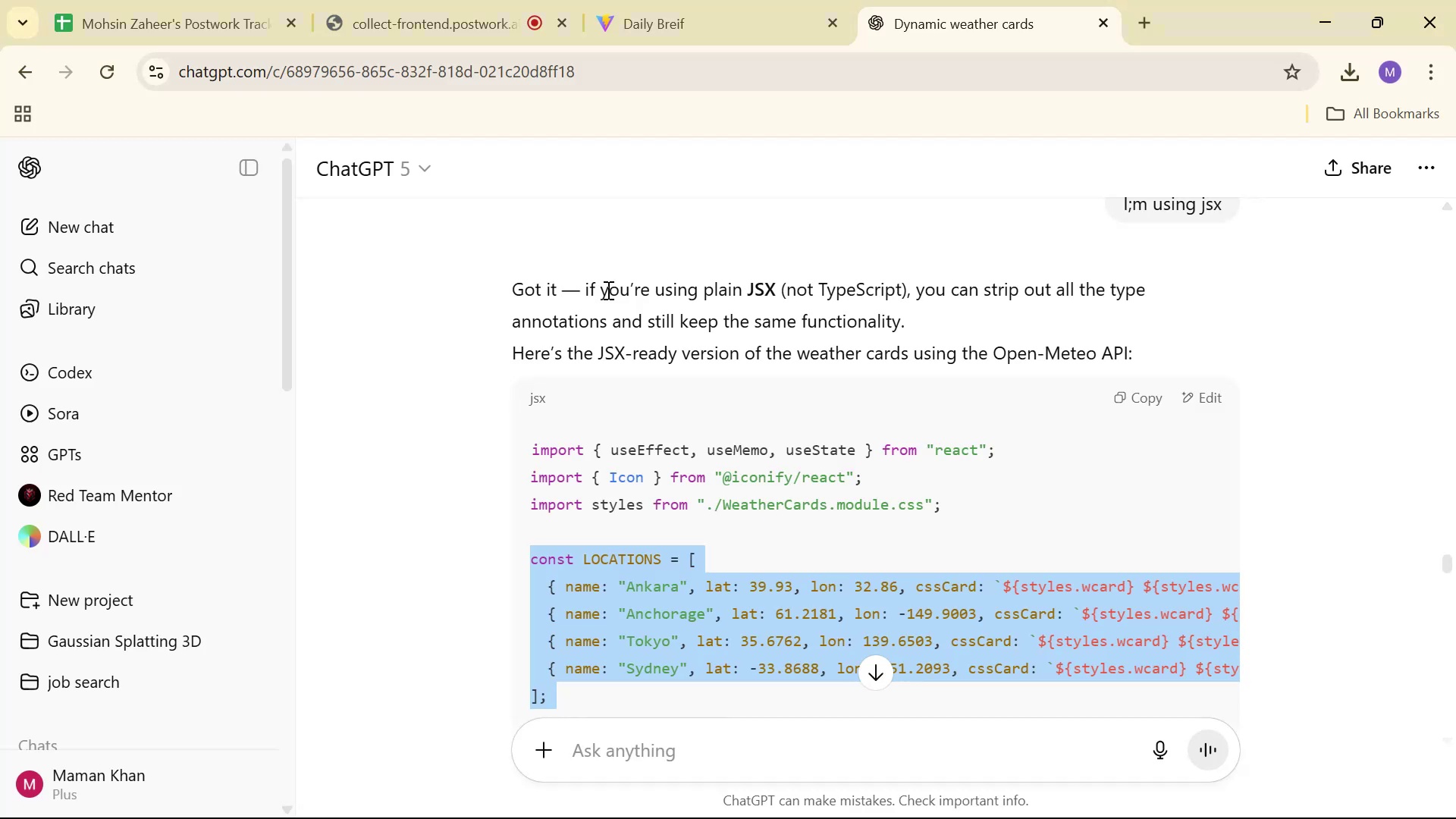 
key(Alt+Tab)
 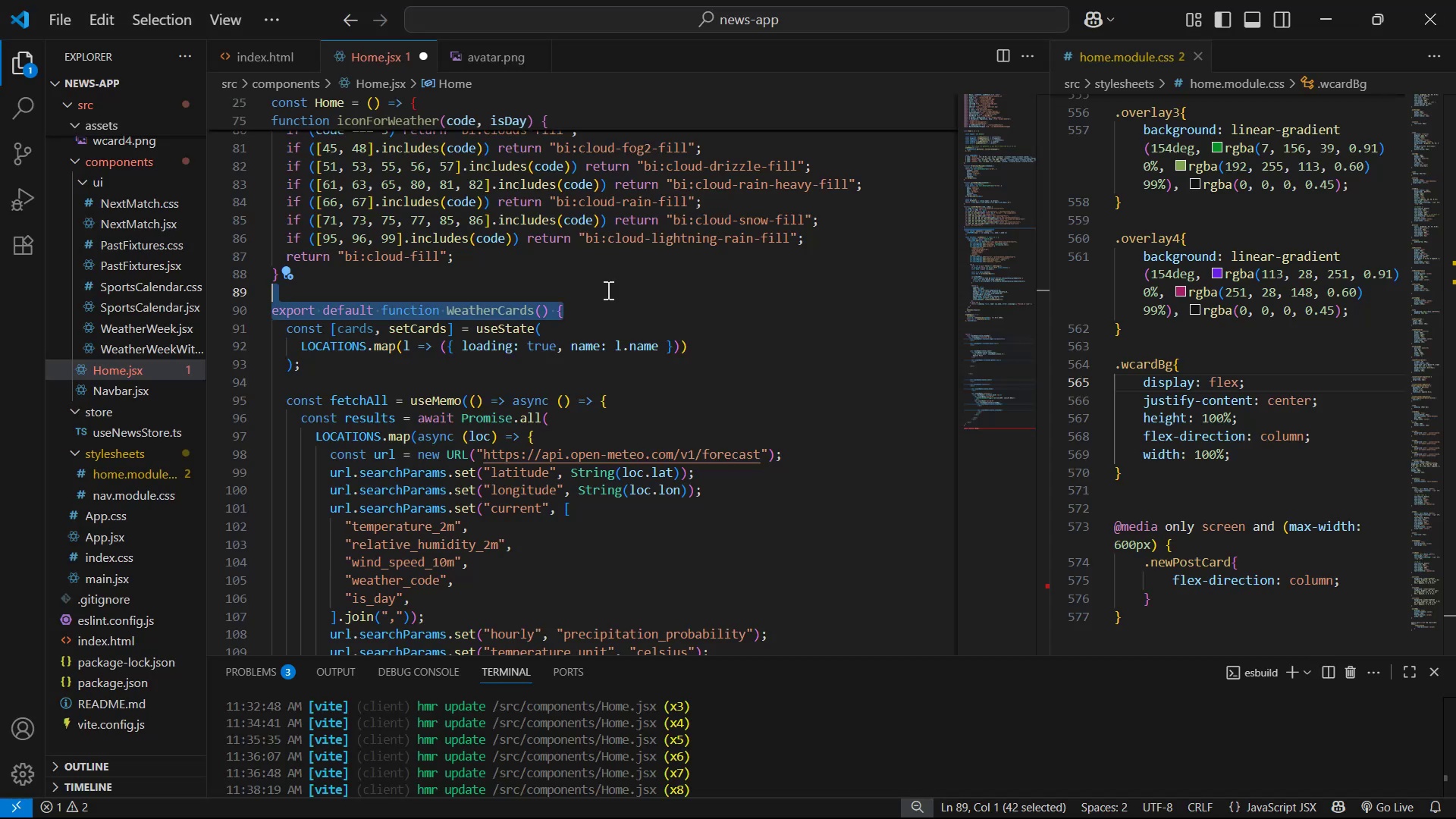 
key(Backspace)
 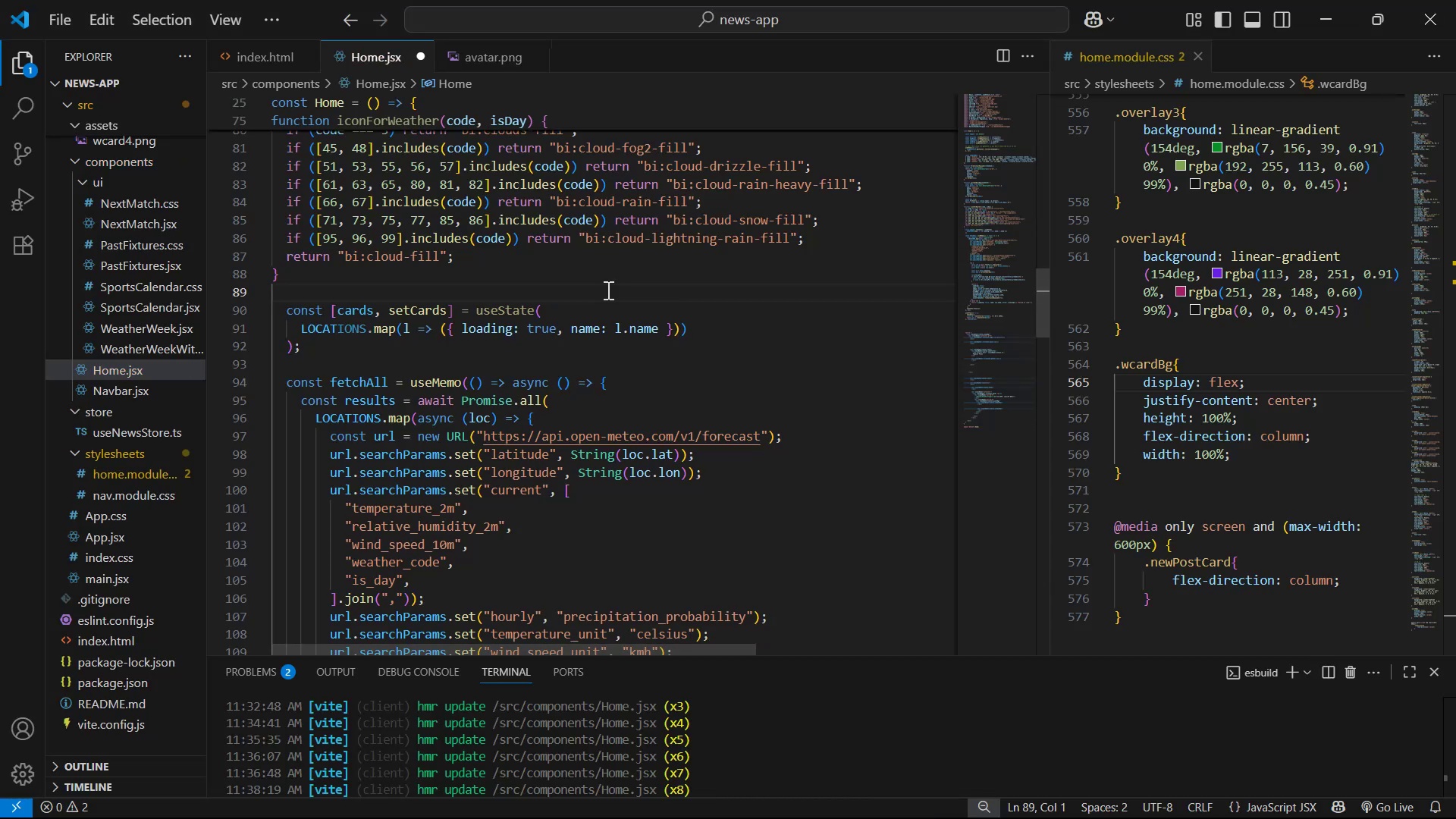 
scroll: coordinate [494, 297], scroll_direction: up, amount: 16.0
 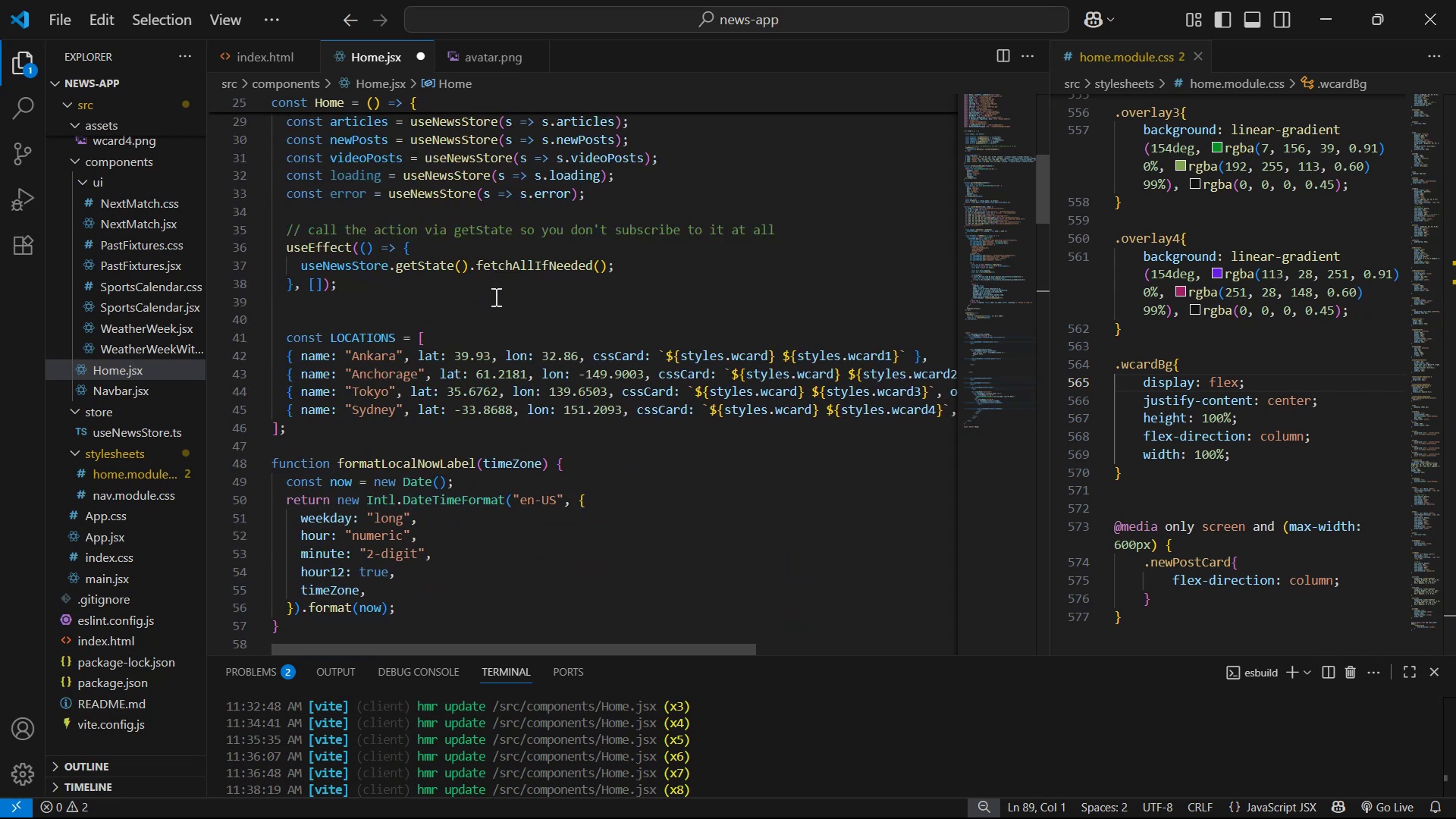 
scroll: coordinate [542, 303], scroll_direction: down, amount: 36.0
 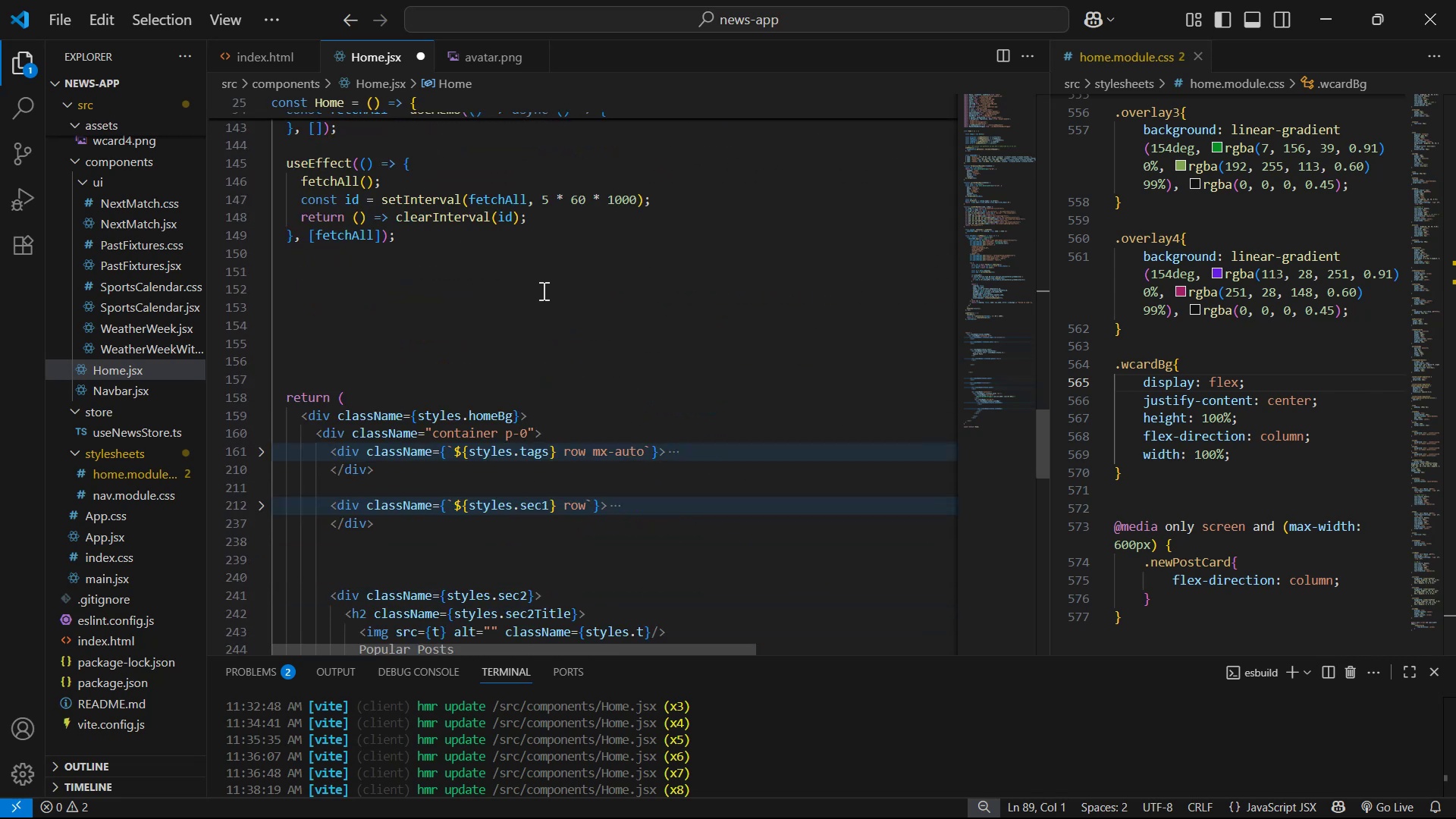 
left_click([538, 269])
 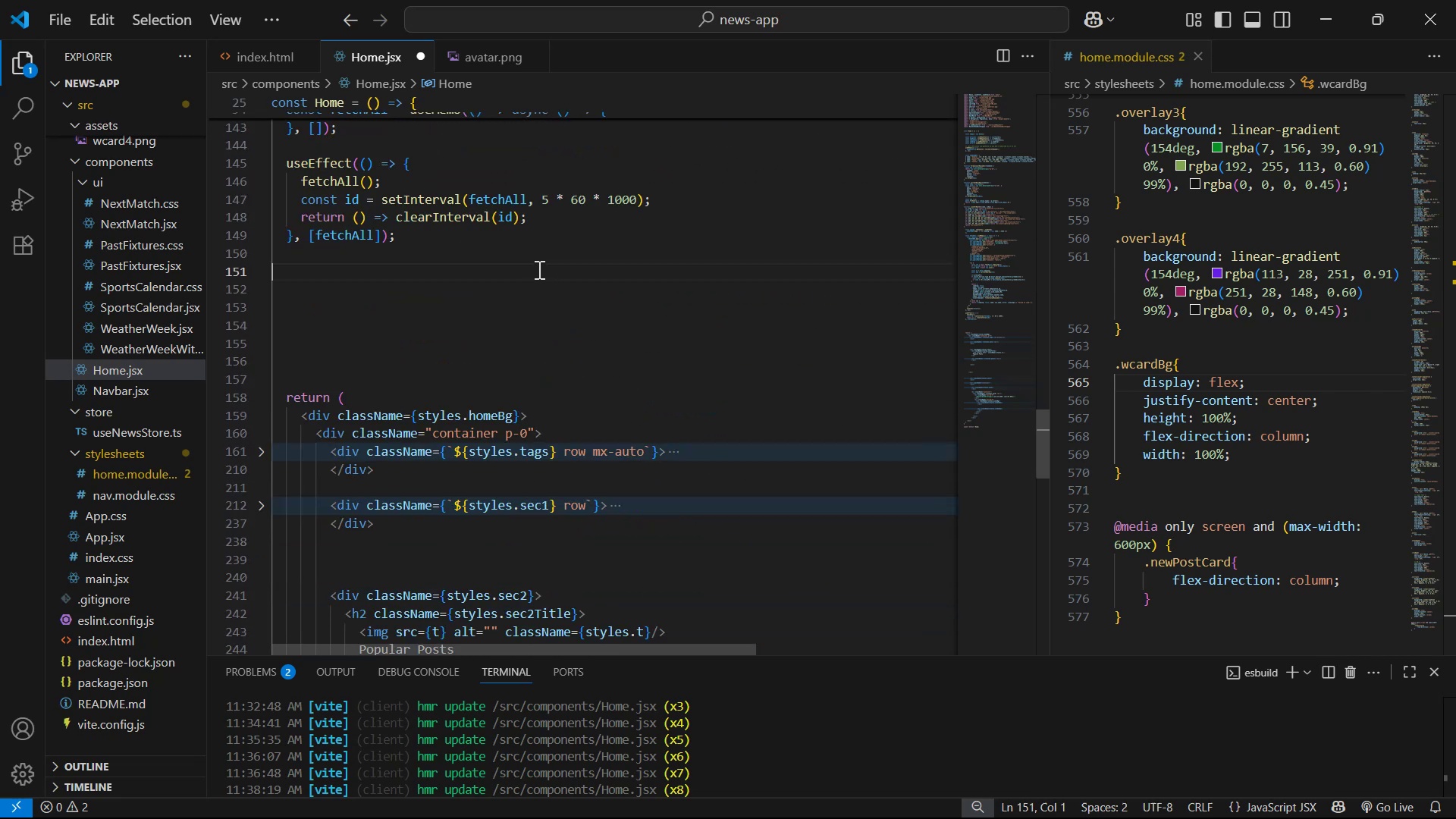 
key(Alt+AltLeft)
 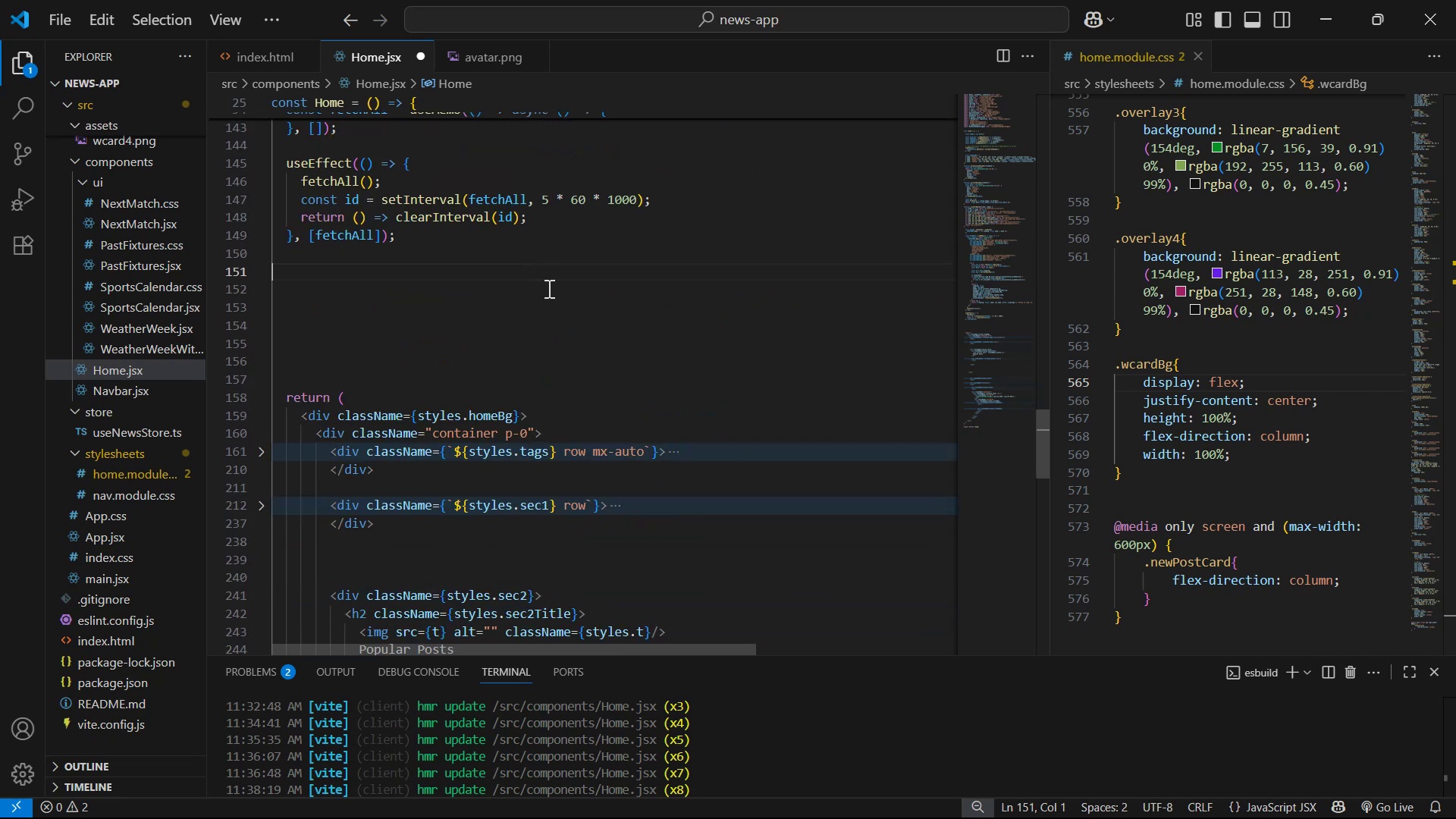 
key(Alt+Tab)
 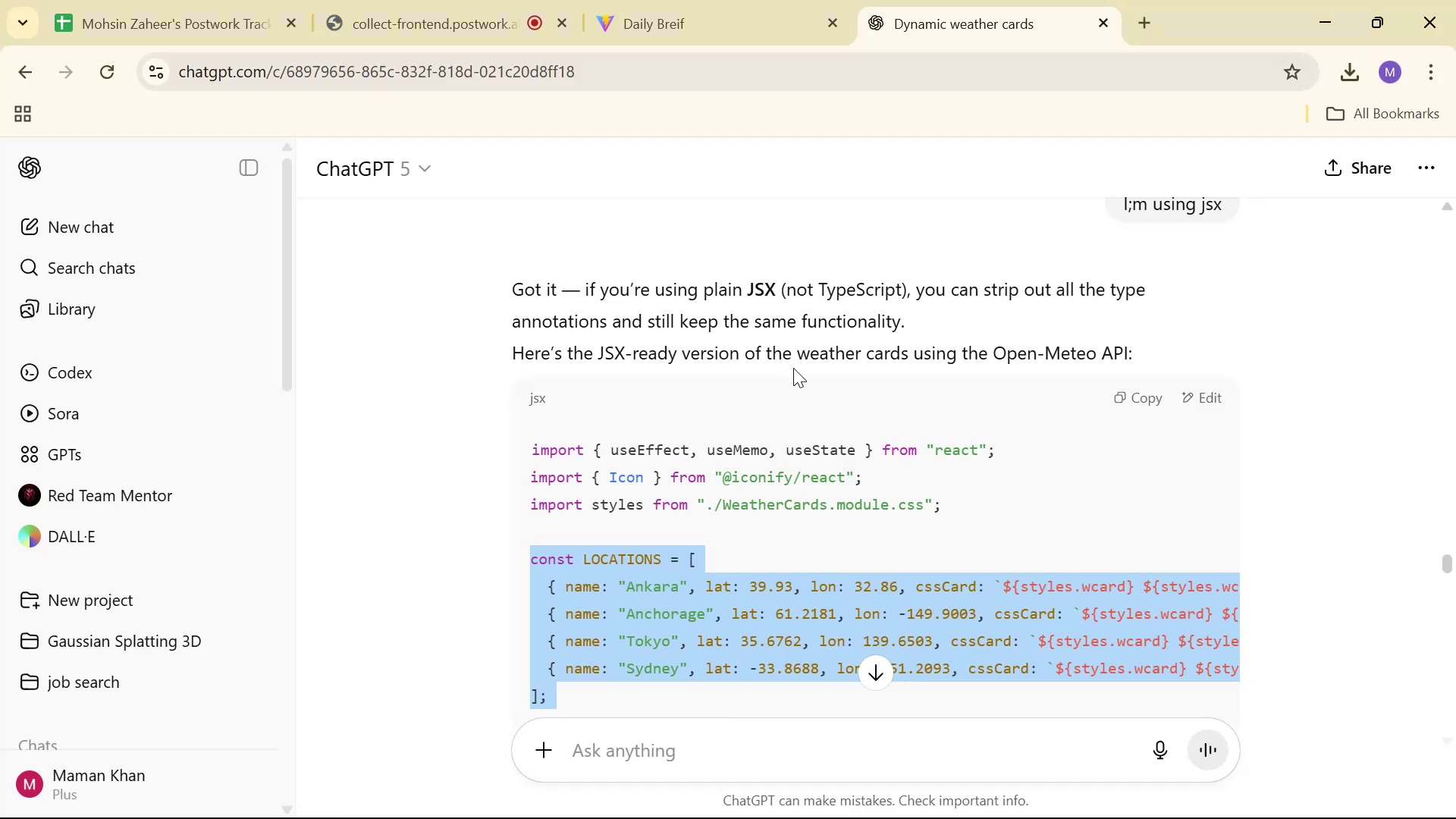 
scroll: coordinate [825, 358], scroll_direction: down, amount: 29.0
 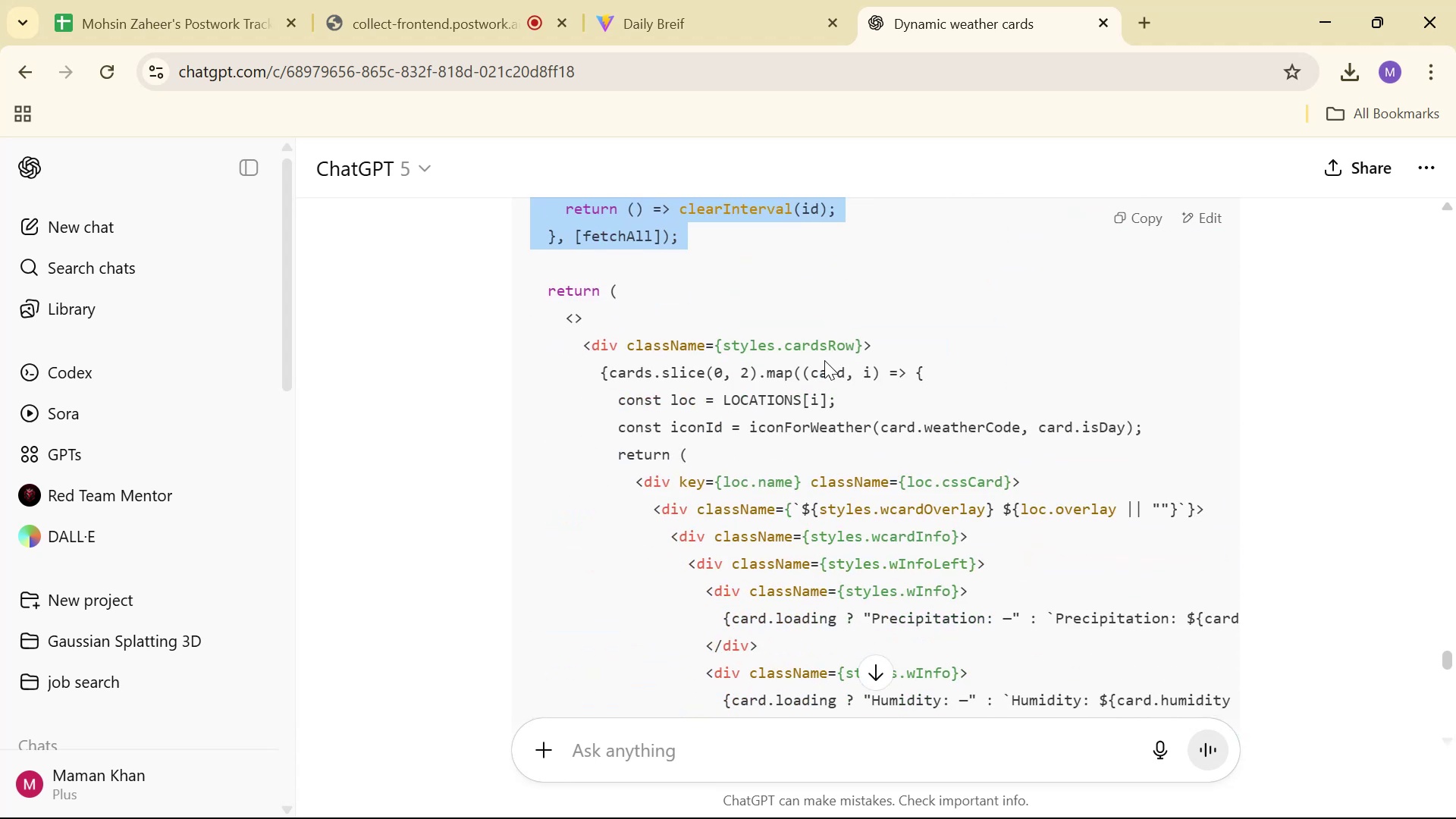 
scroll: coordinate [818, 372], scroll_direction: up, amount: 27.0
 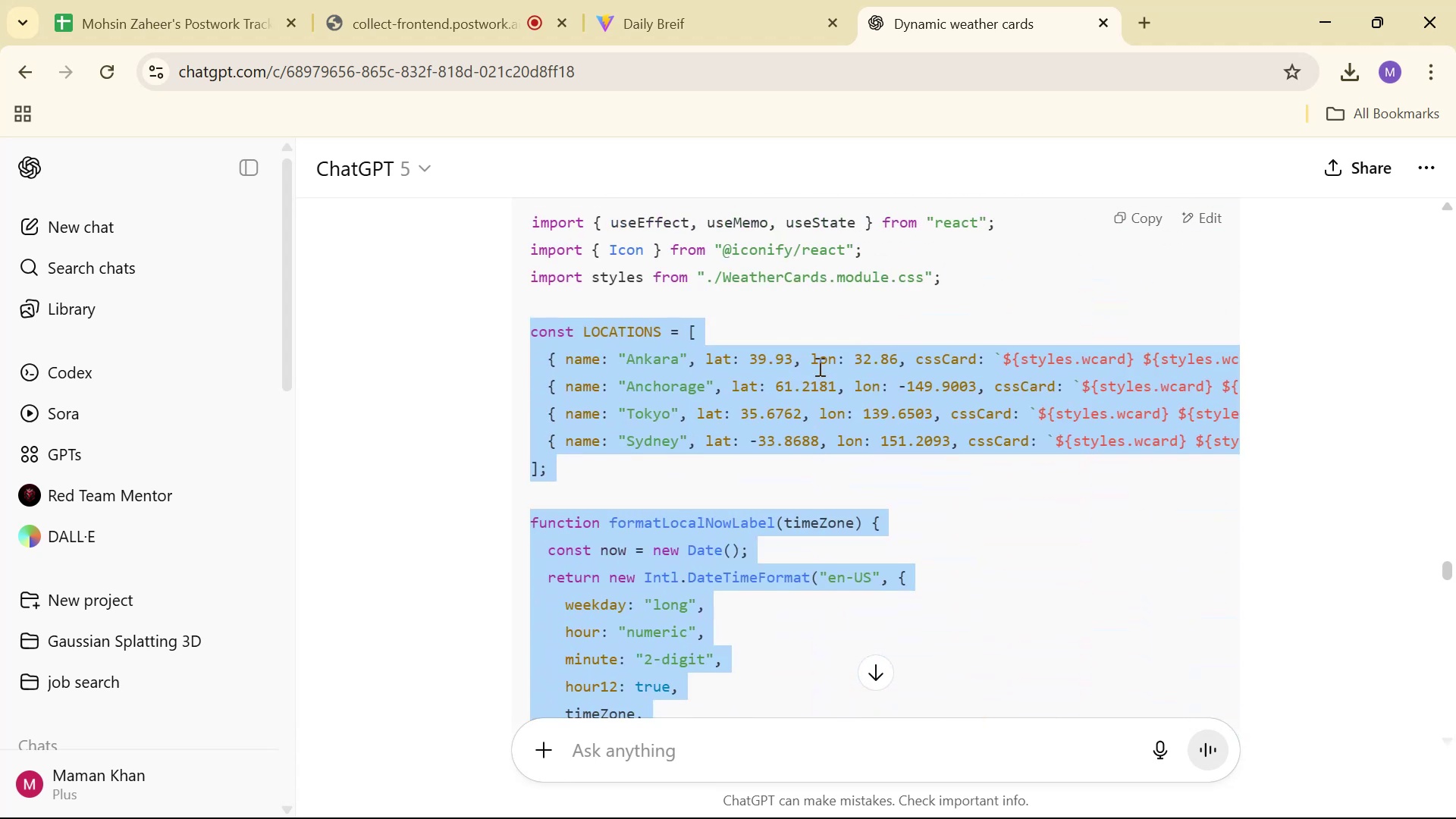 
scroll: coordinate [826, 453], scroll_direction: down, amount: 44.0
 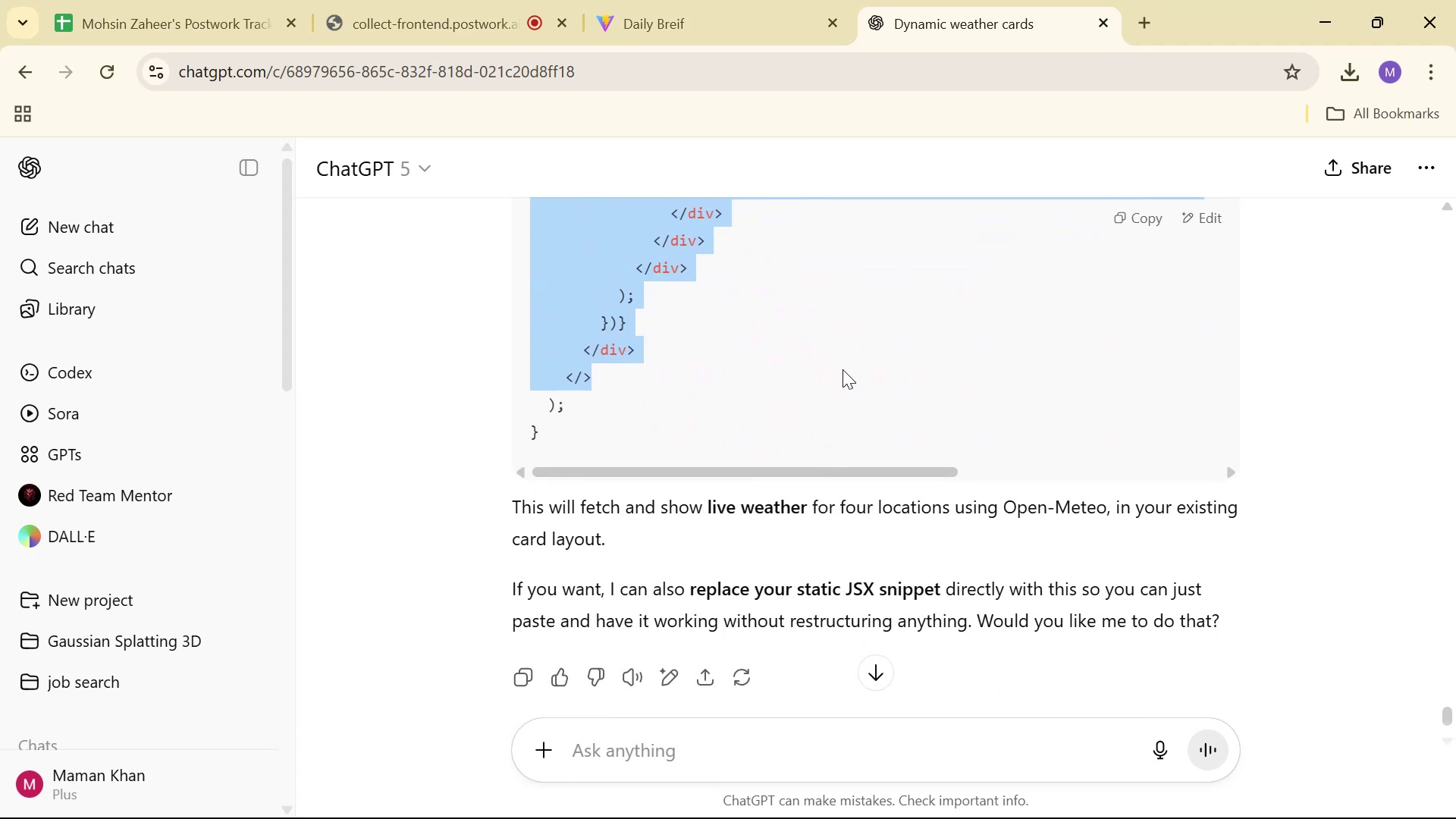 
left_click([833, 376])
 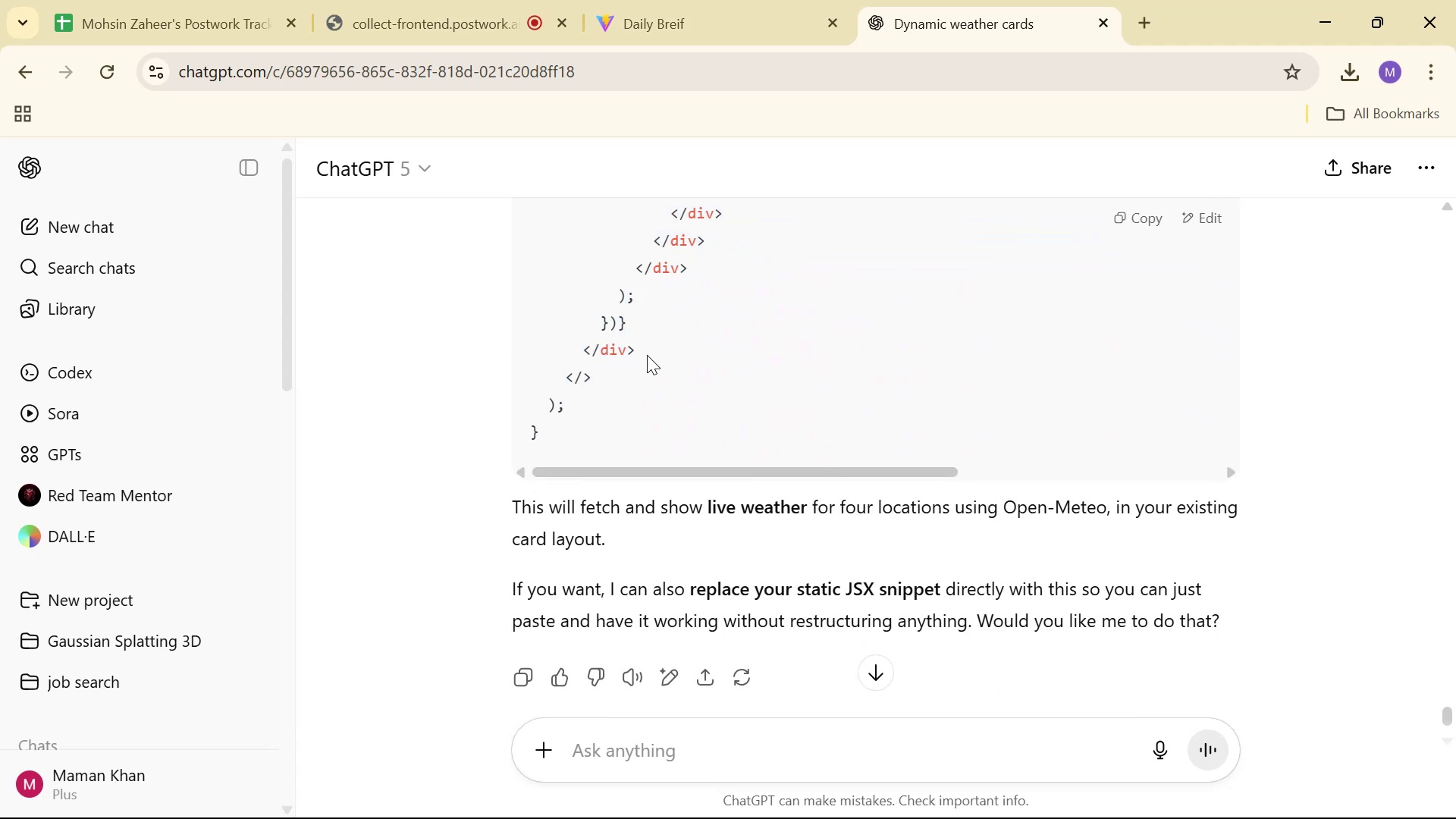 
scroll: coordinate [611, 332], scroll_direction: up, amount: 19.0
 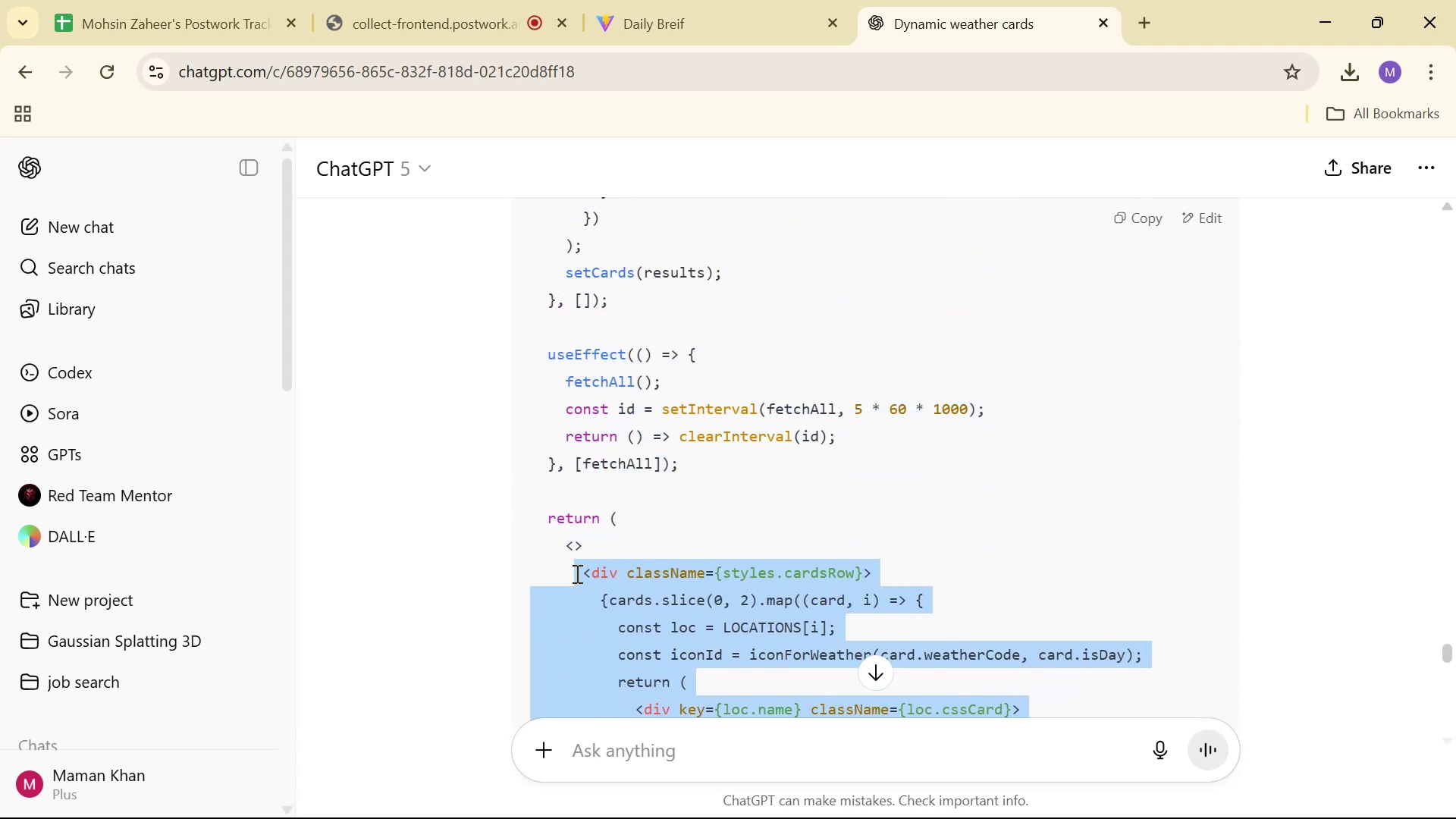 
key(Control+C)
 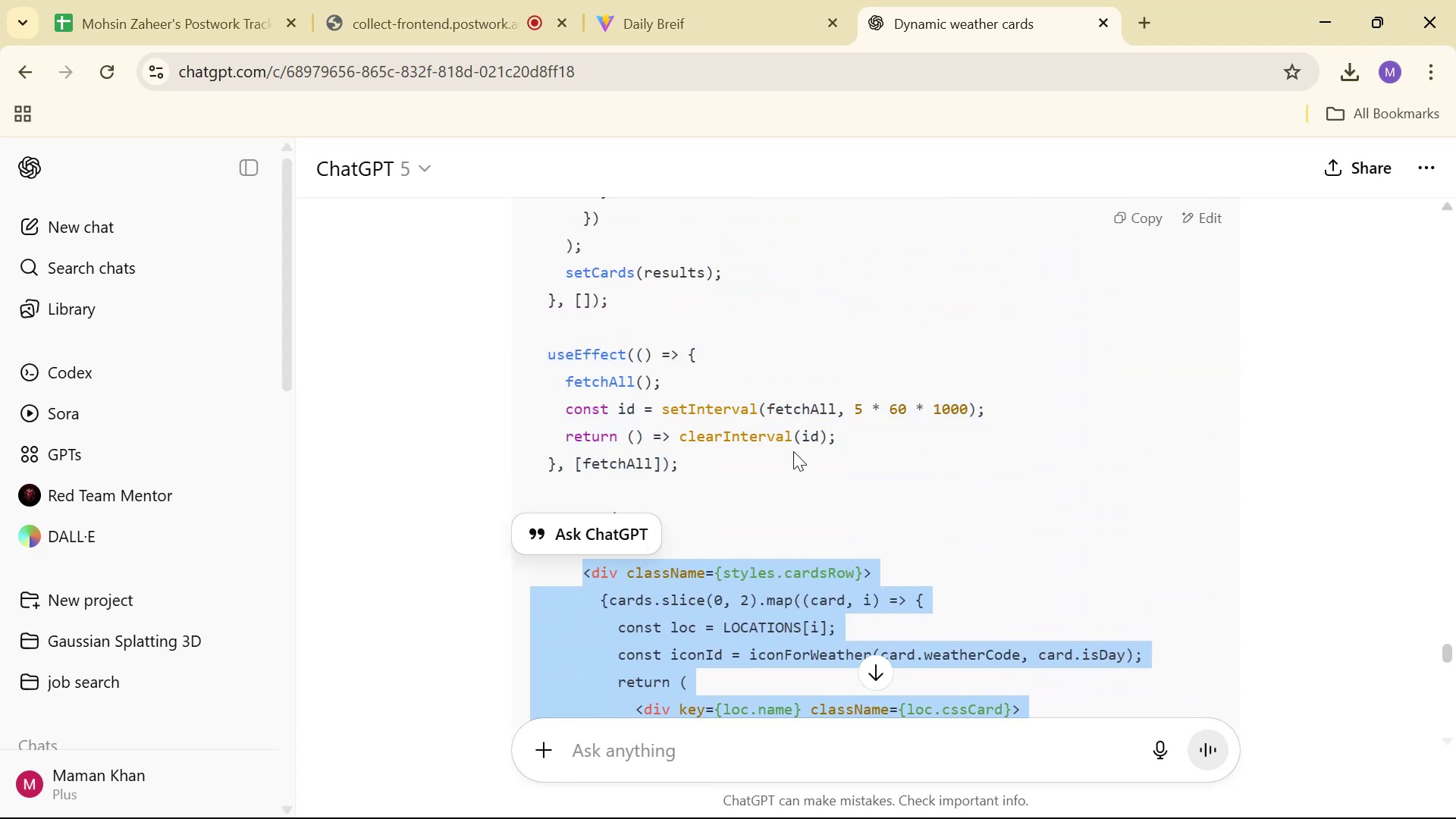 
key(Control+C)
 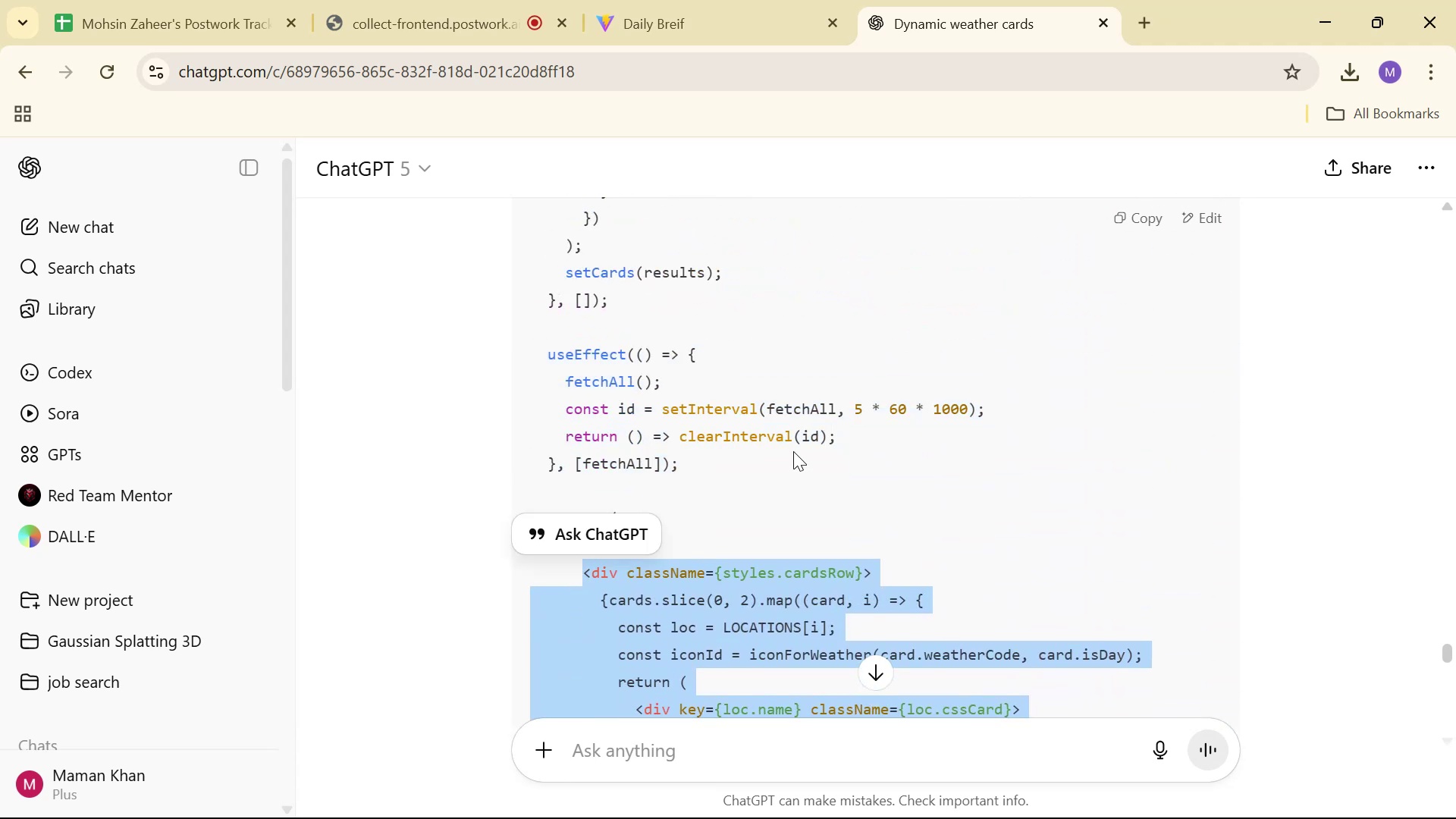 
key(Control+C)
 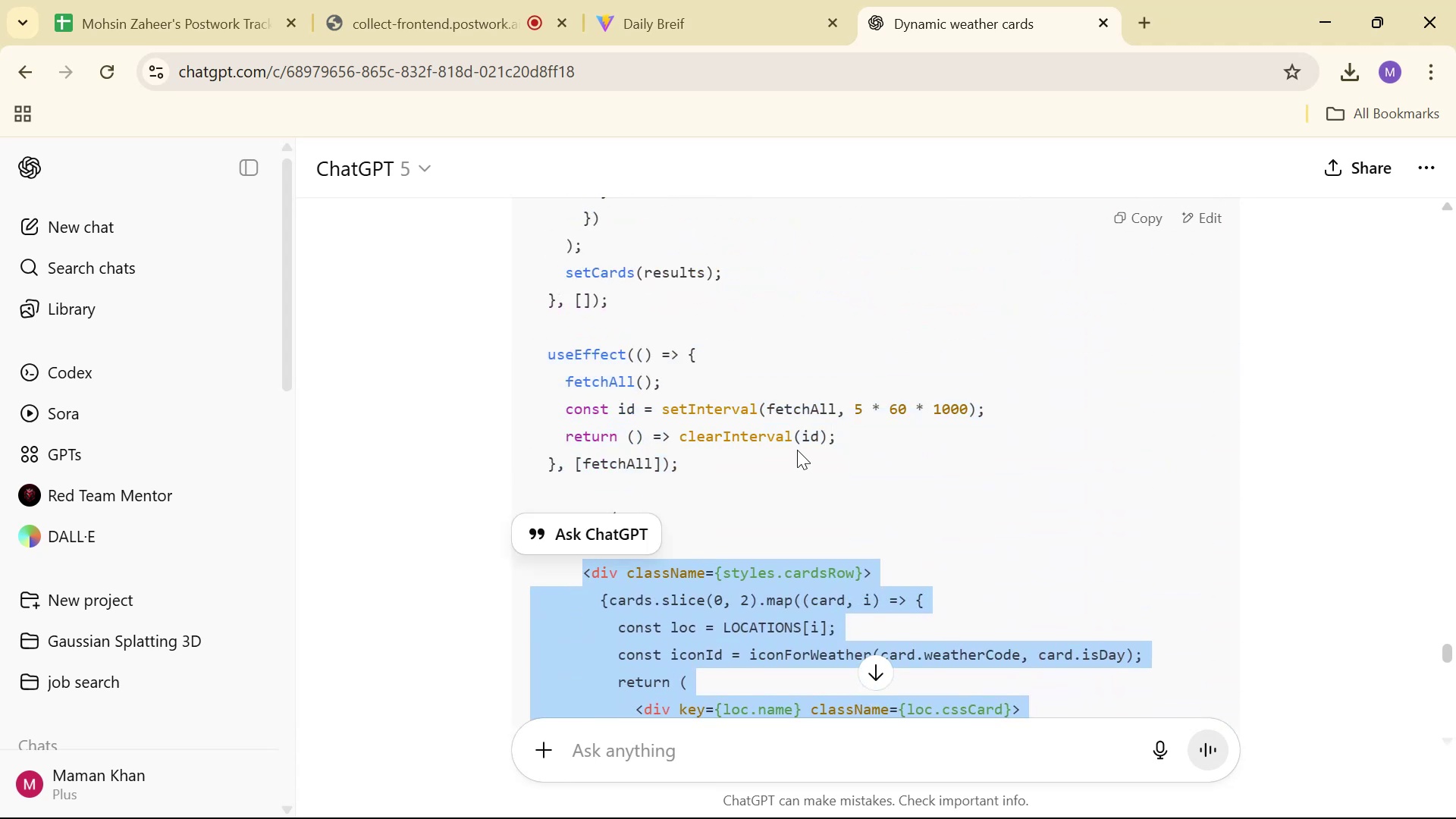 
key(Alt+AltLeft)
 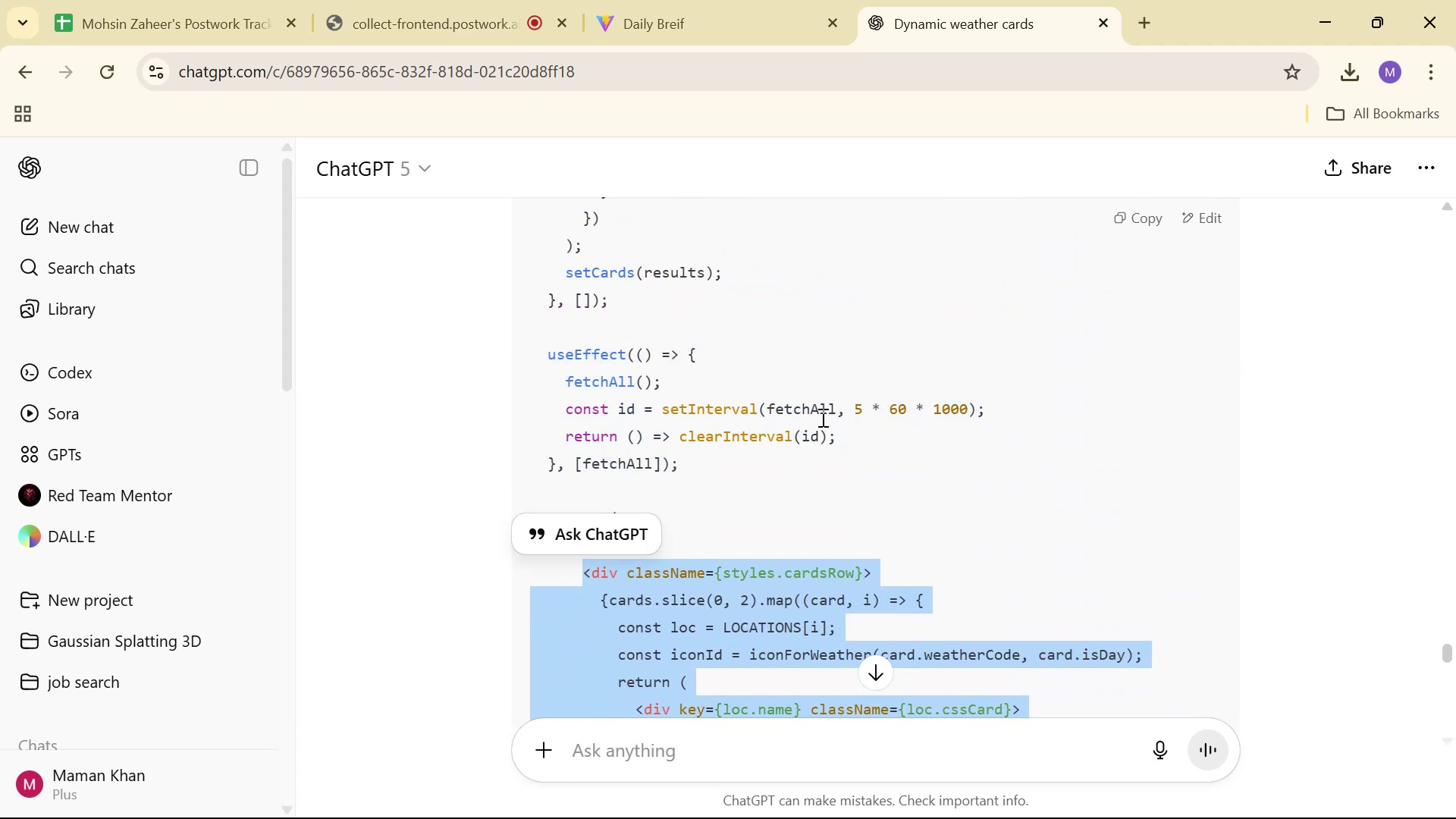 
key(Alt+Tab)
 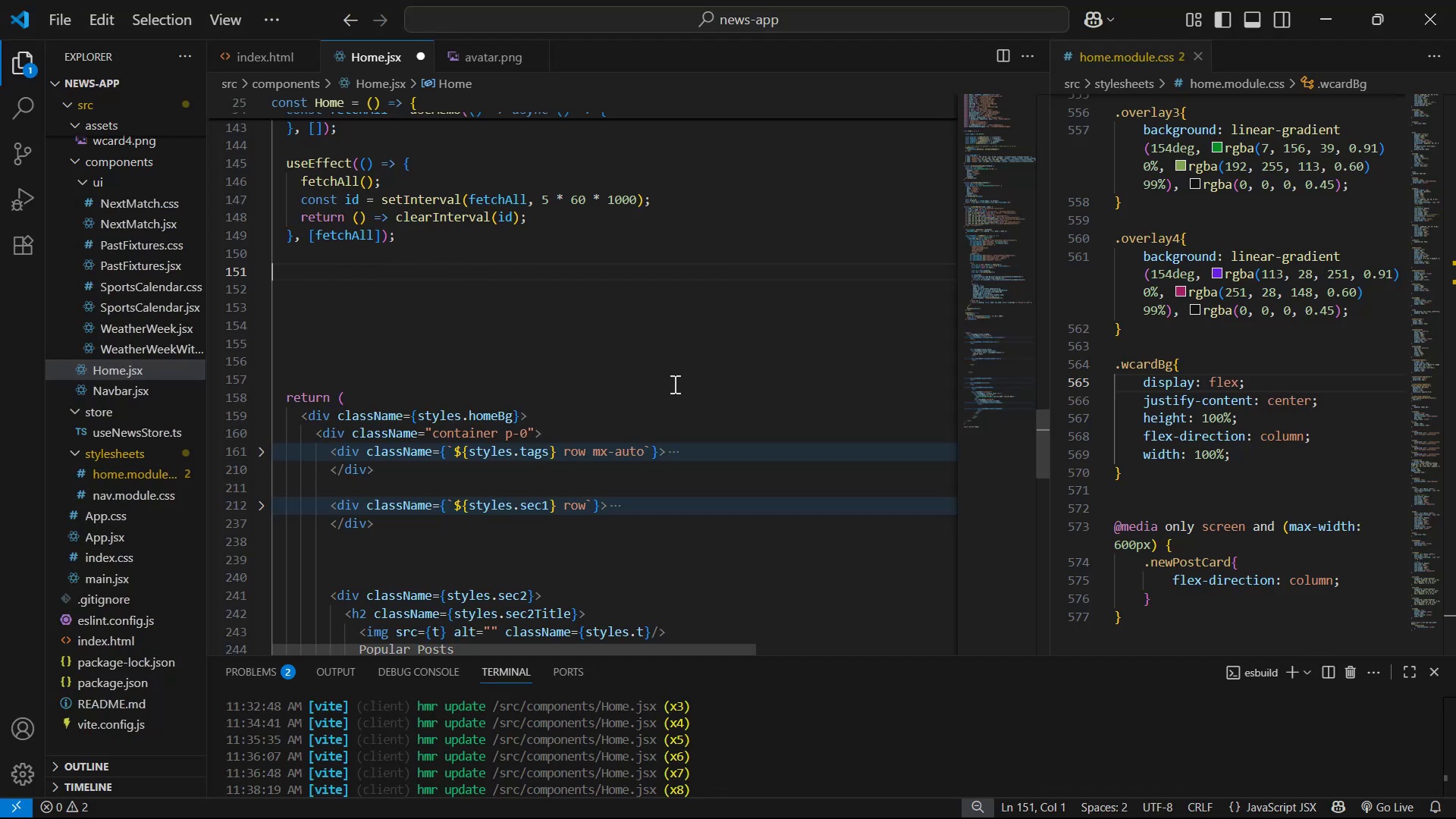 
scroll: coordinate [692, 396], scroll_direction: down, amount: 16.0
 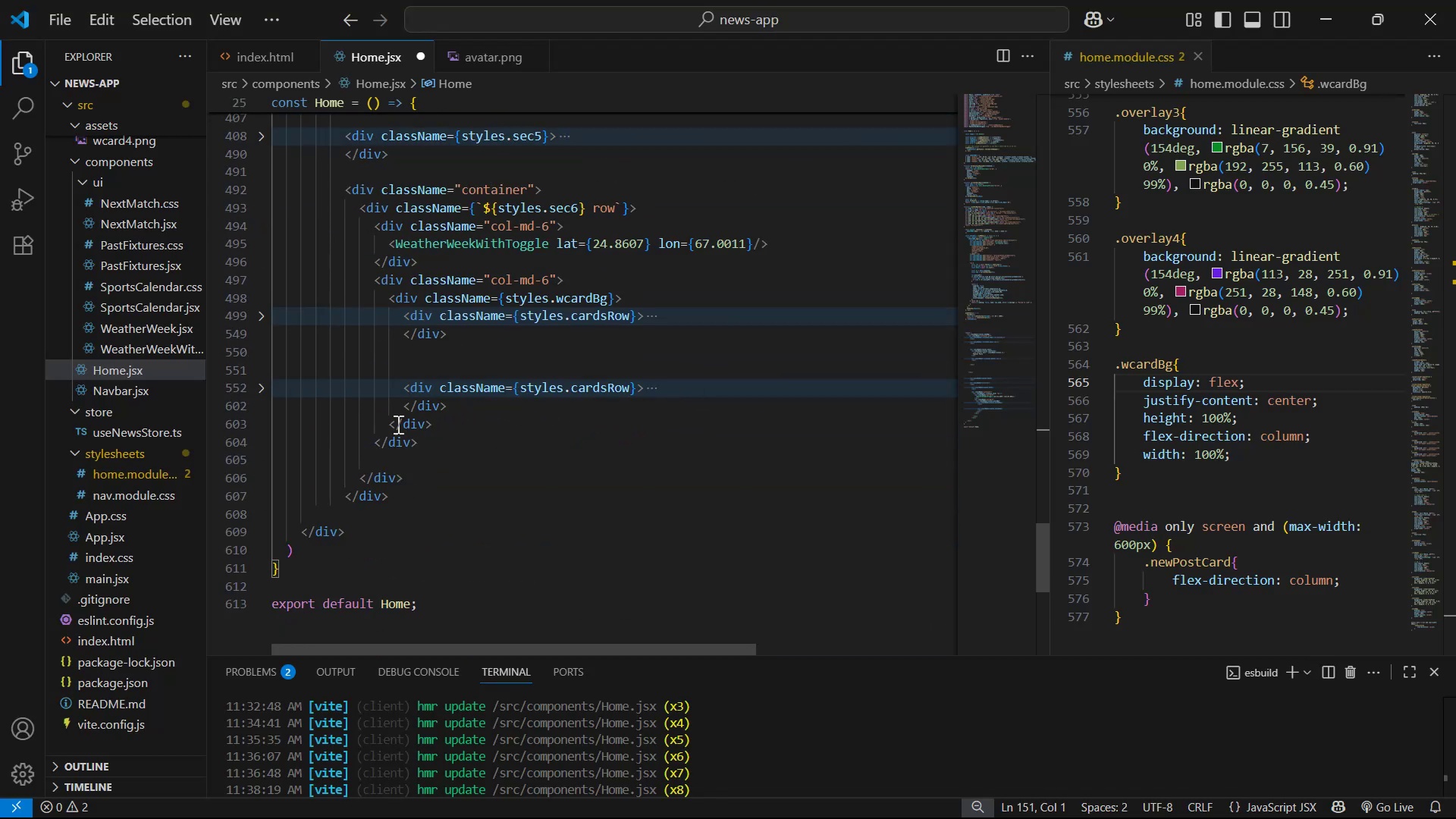 
left_click([409, 304])
 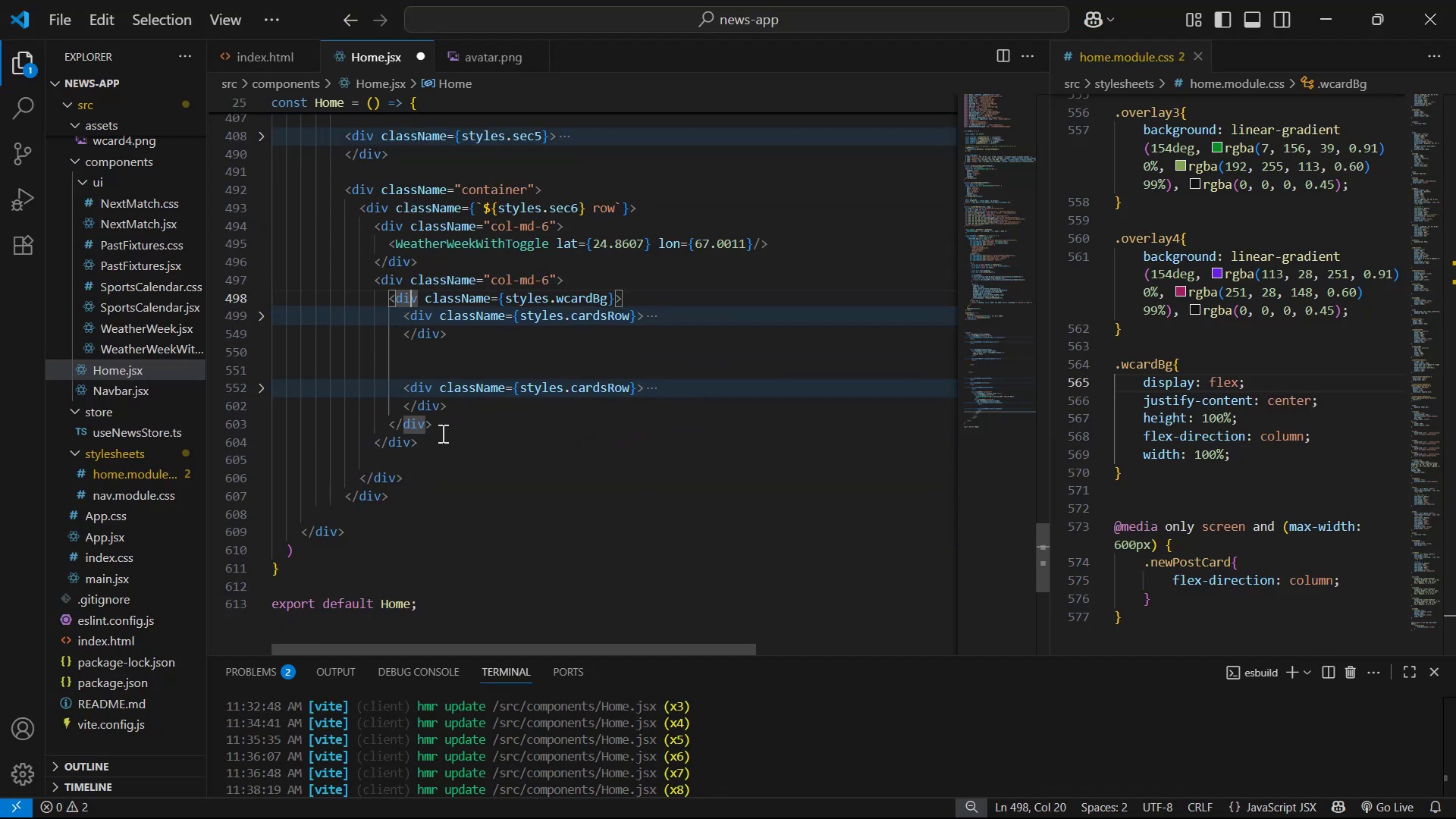 
key(Alt+AltLeft)
 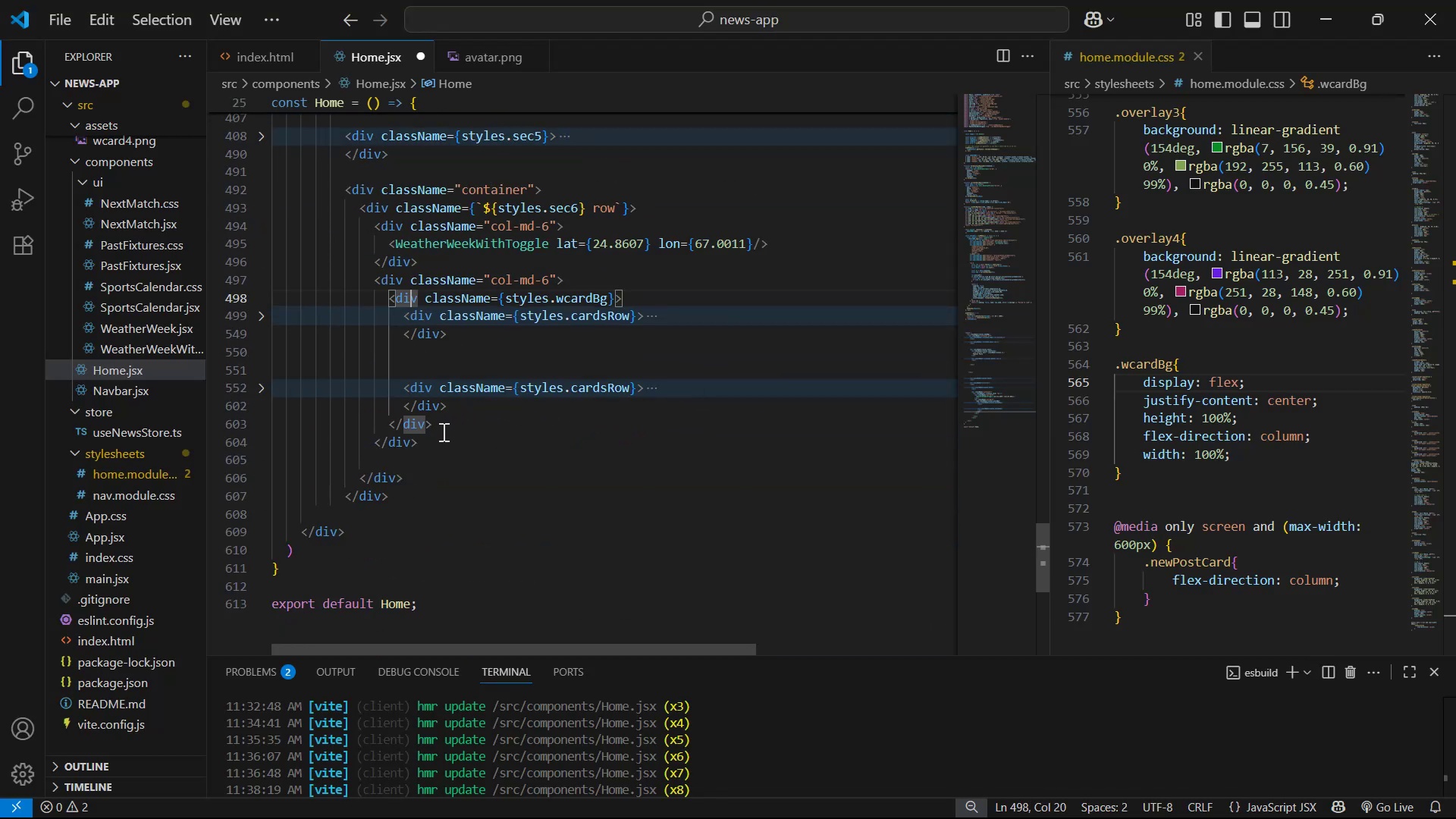 
key(Alt+Tab)
 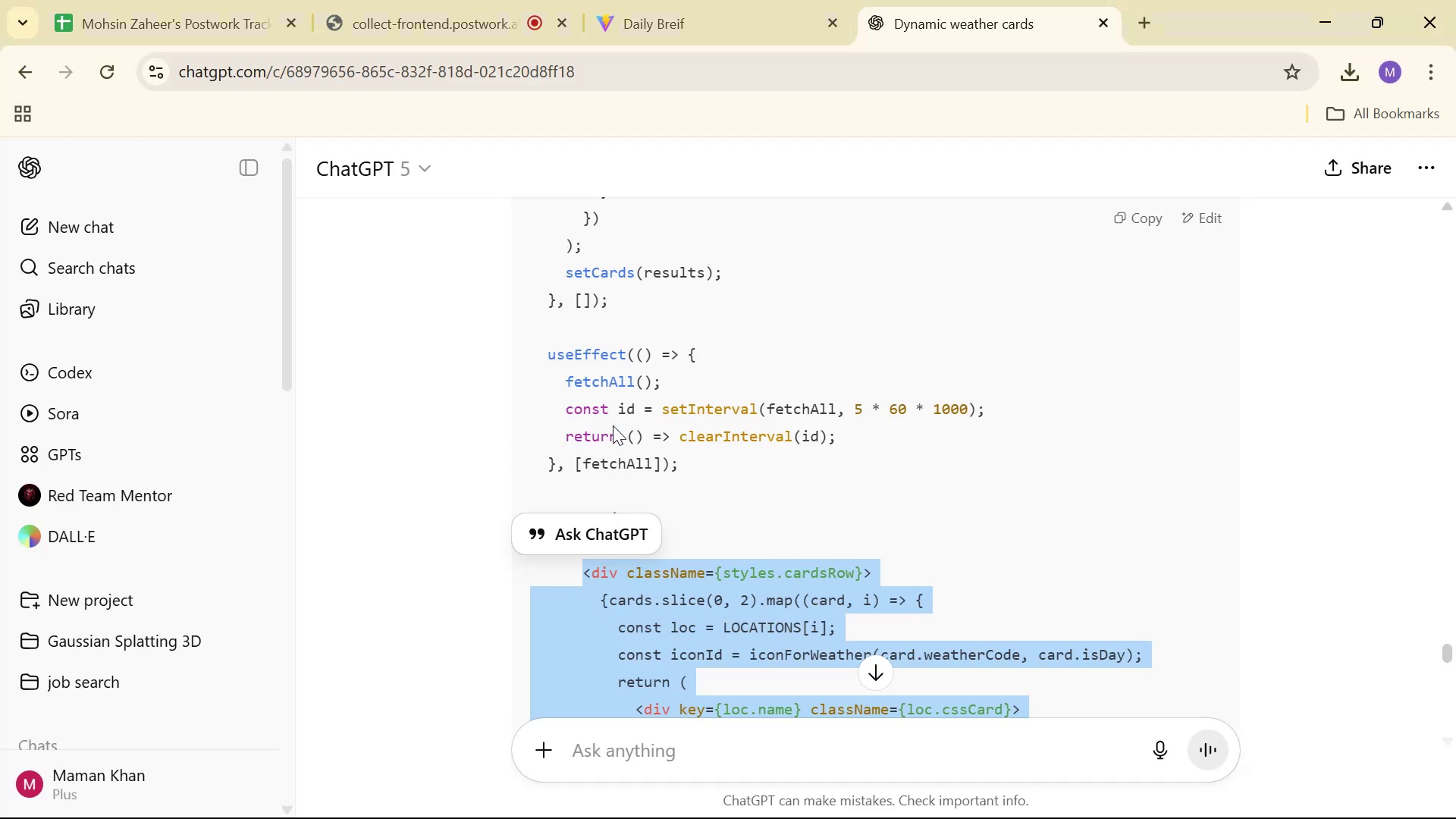 
key(Alt+AltLeft)
 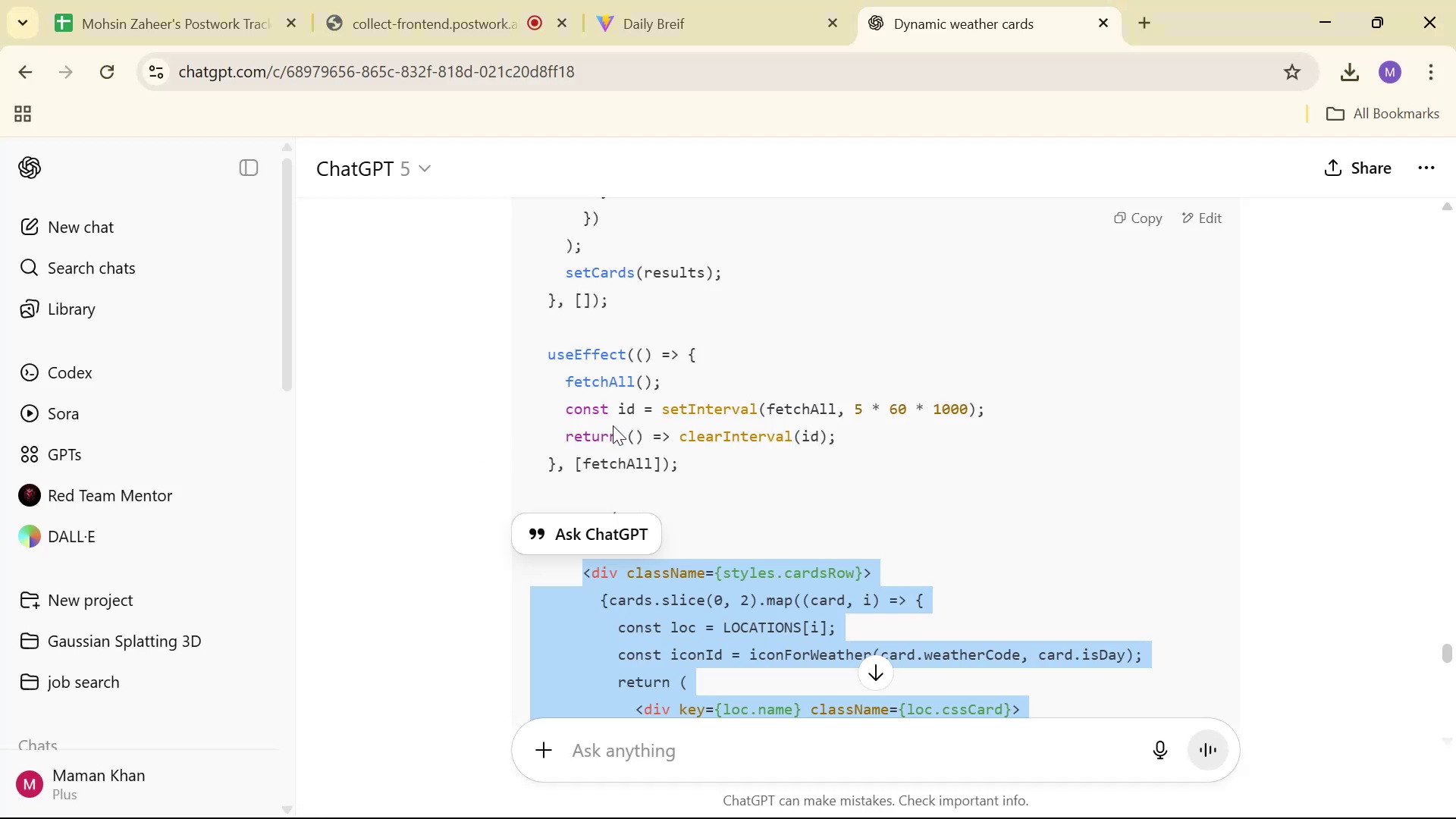 
key(Alt+Tab)
 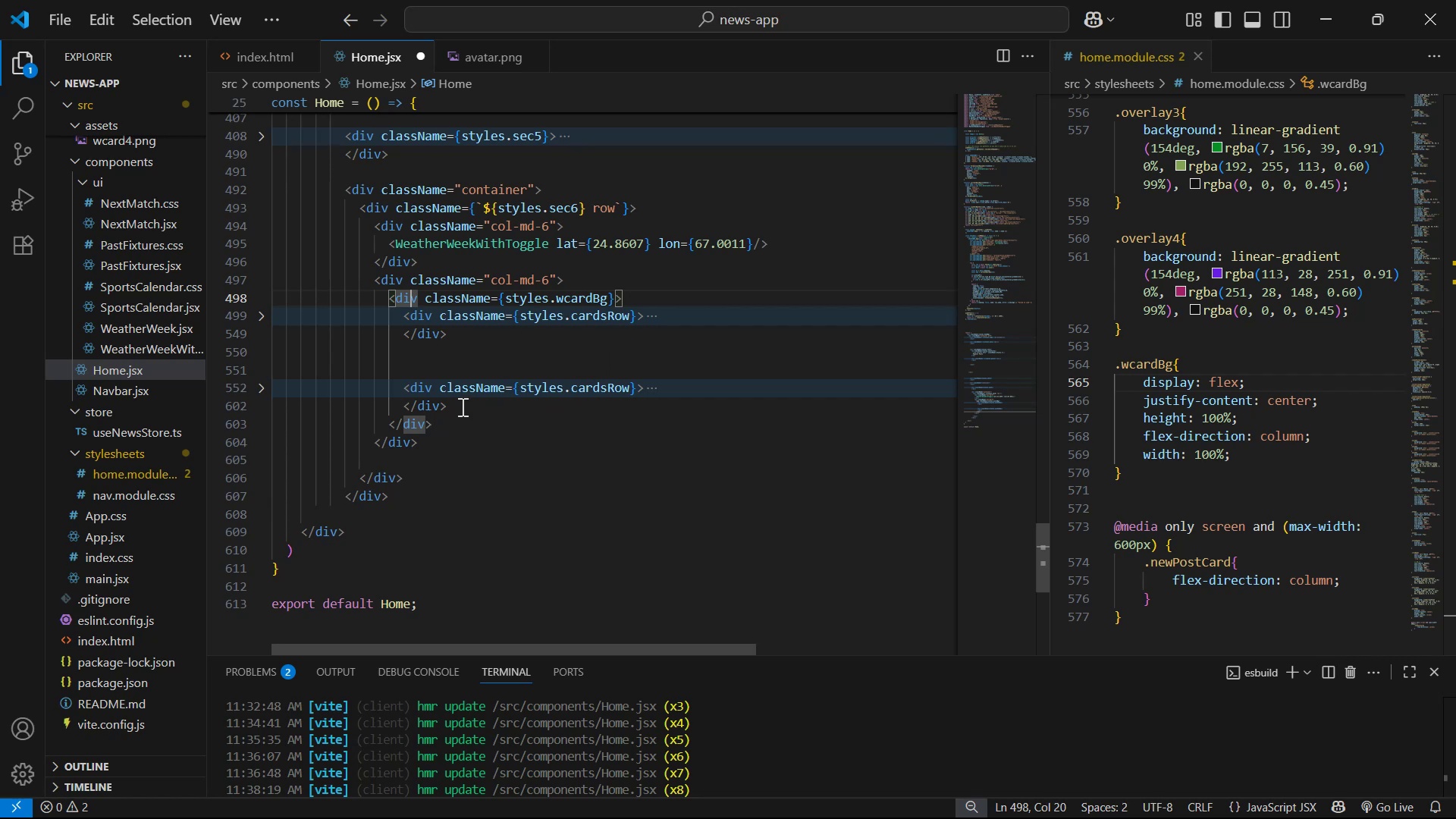 
wait(5.54)
 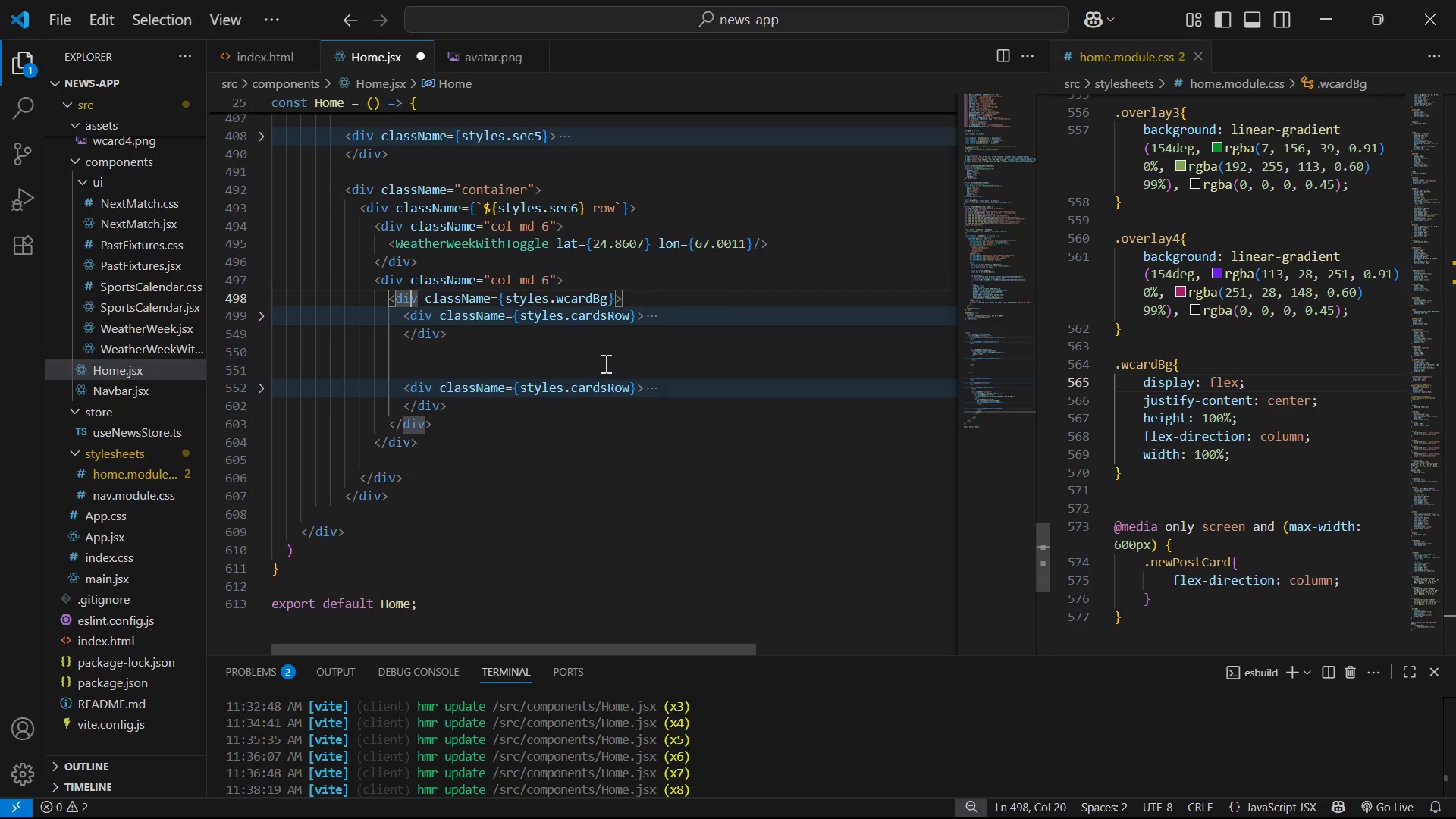 
key(Control+V)
 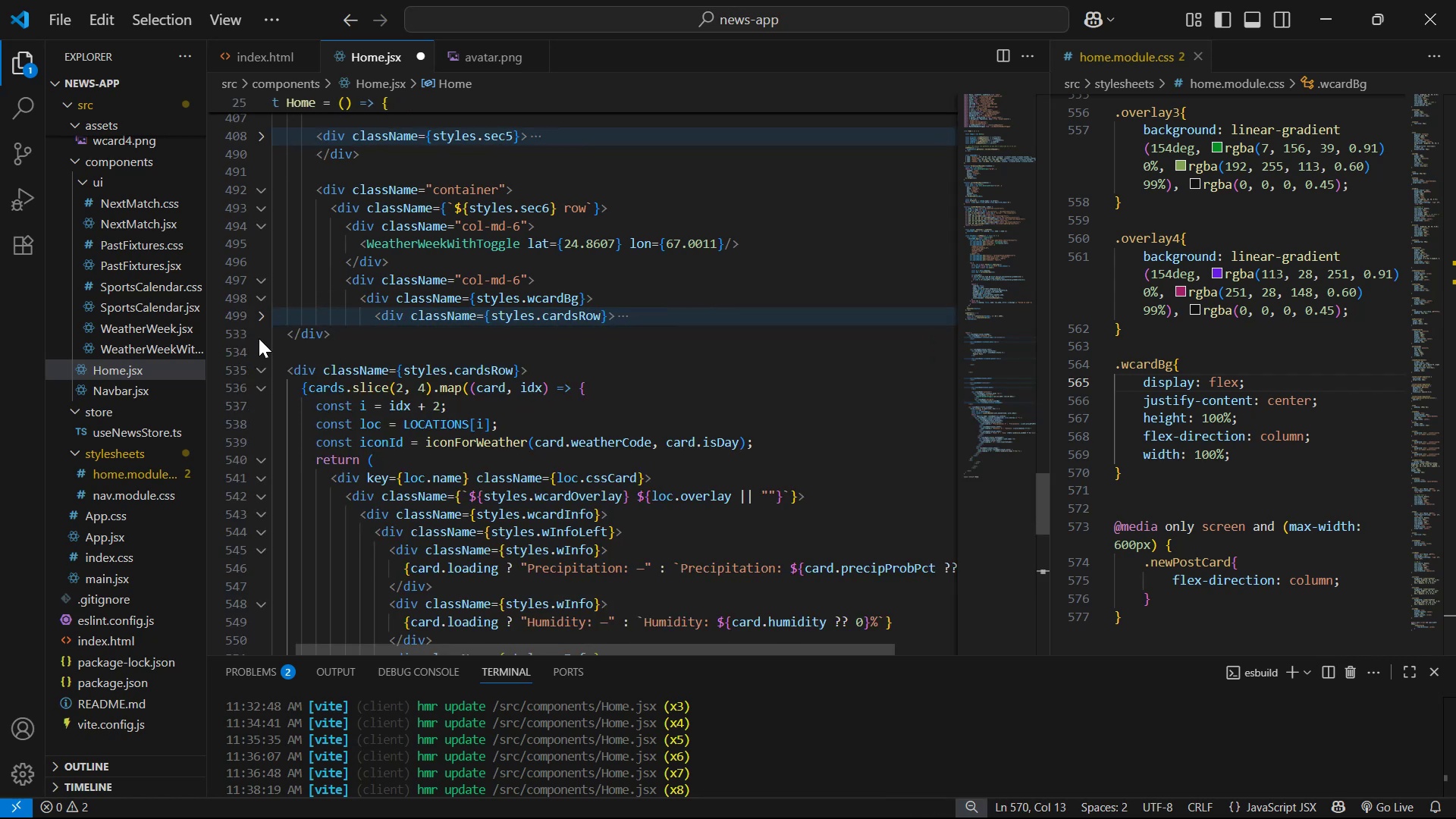 
left_click([262, 312])
 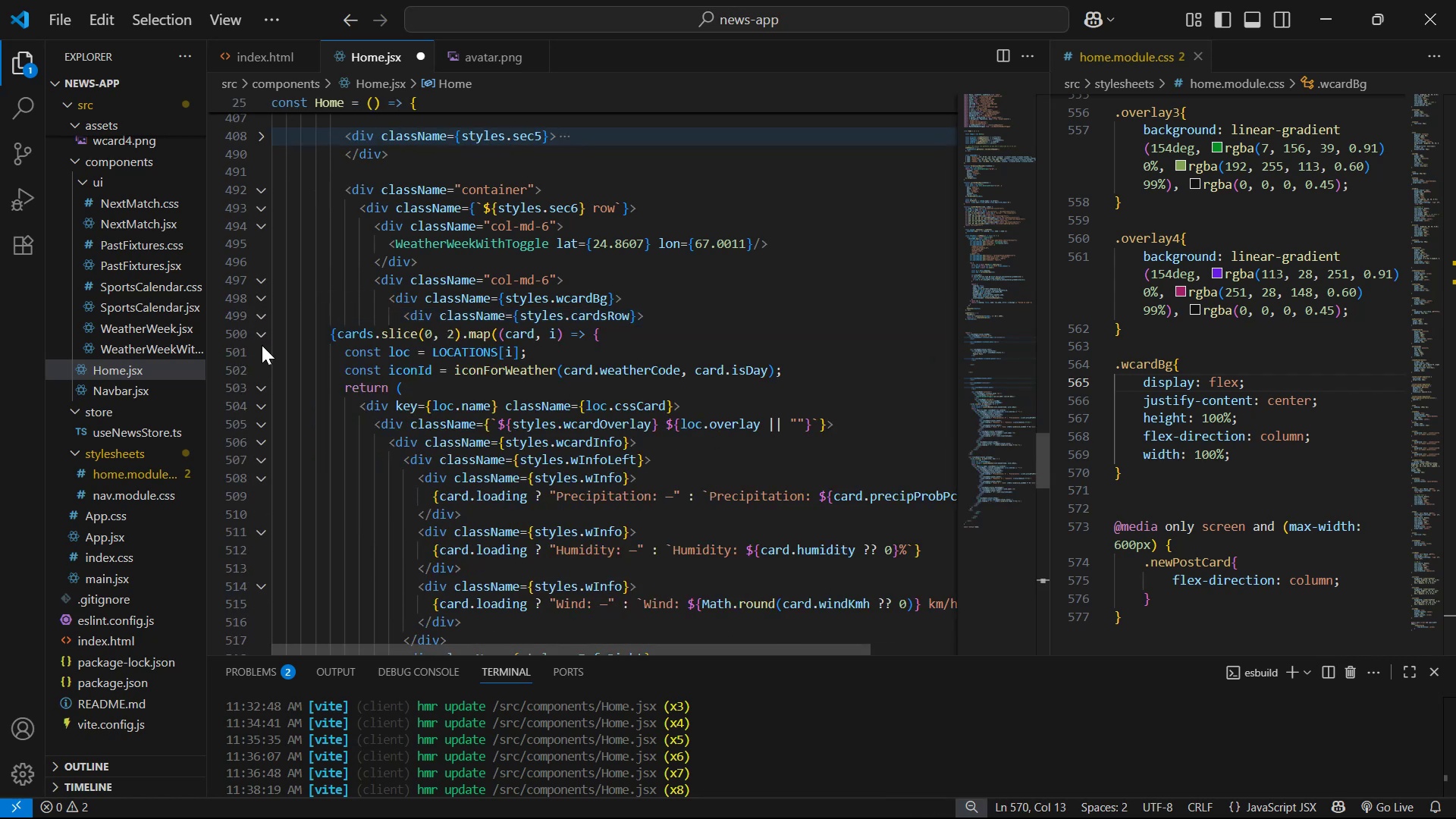 
left_click([264, 332])
 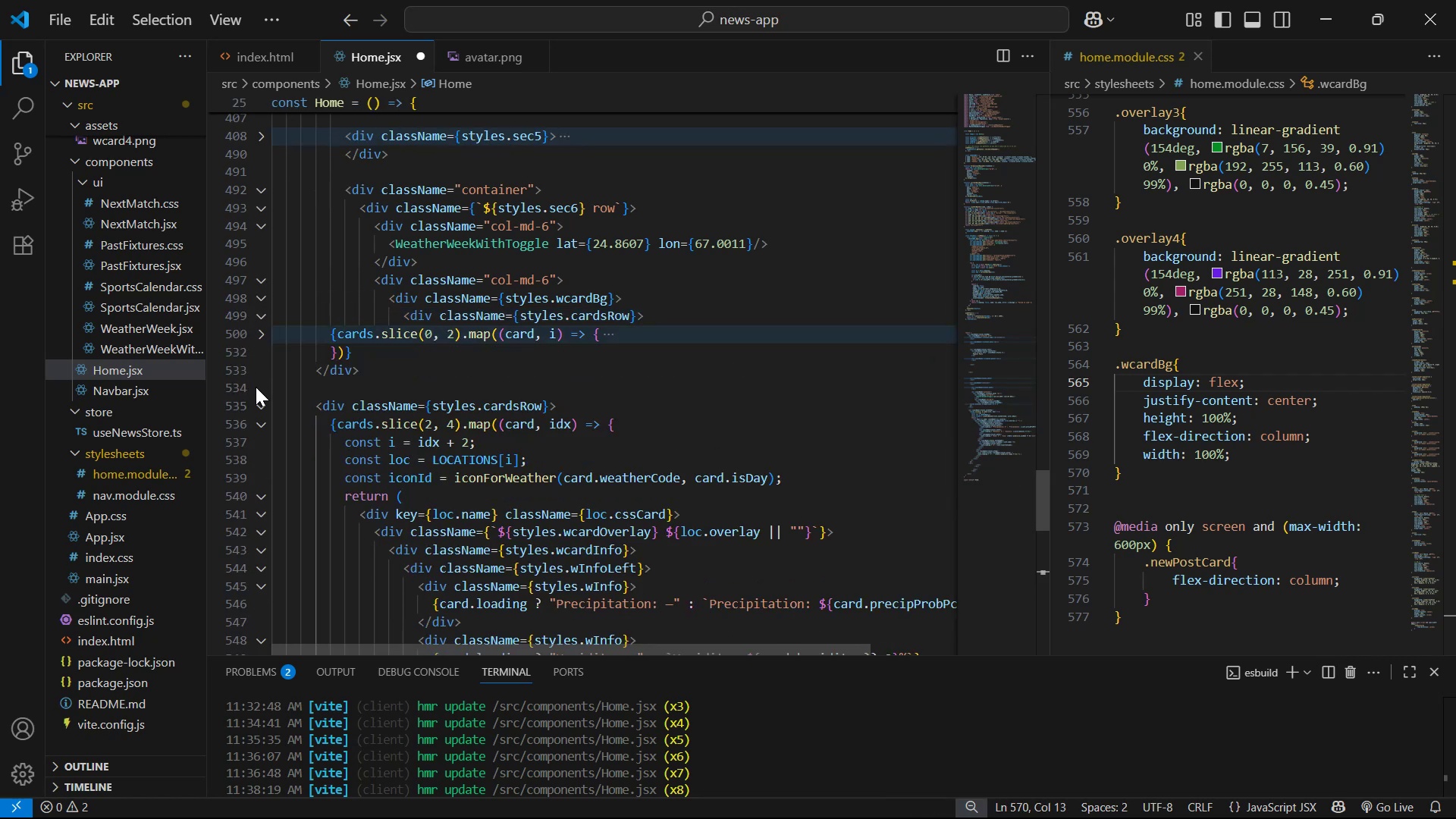 
left_click([261, 405])
 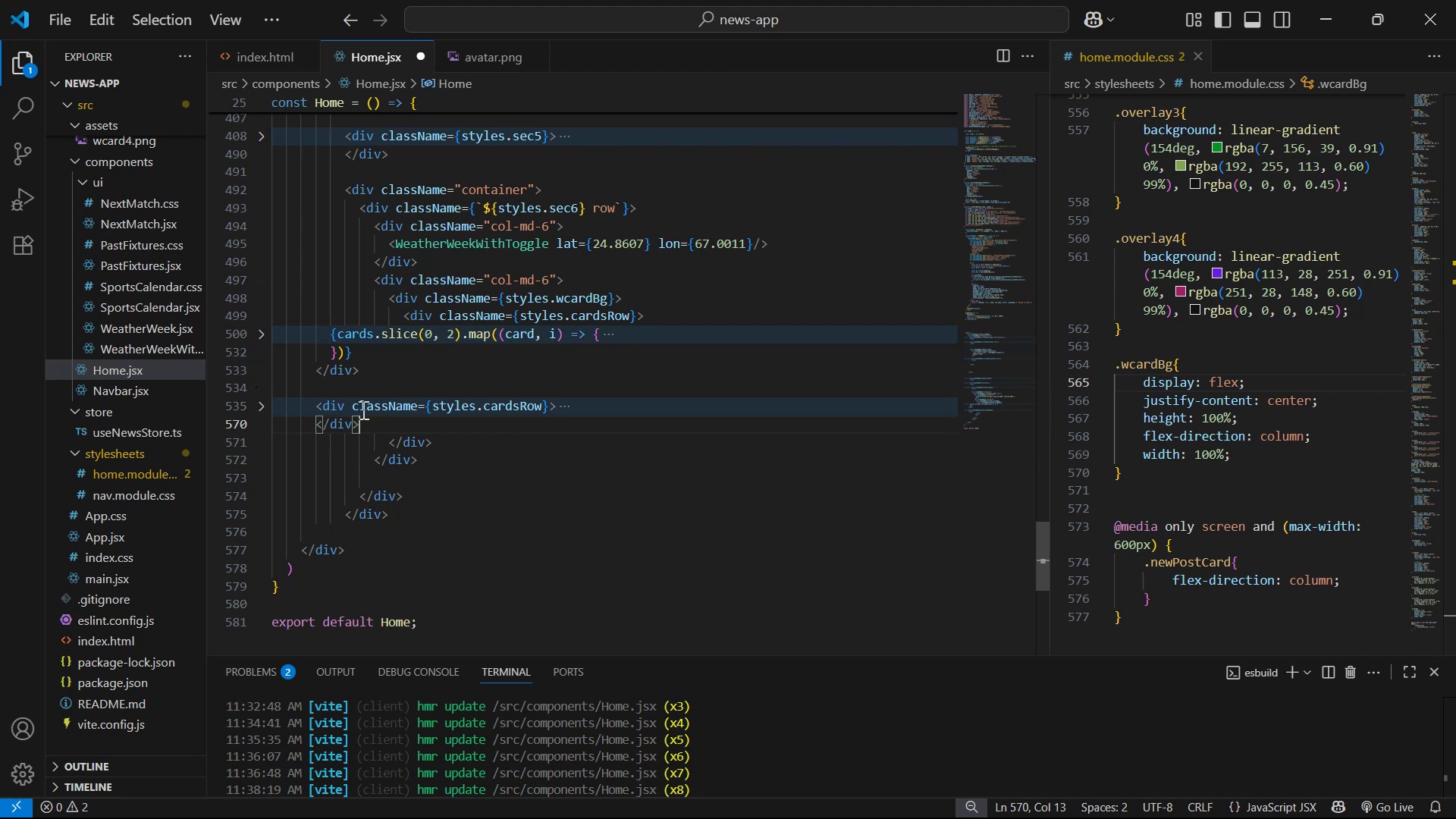 
key(Tab)
 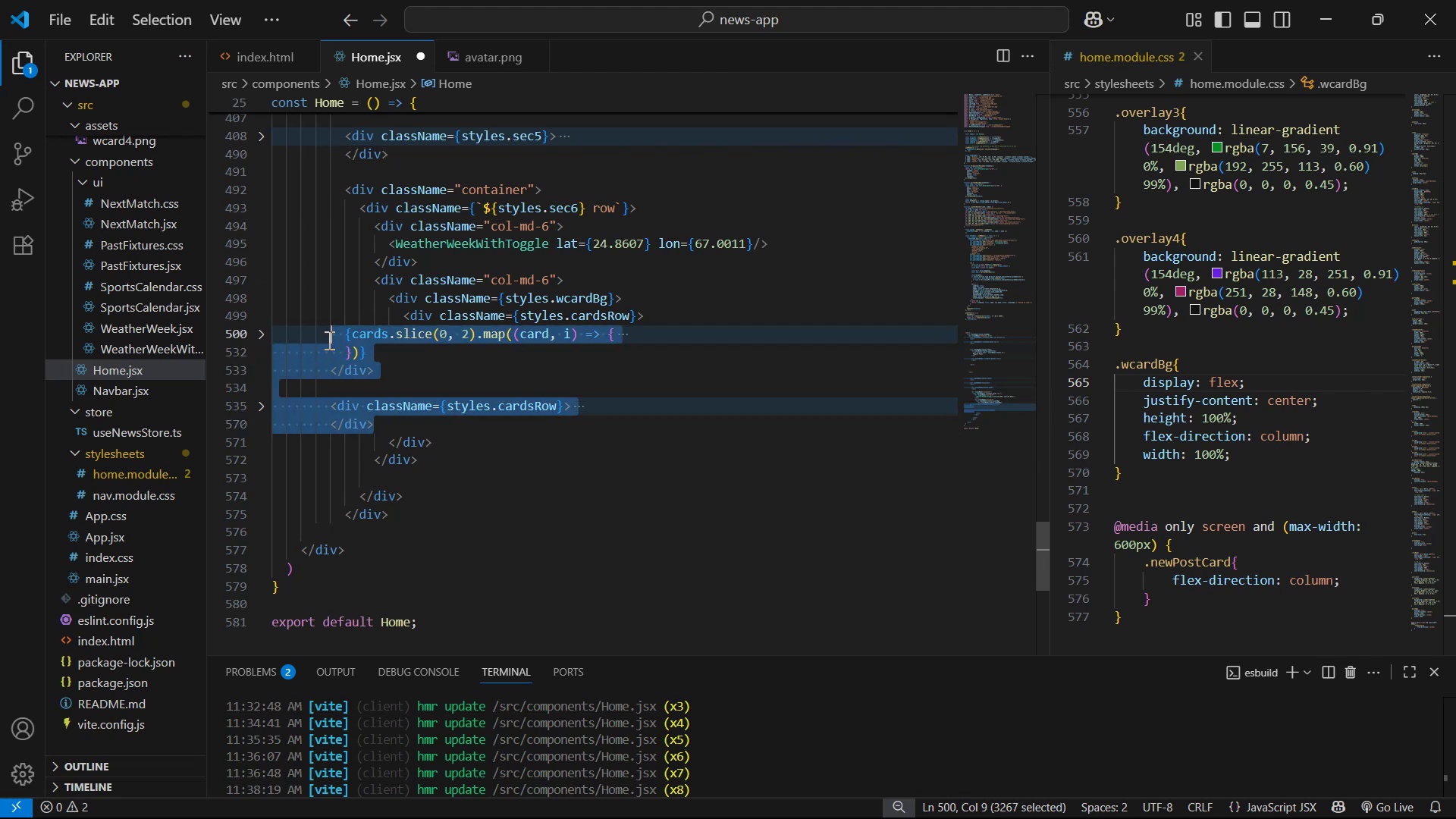 
key(Tab)
 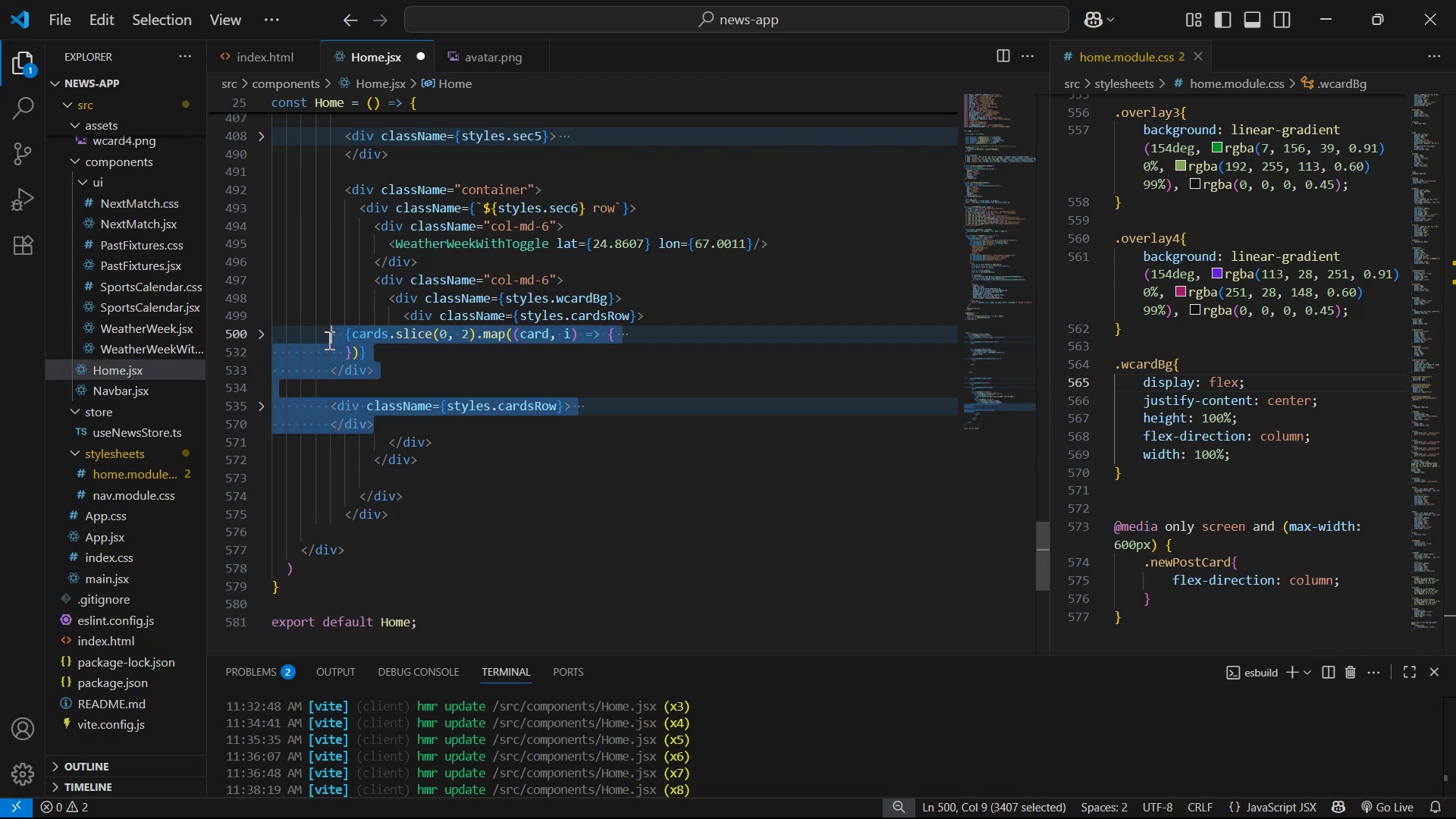 
key(Tab)
 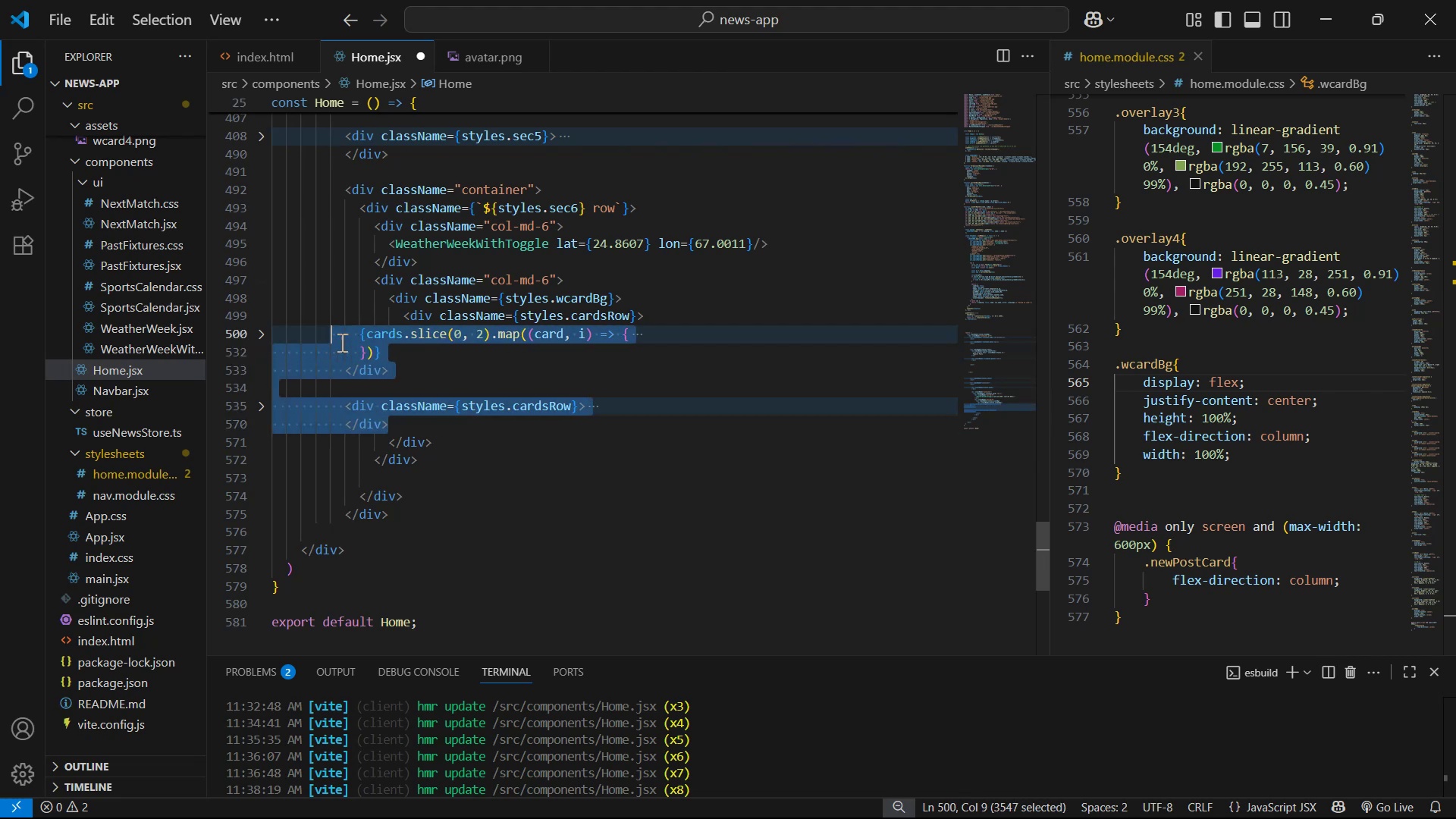 
key(Tab)
 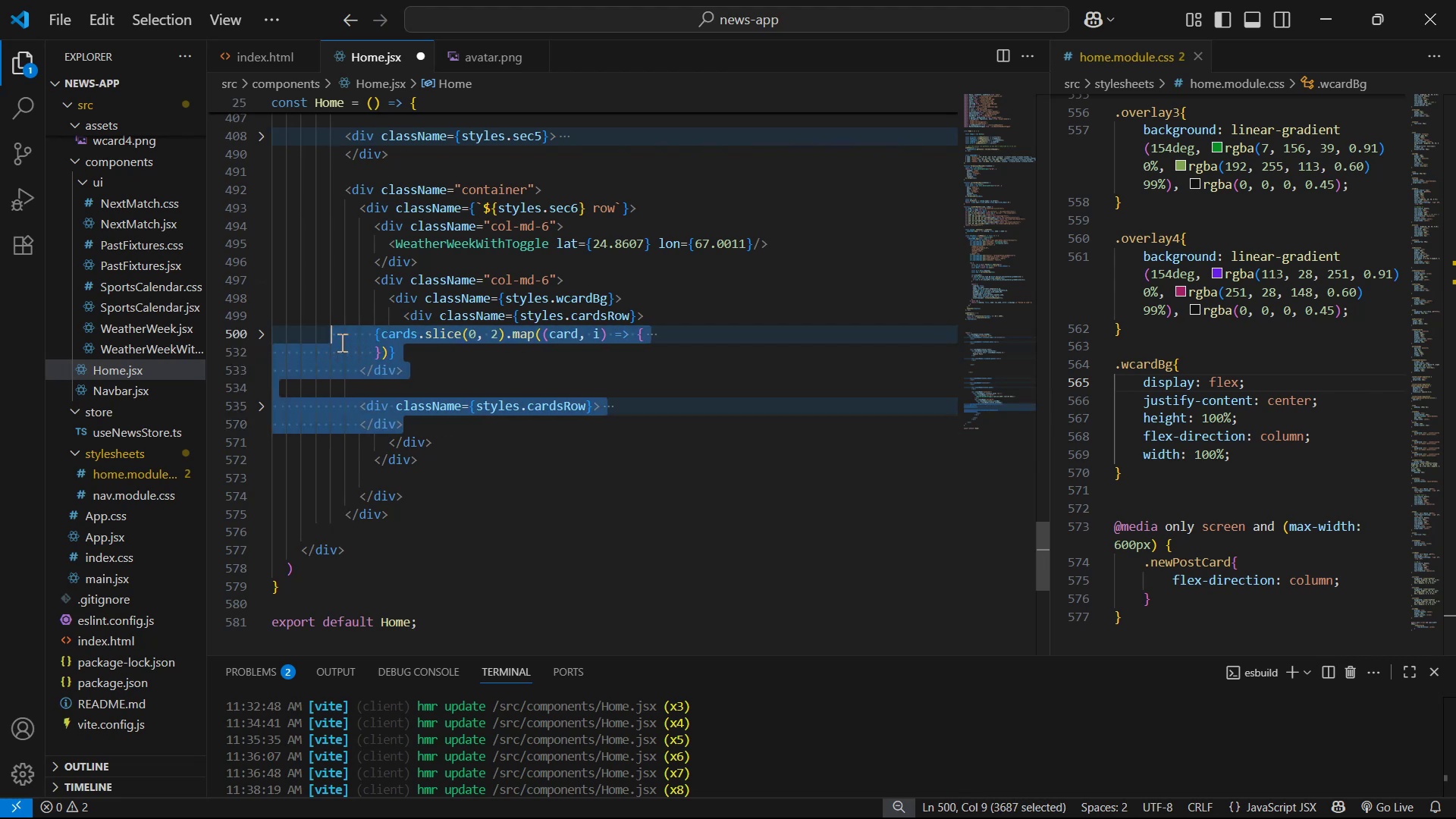 
key(Tab)
 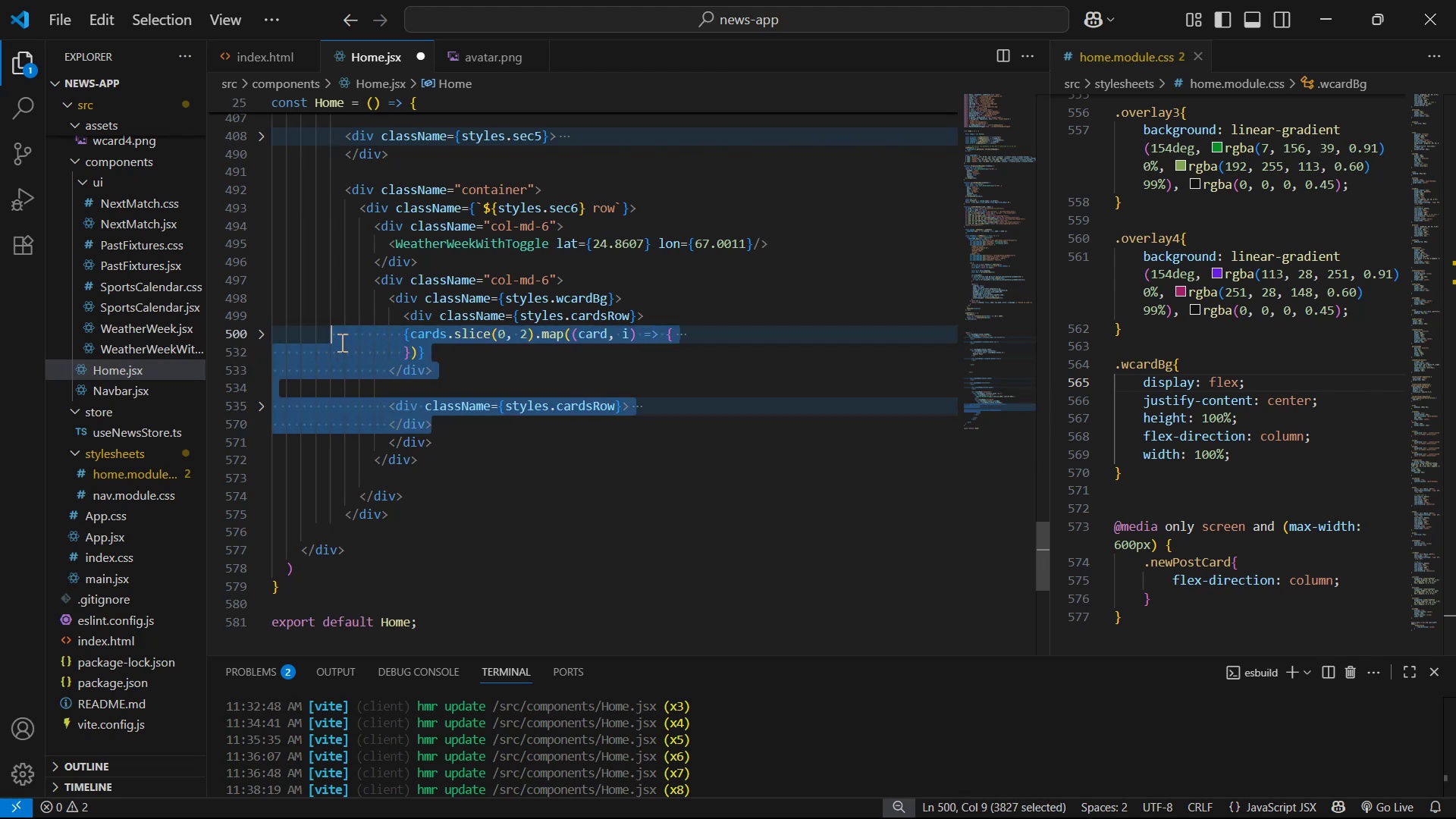 
key(Tab)
 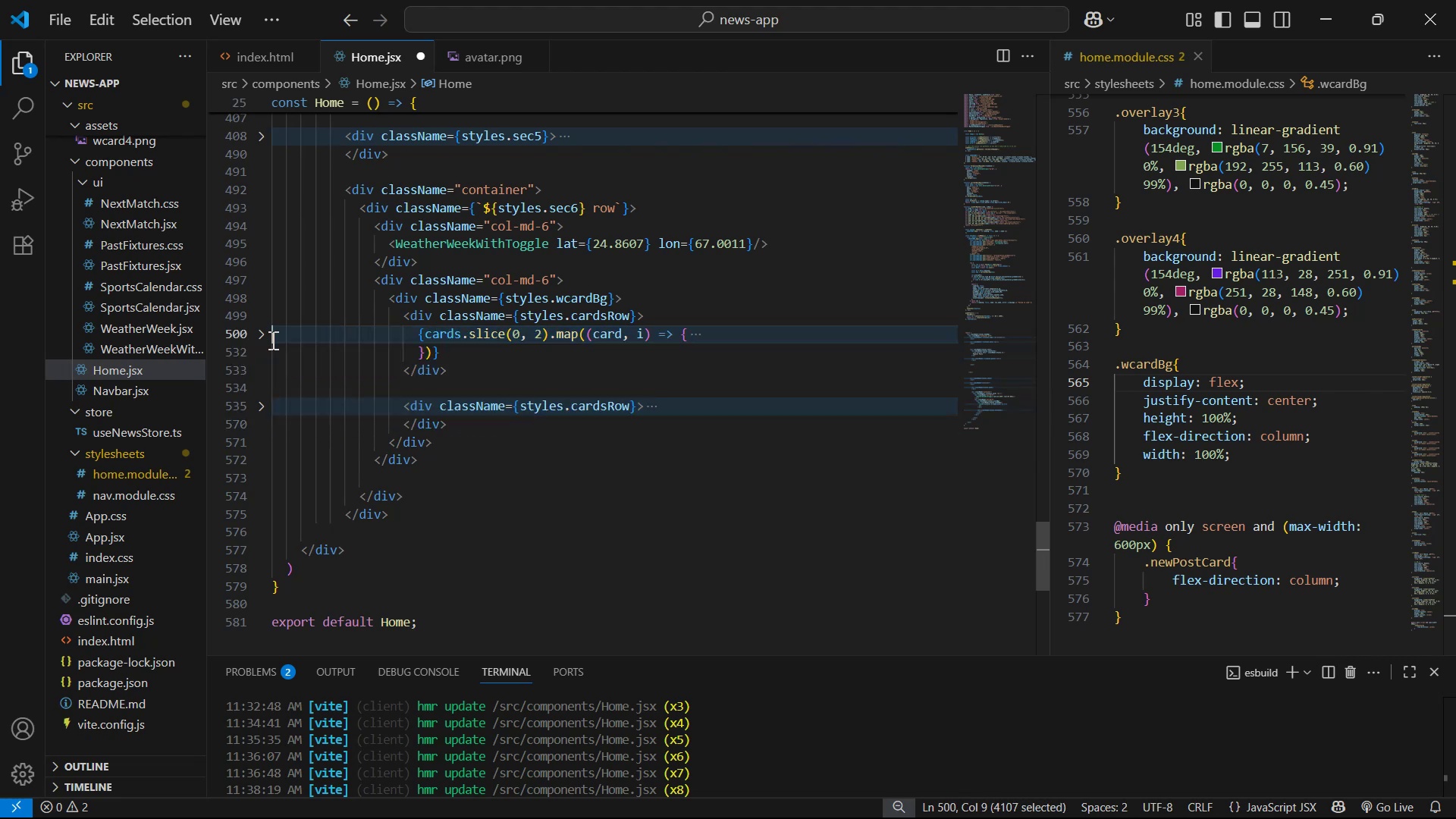 
double_click([268, 337])
 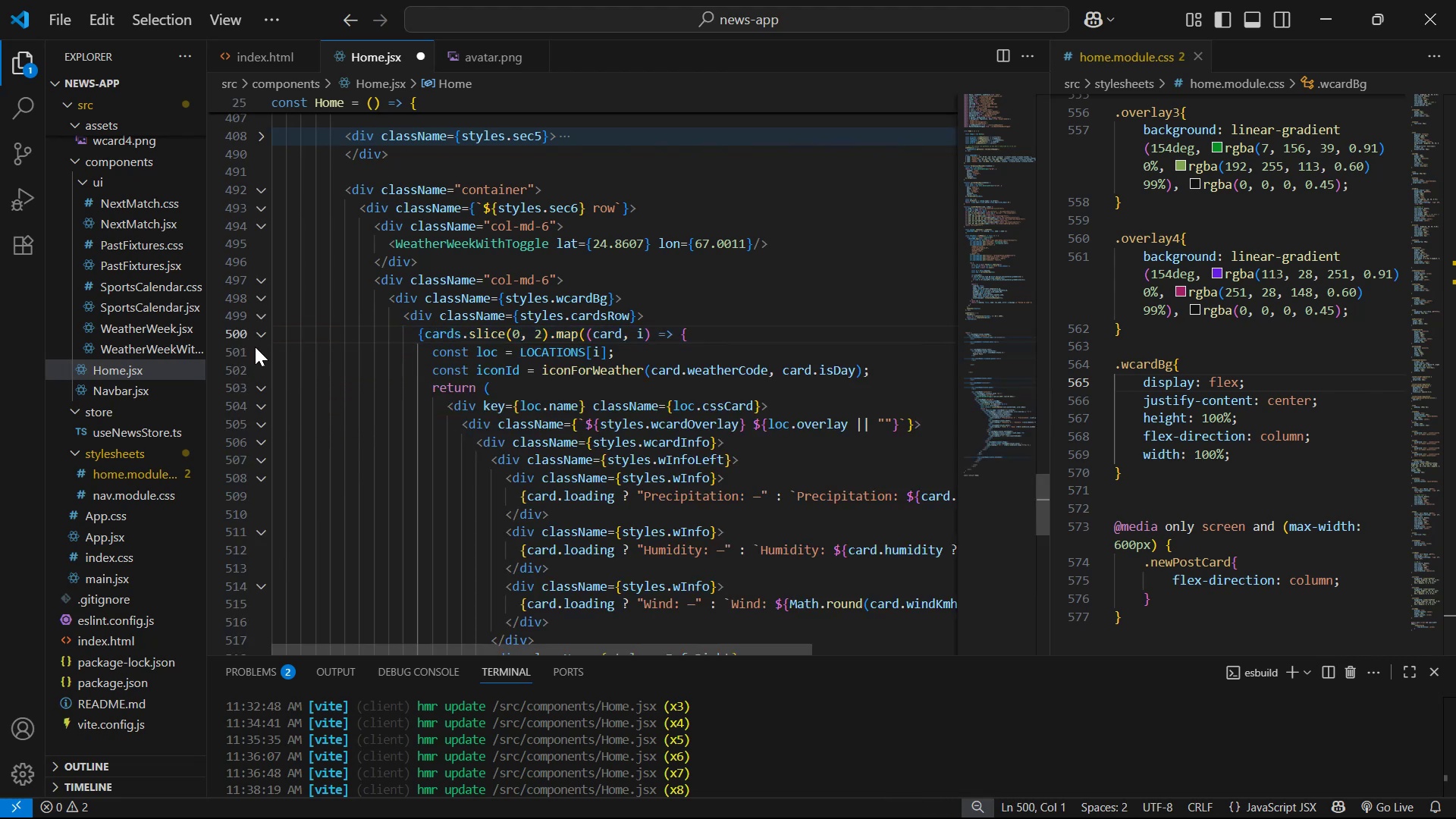 
left_click([259, 336])
 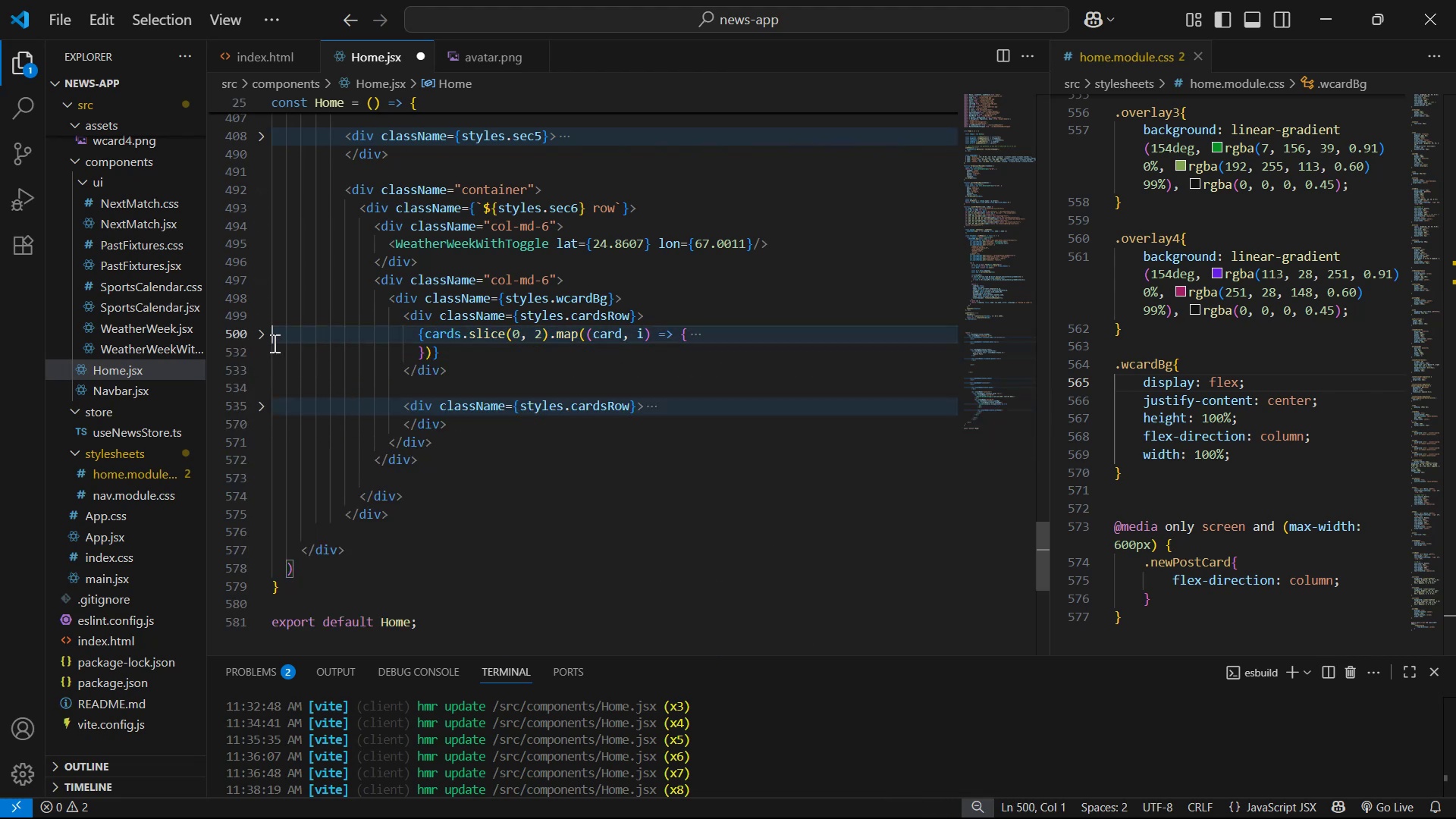 
left_click([258, 318])
 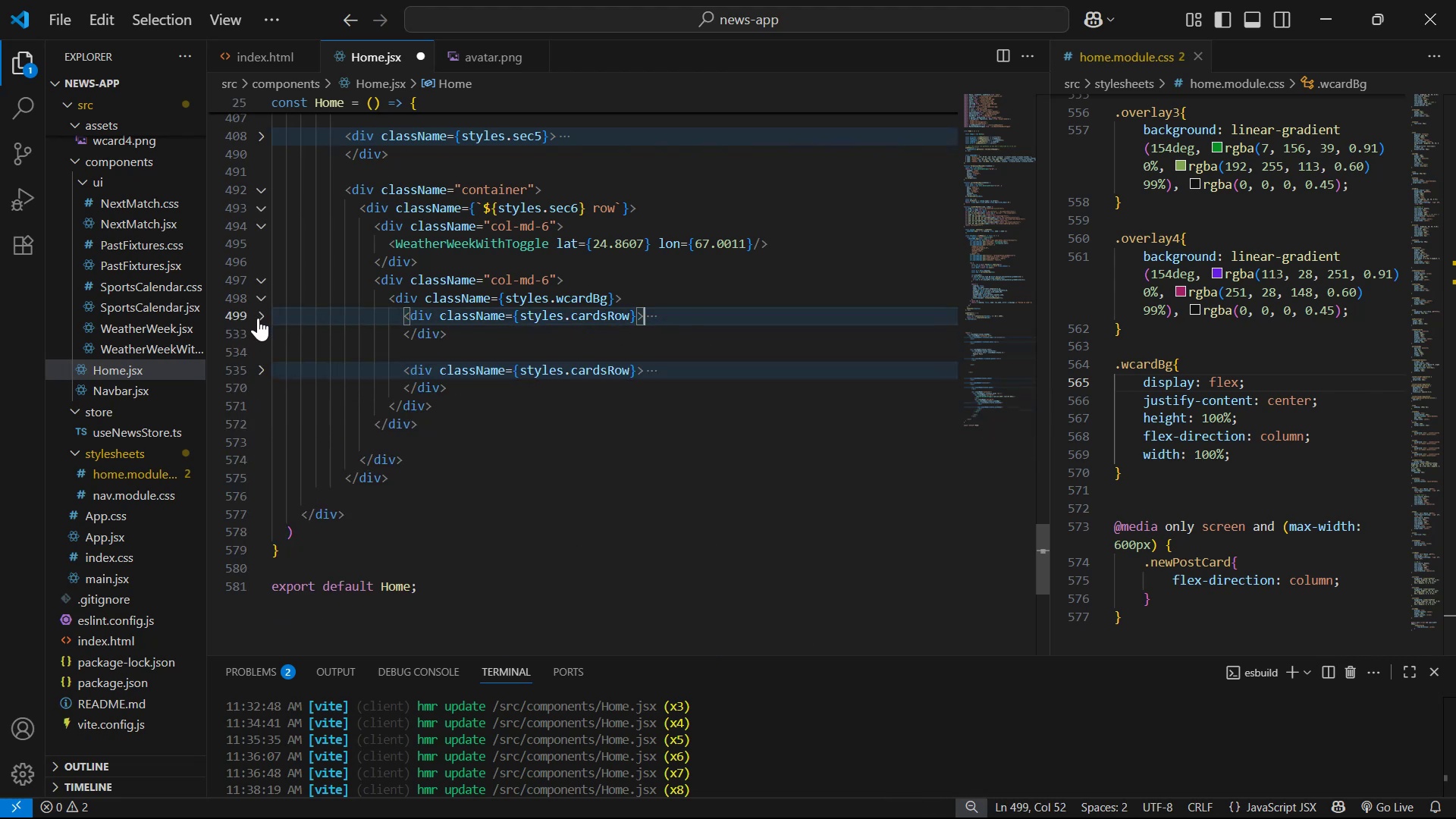 
left_click([258, 318])
 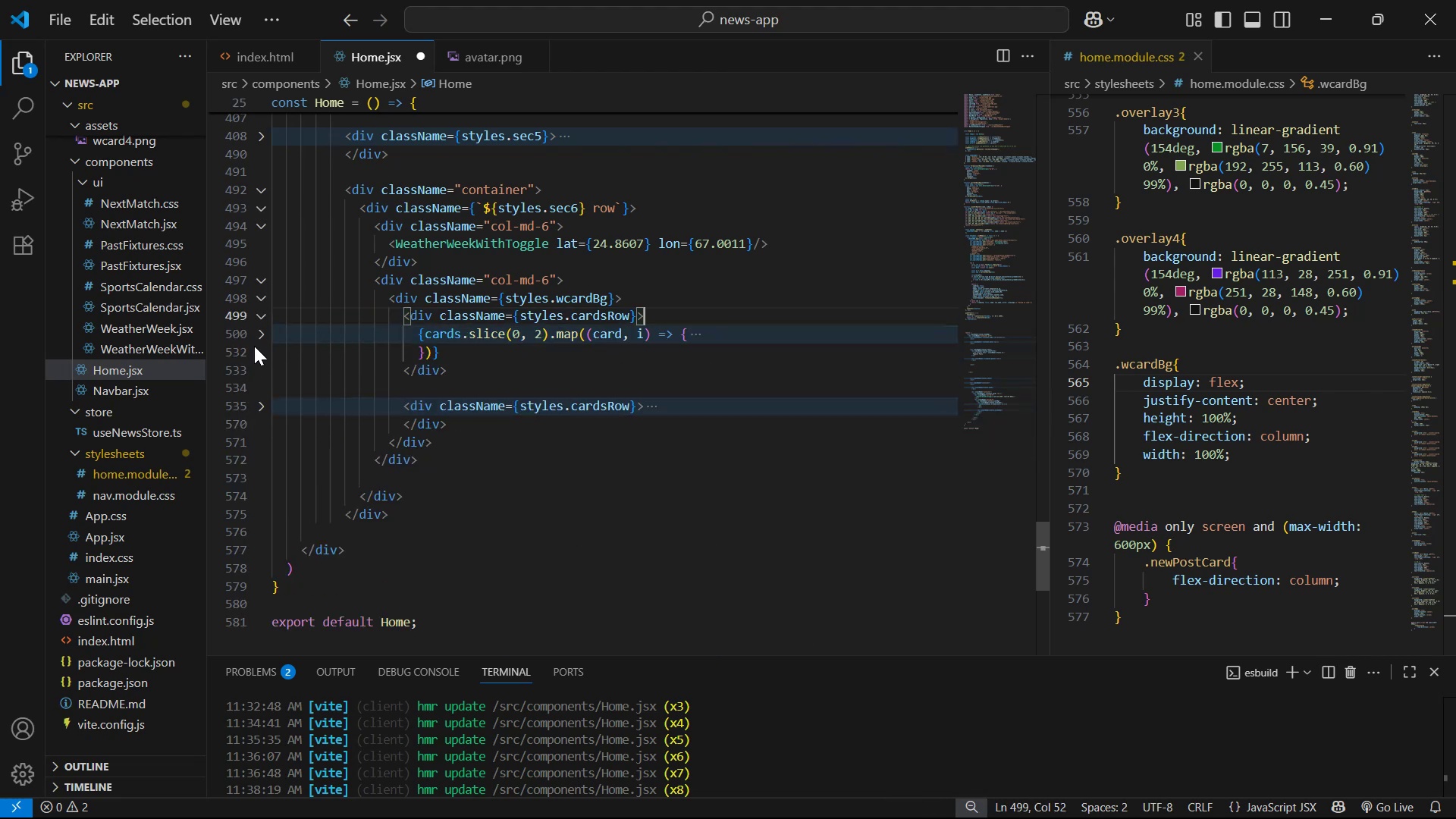 
left_click([255, 340])
 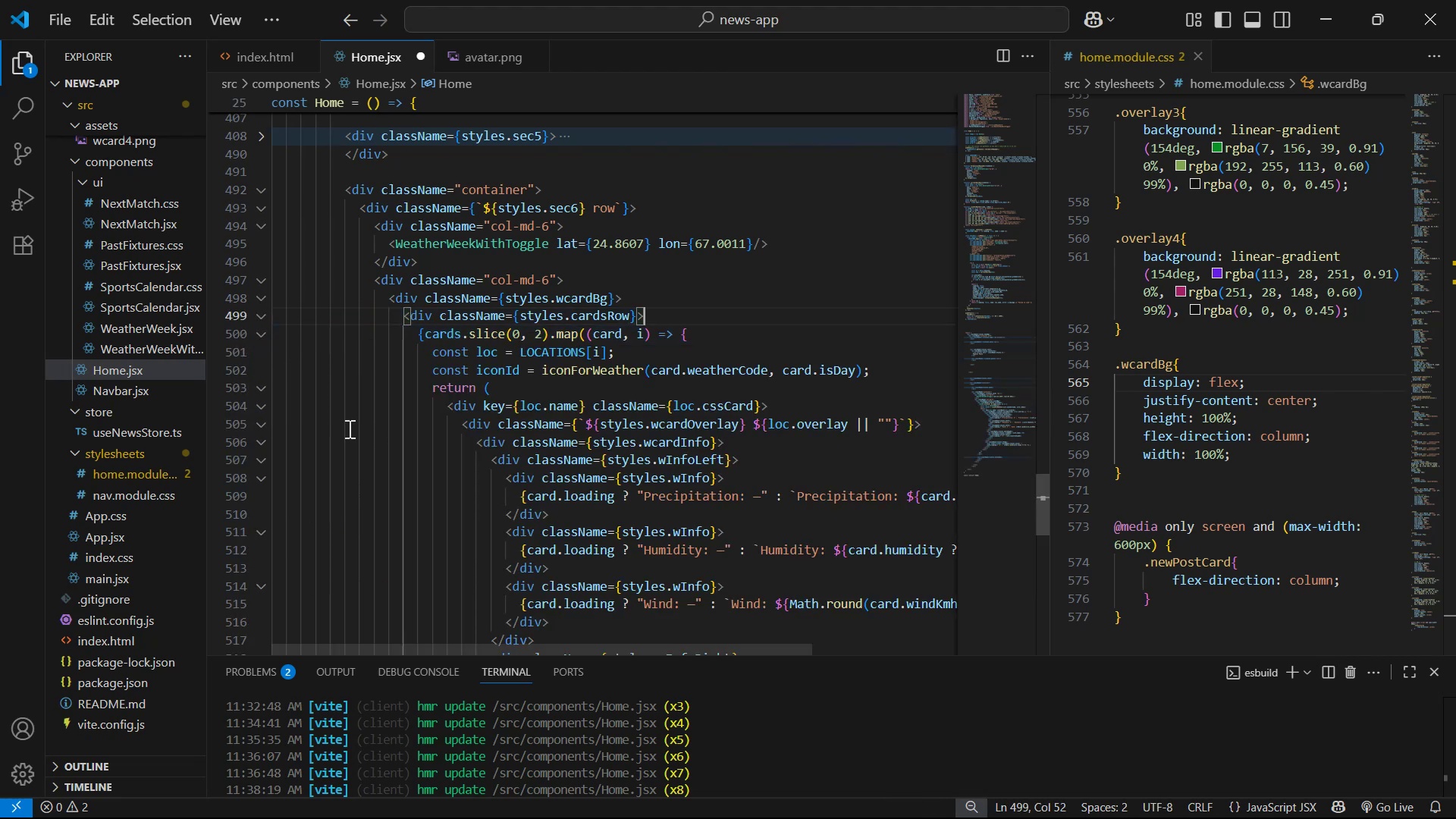 
scroll: coordinate [447, 400], scroll_direction: down, amount: 13.0
 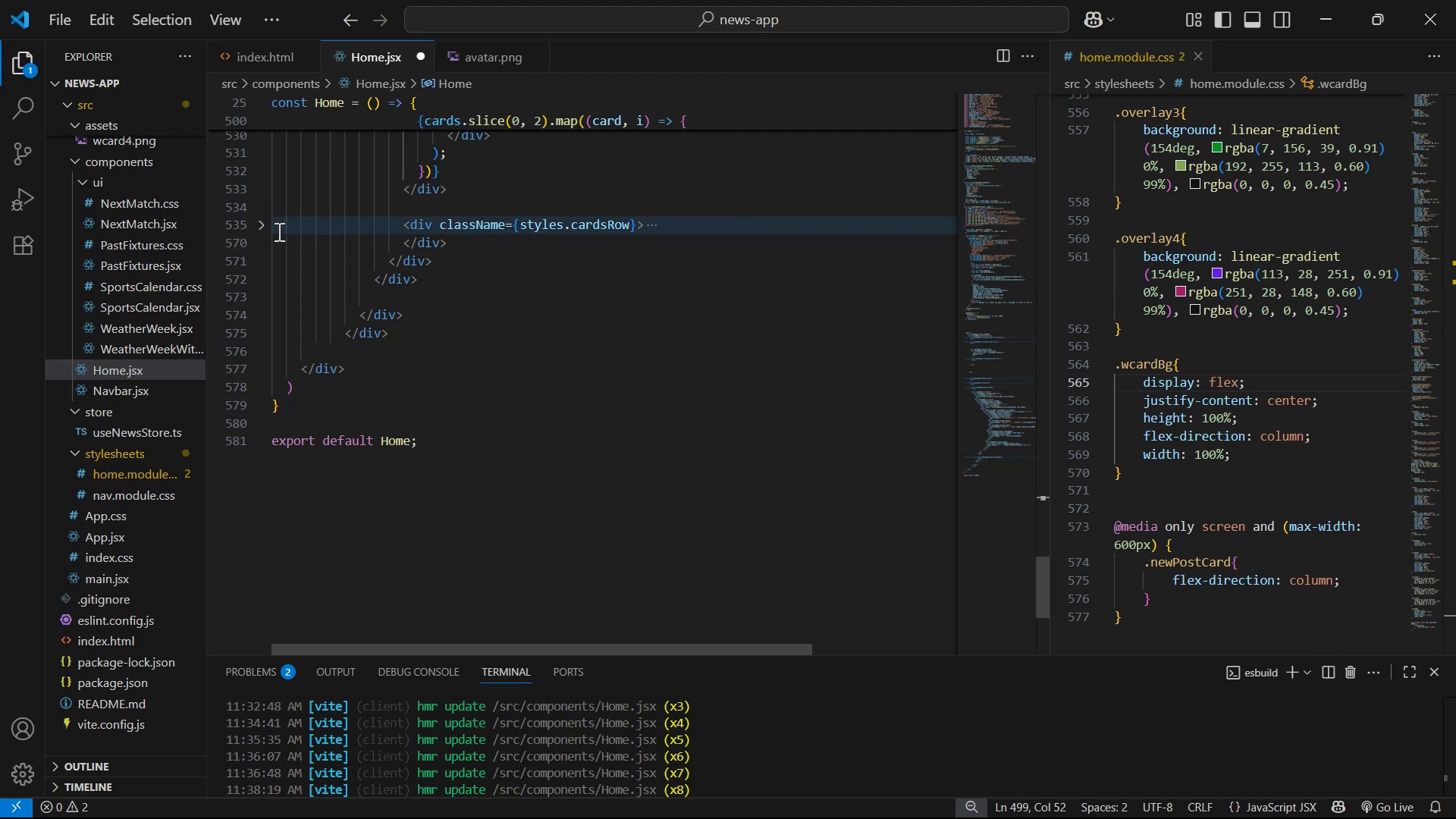 
left_click([263, 229])
 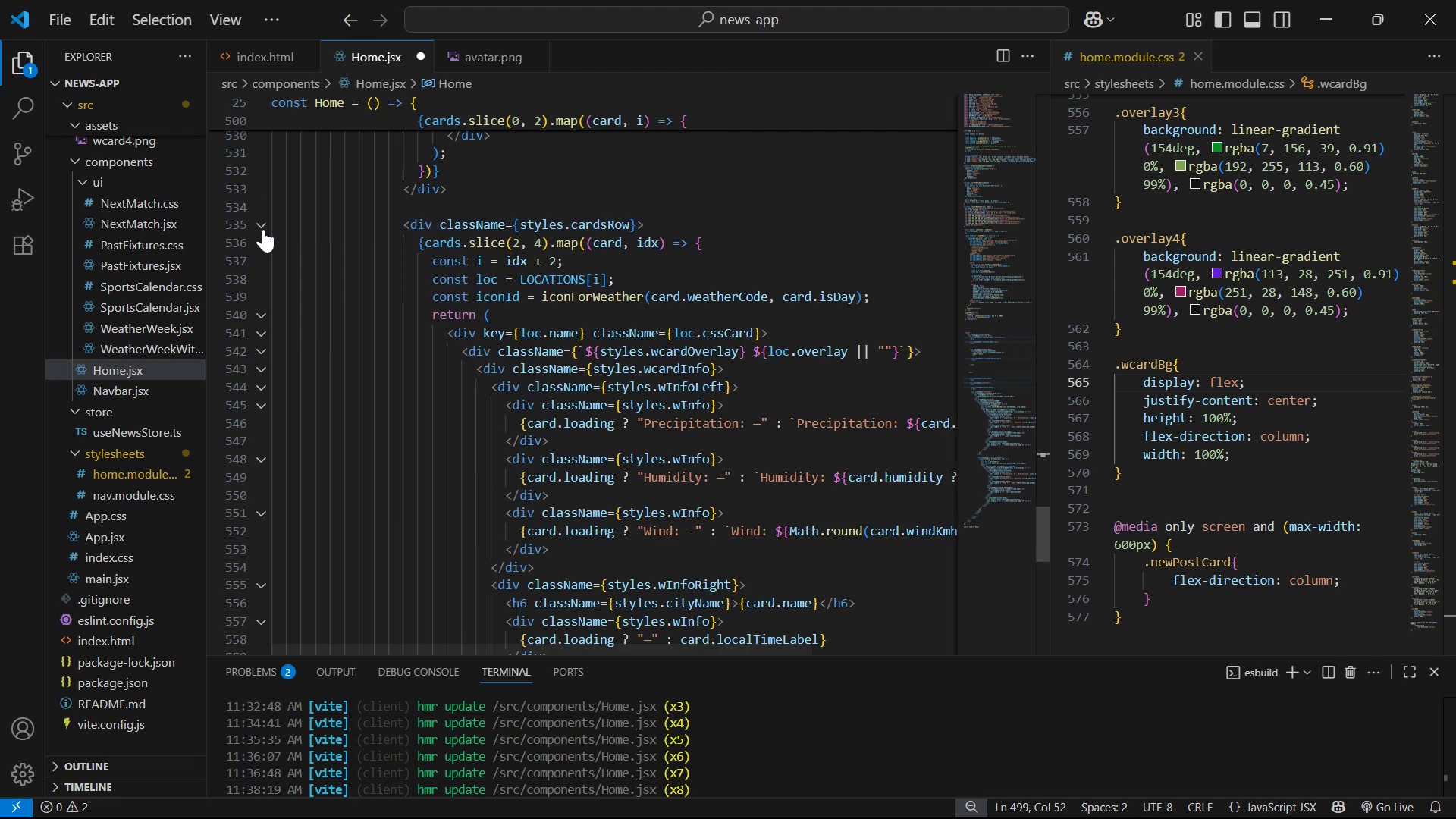 
scroll: coordinate [548, 314], scroll_direction: down, amount: 12.0
 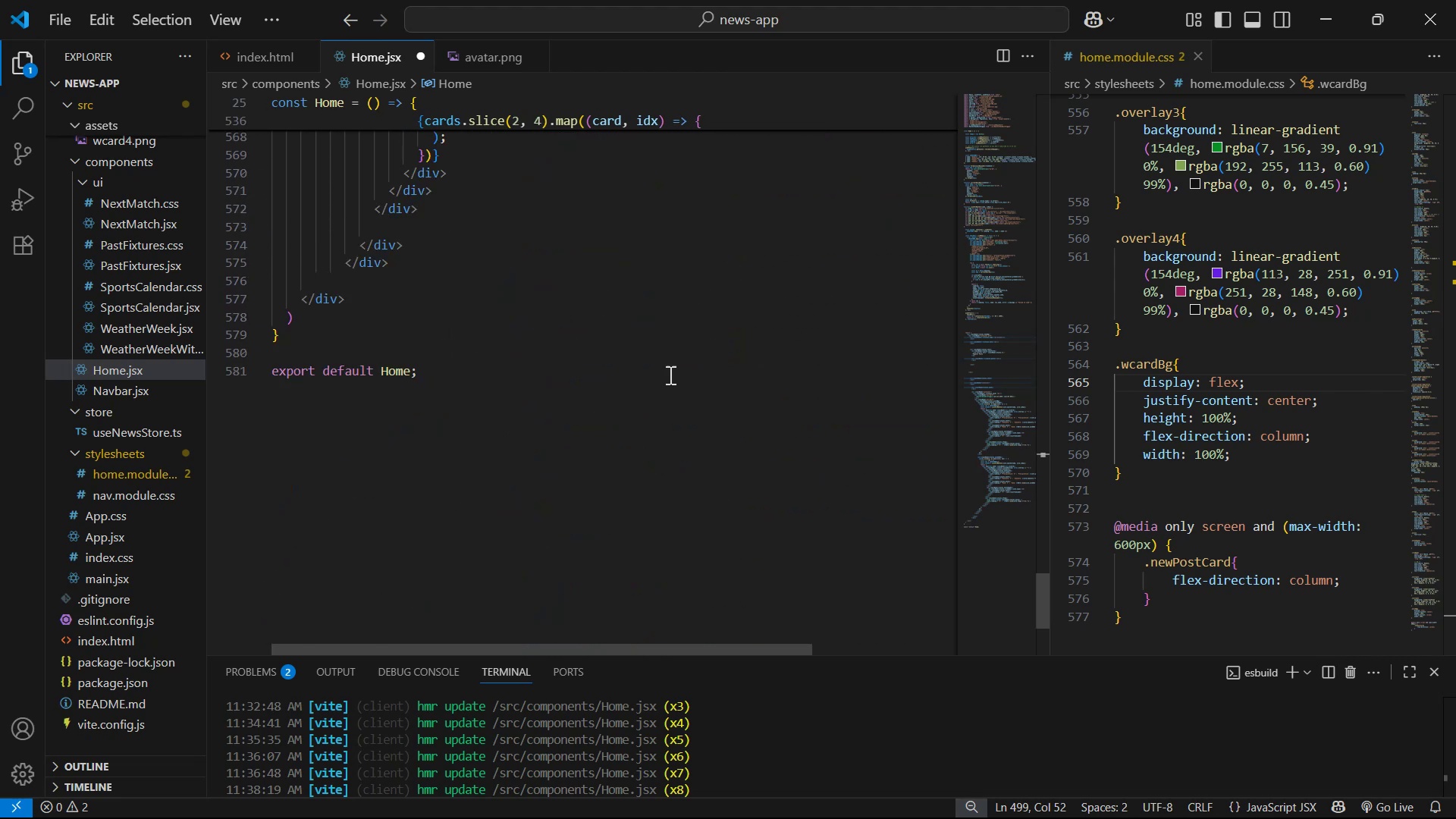 
left_click([689, 387])
 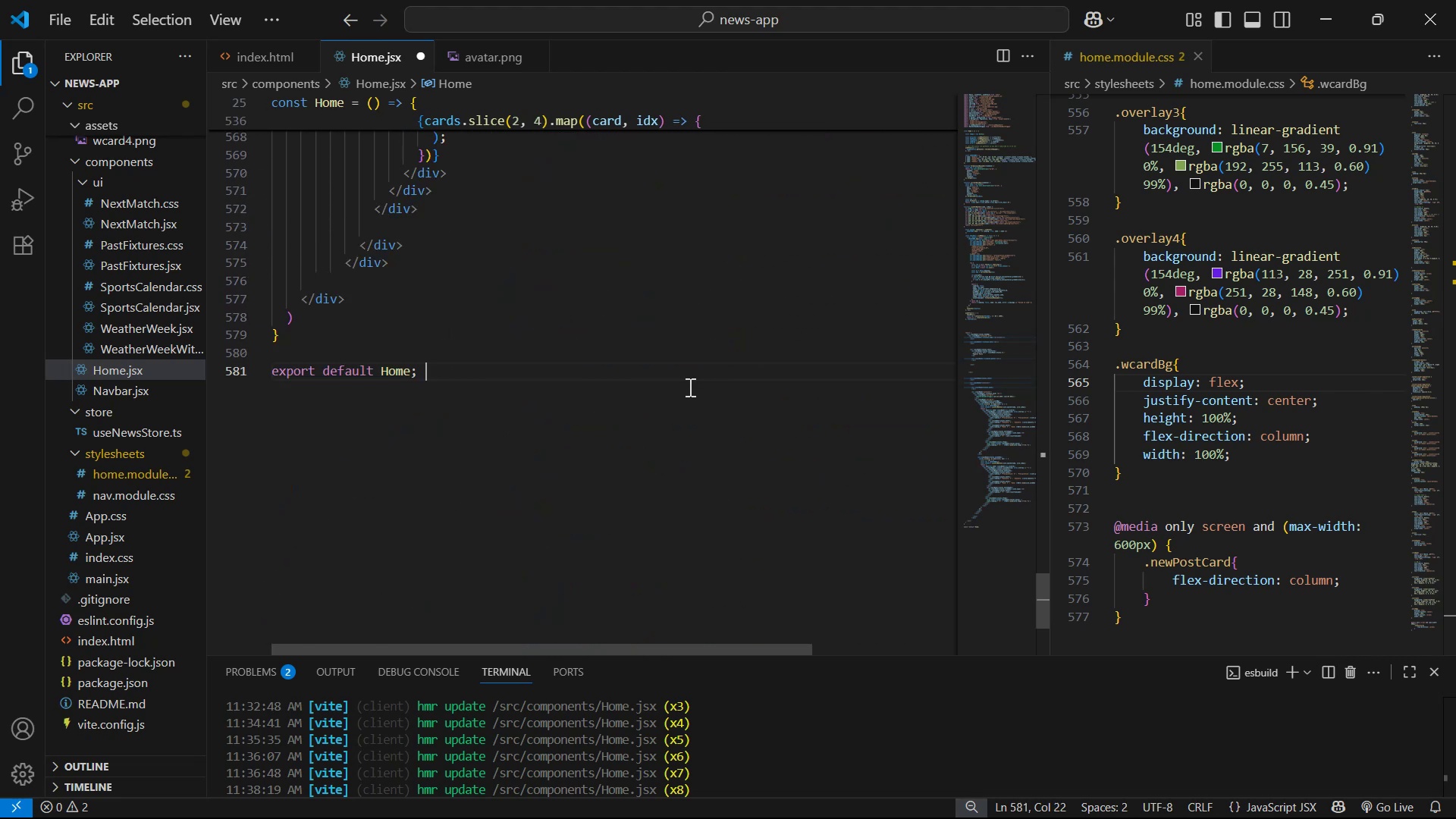 
key(Alt+Z)
 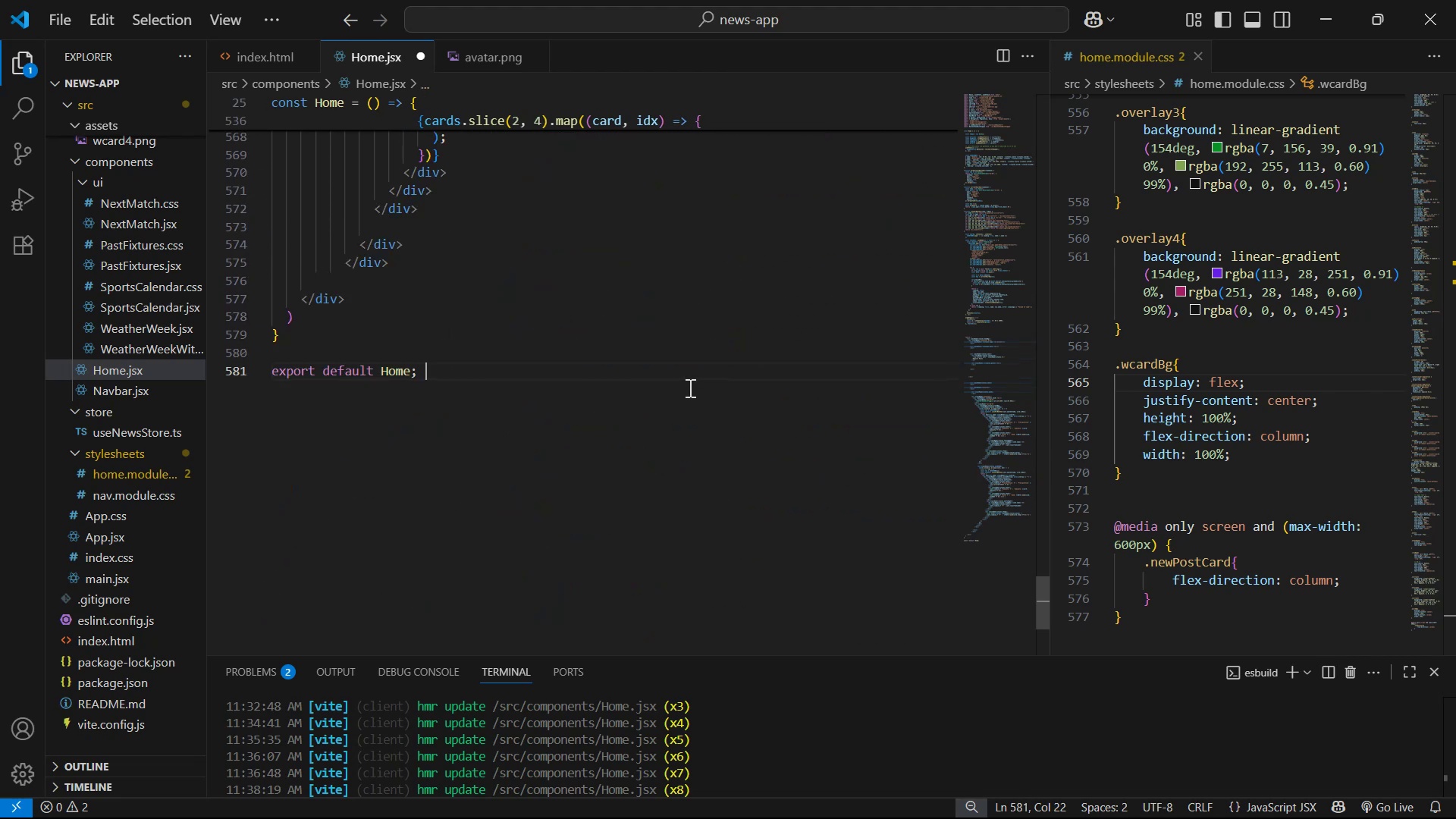 
scroll: coordinate [787, 394], scroll_direction: up, amount: 14.0
 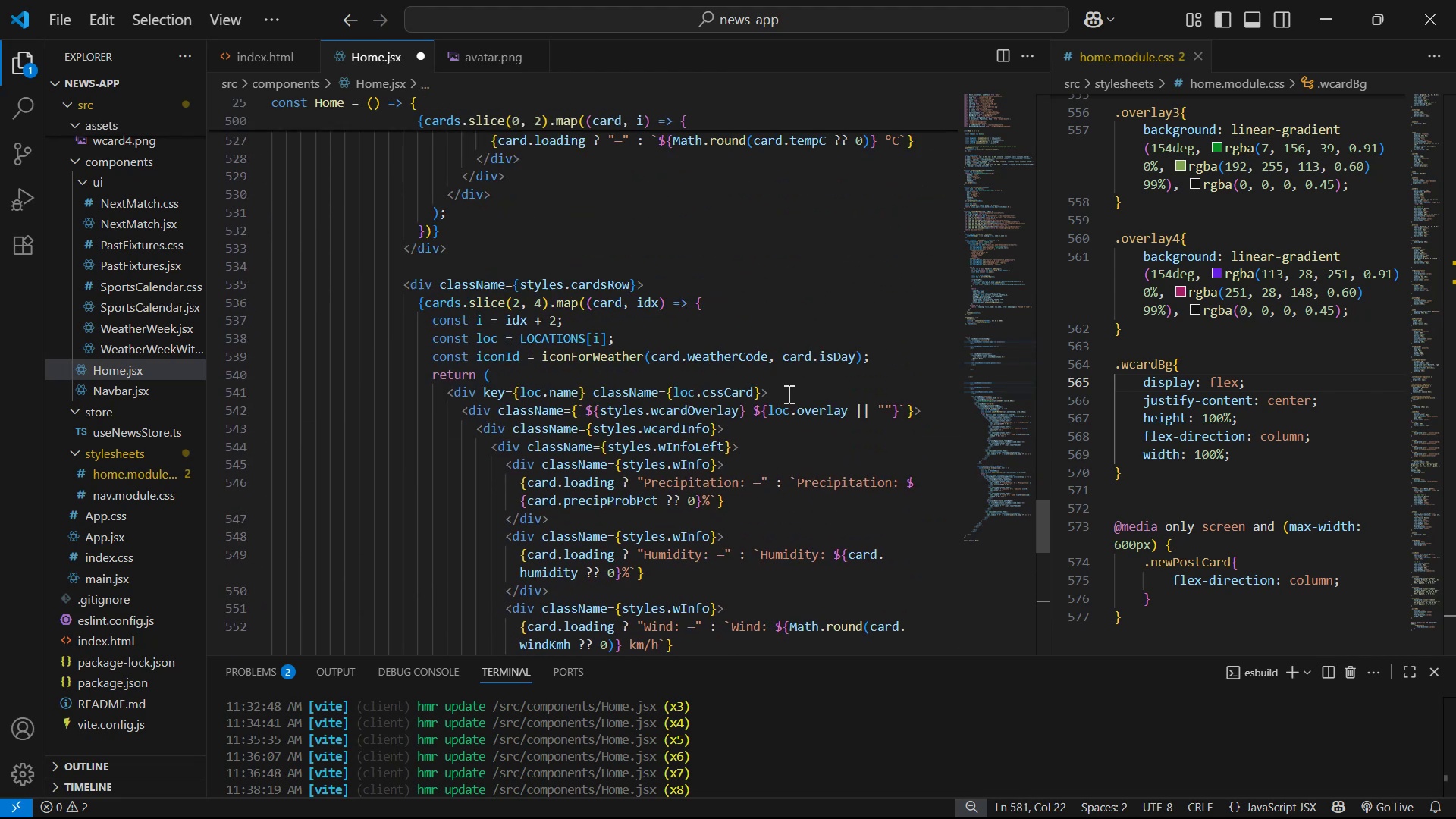 
key(Control+S)
 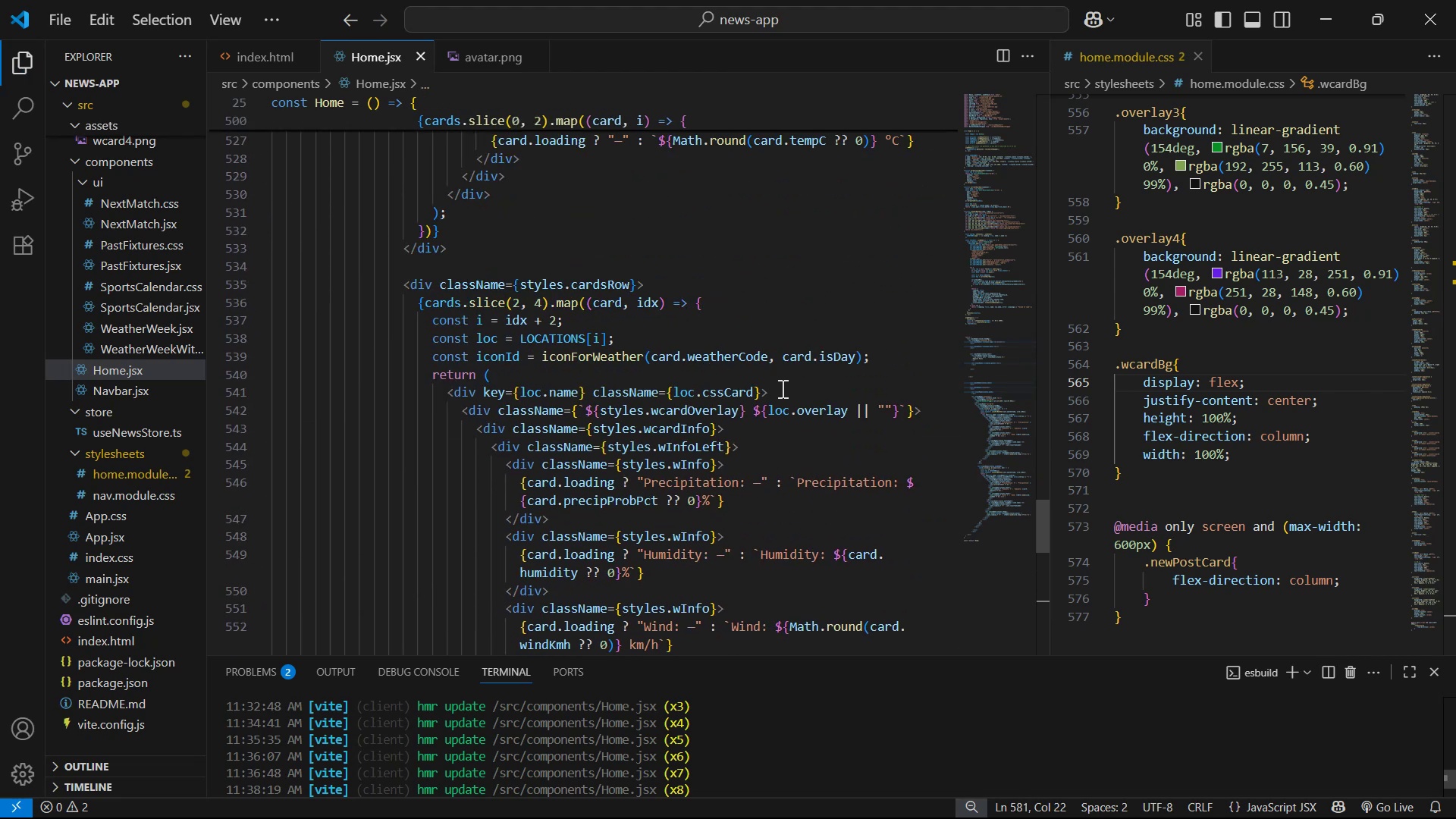 
key(Alt+AltLeft)
 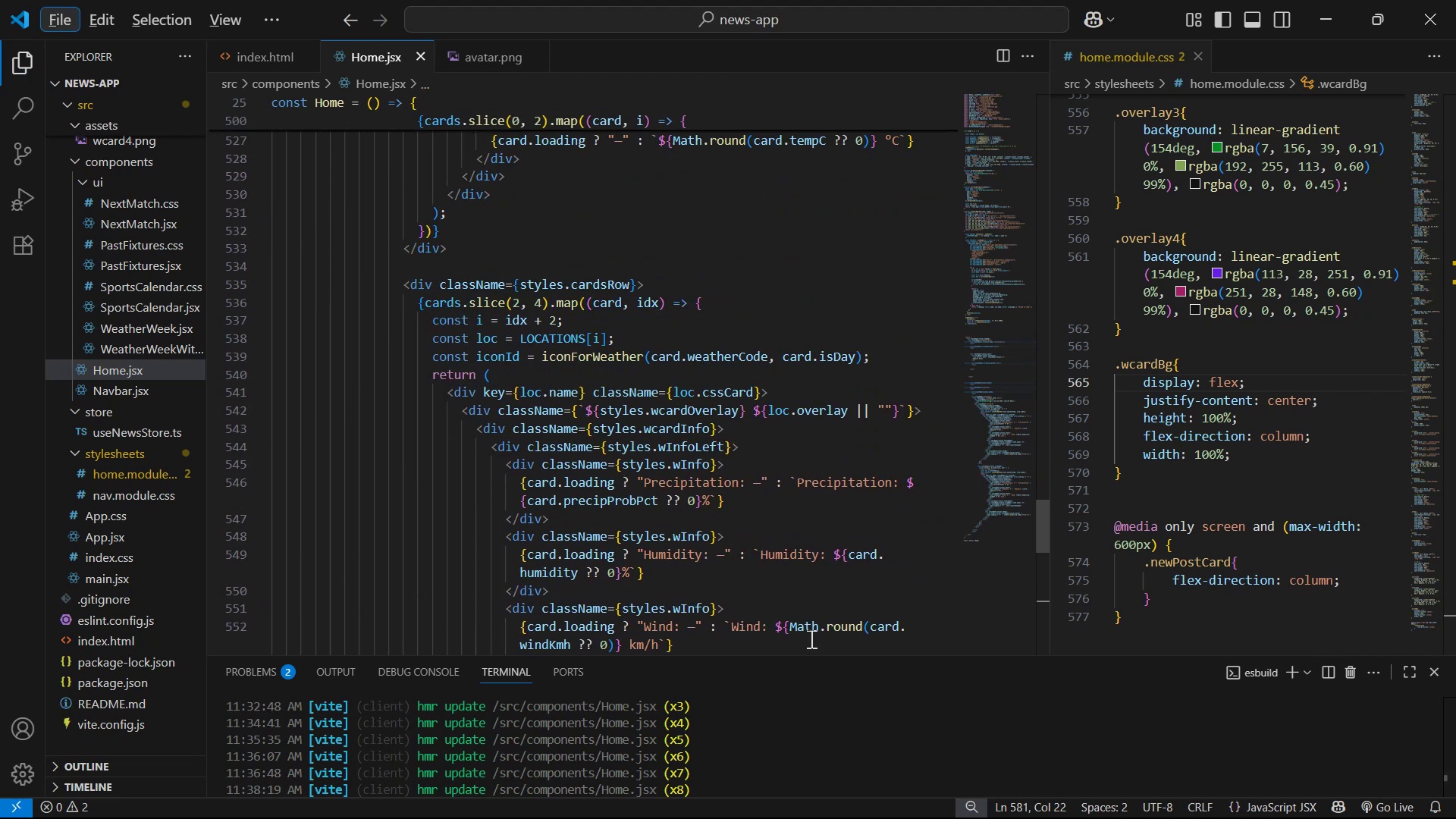 
scroll: coordinate [721, 774], scroll_direction: down, amount: 12.0
 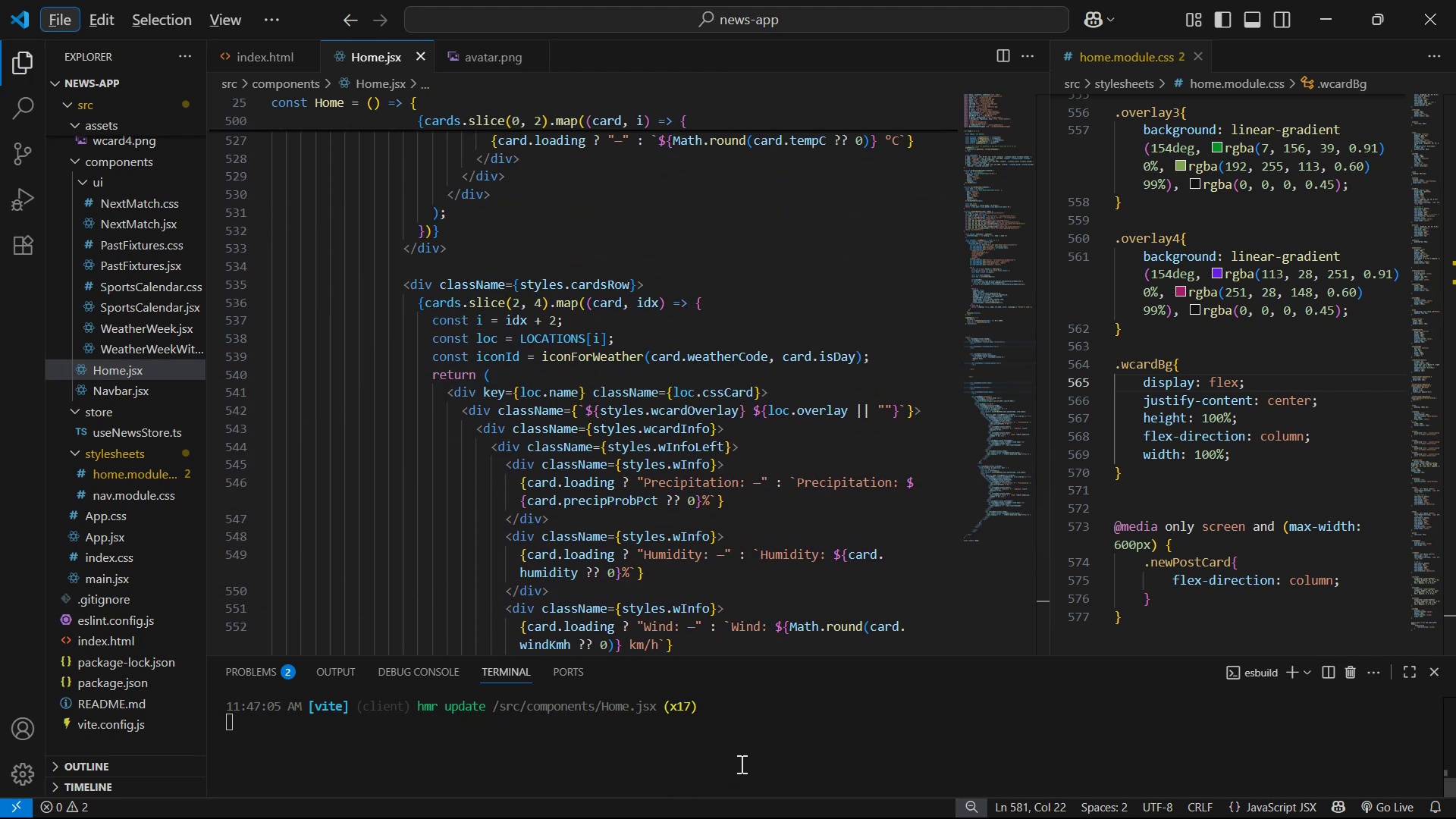 
key(Alt+Tab)
 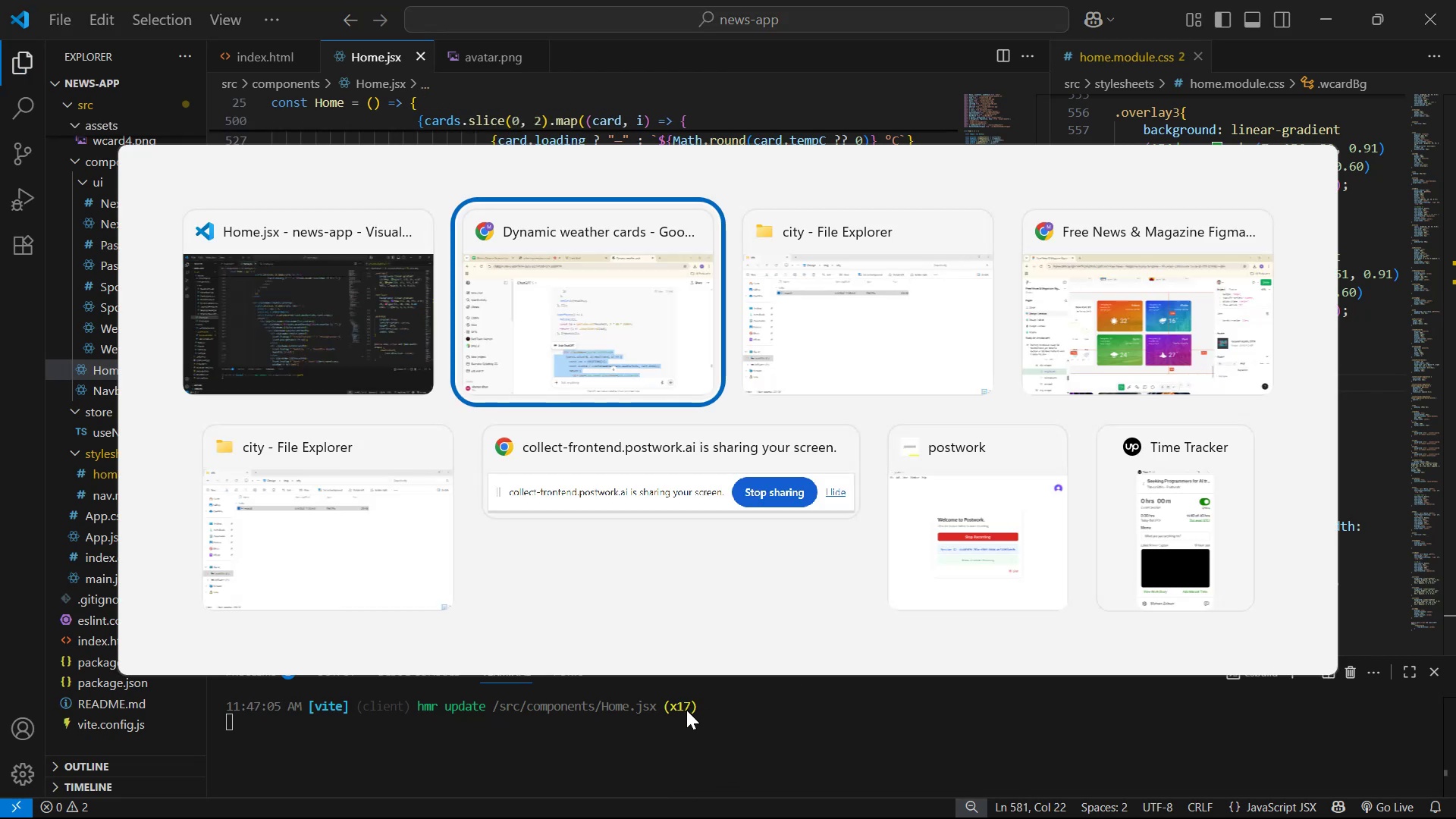 
key(Alt+AltLeft)
 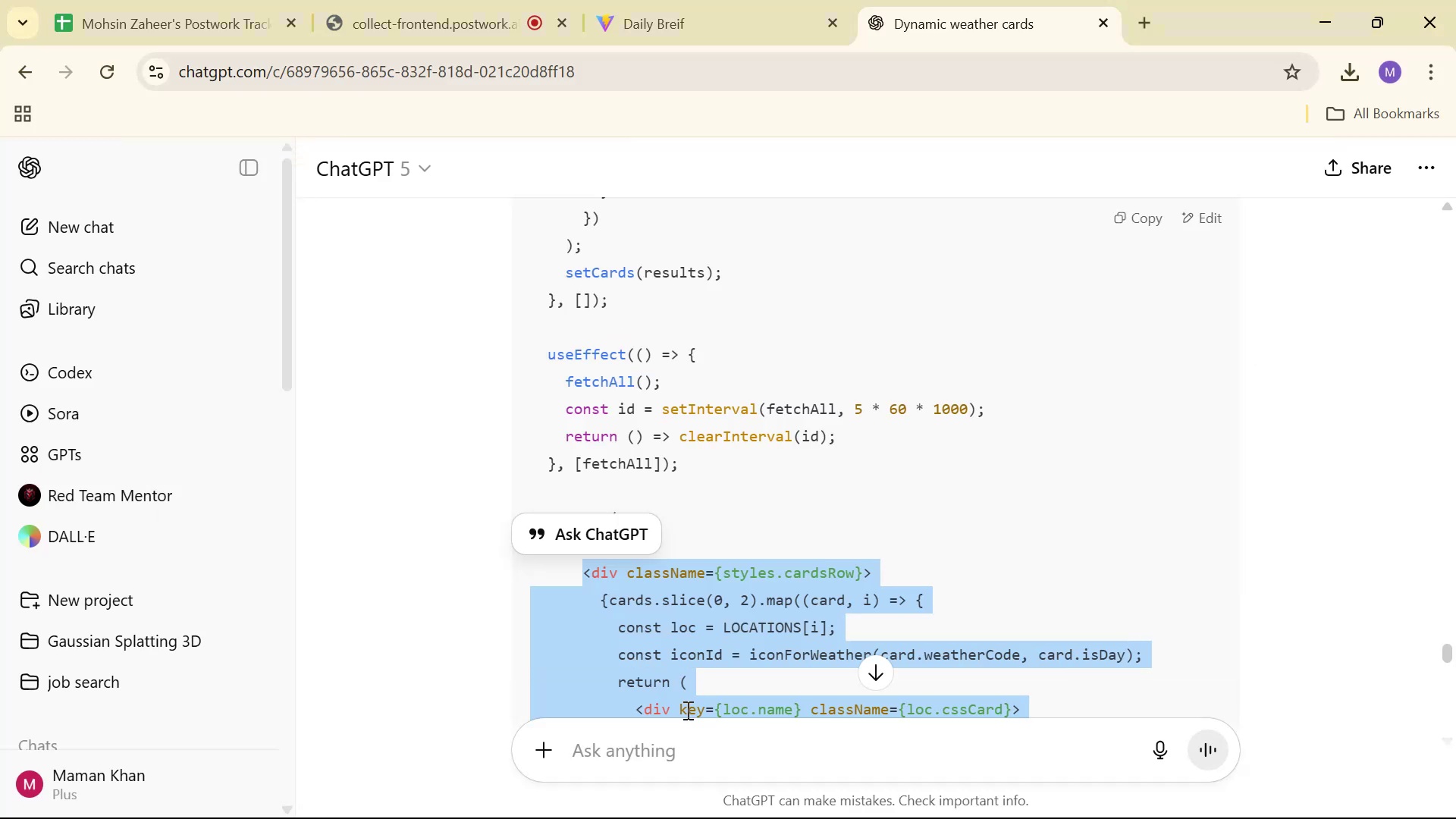 
key(Alt+Tab)
 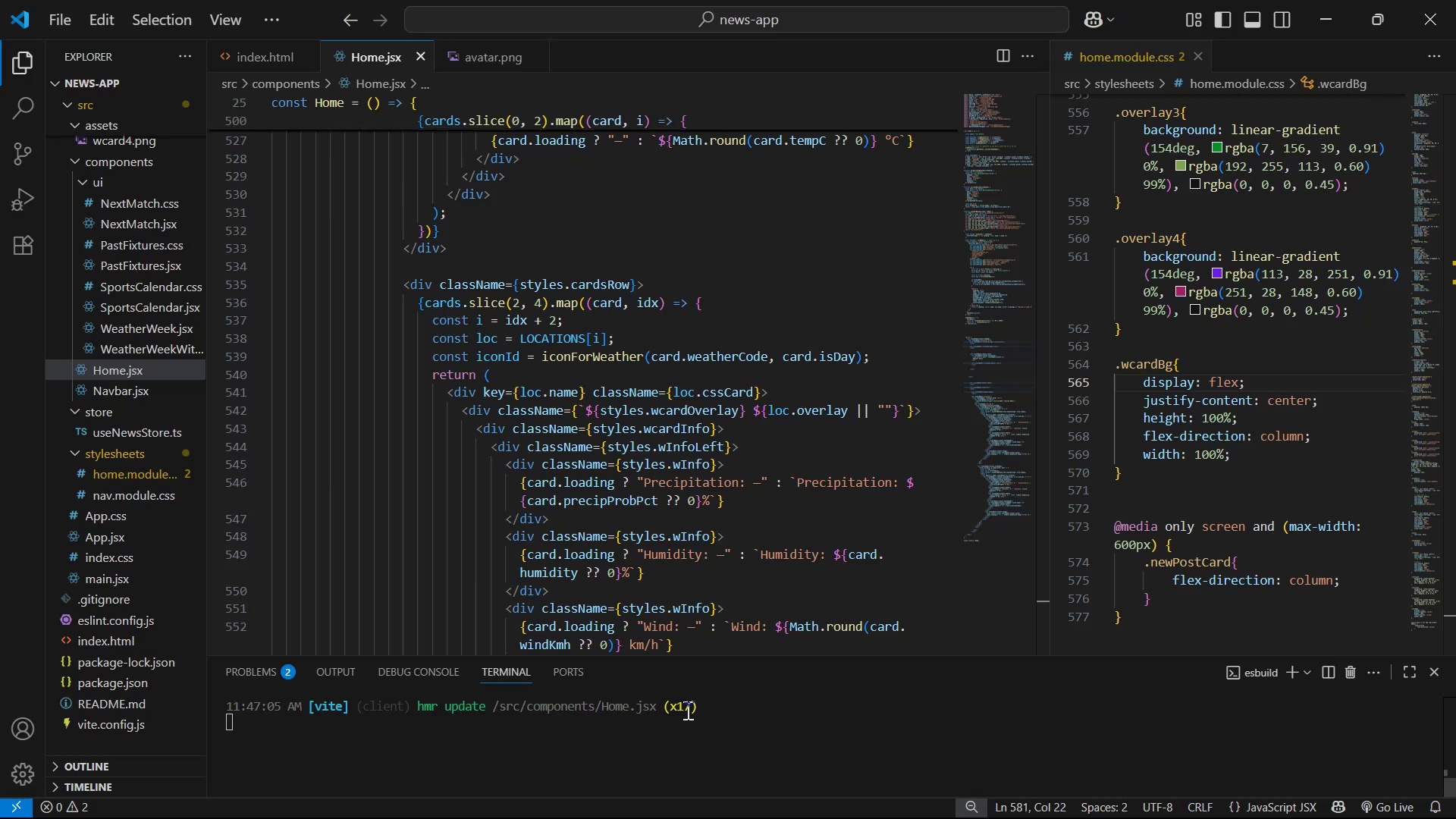 
key(Alt+Tab)
 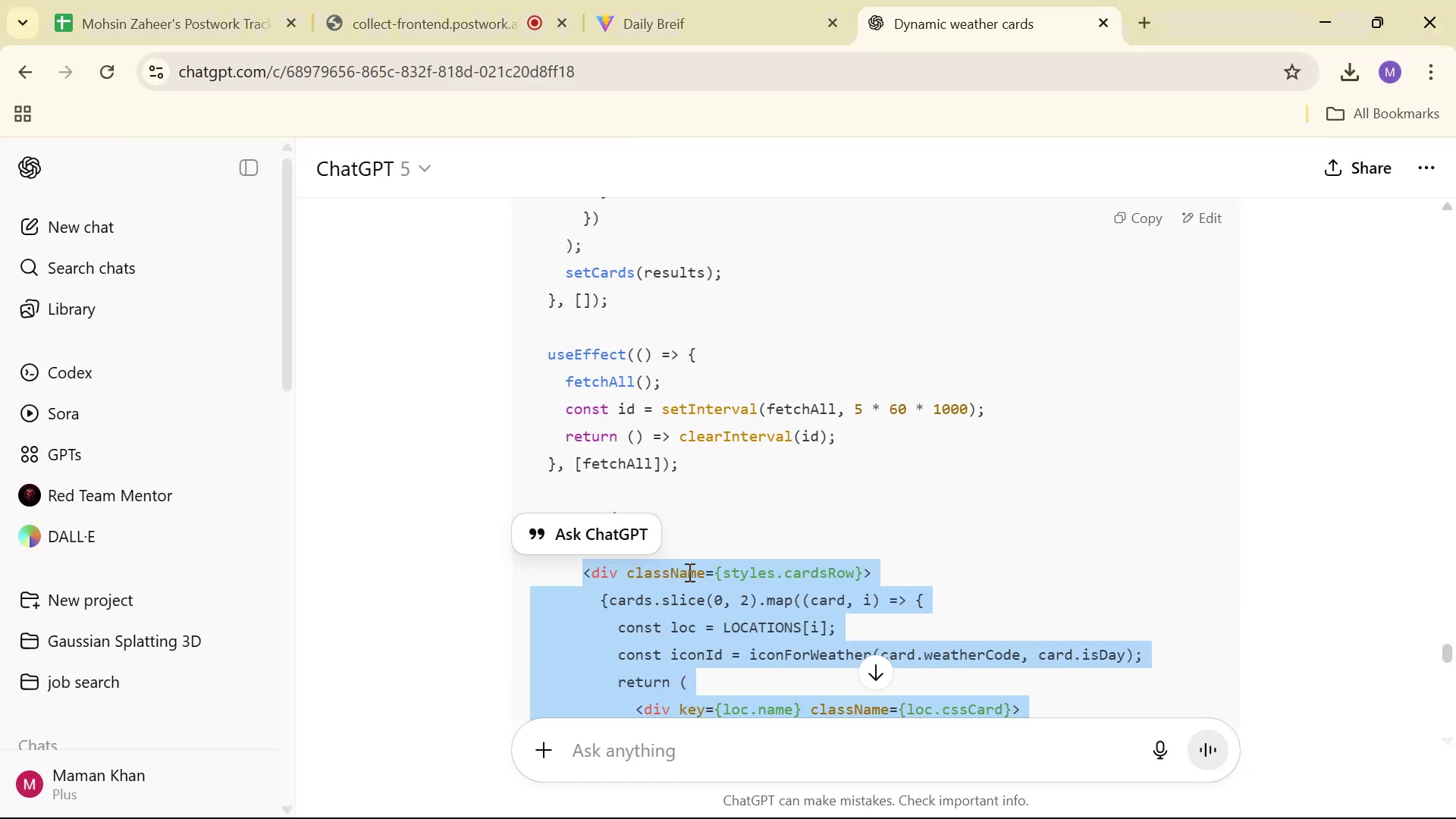 
left_click([726, 0])
 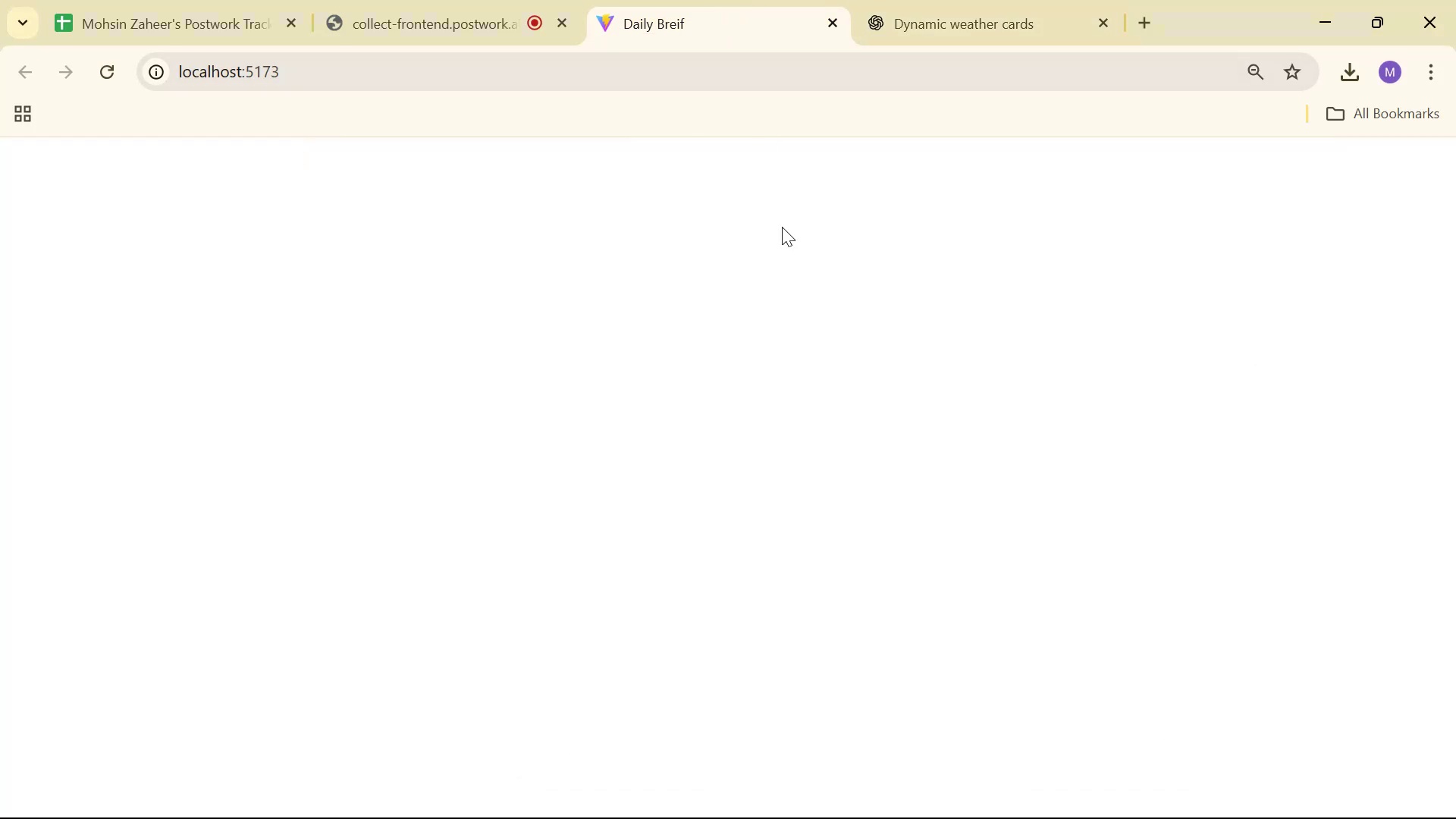 
right_click([797, 372])
 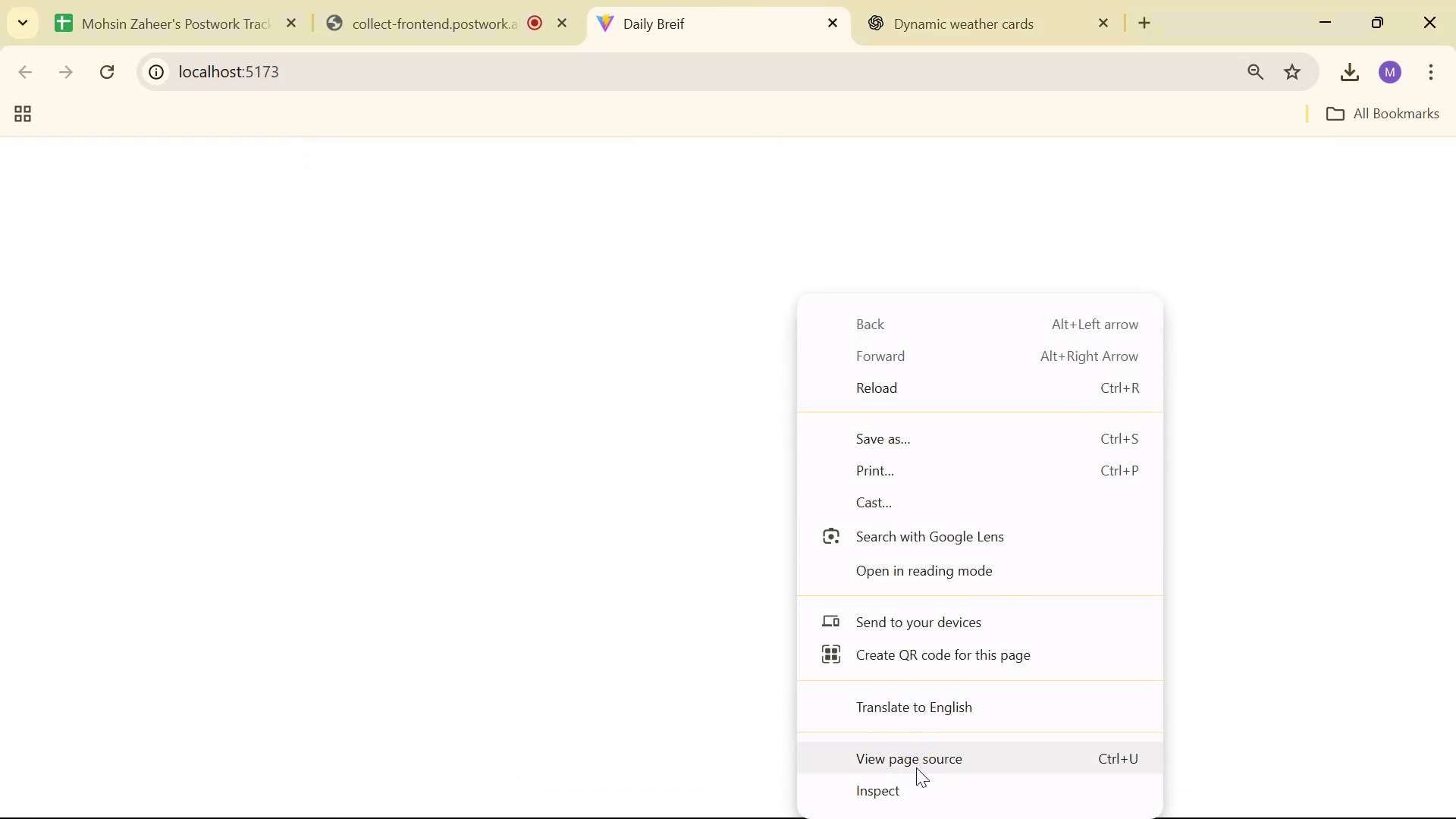 
key(Alt+AltLeft)
 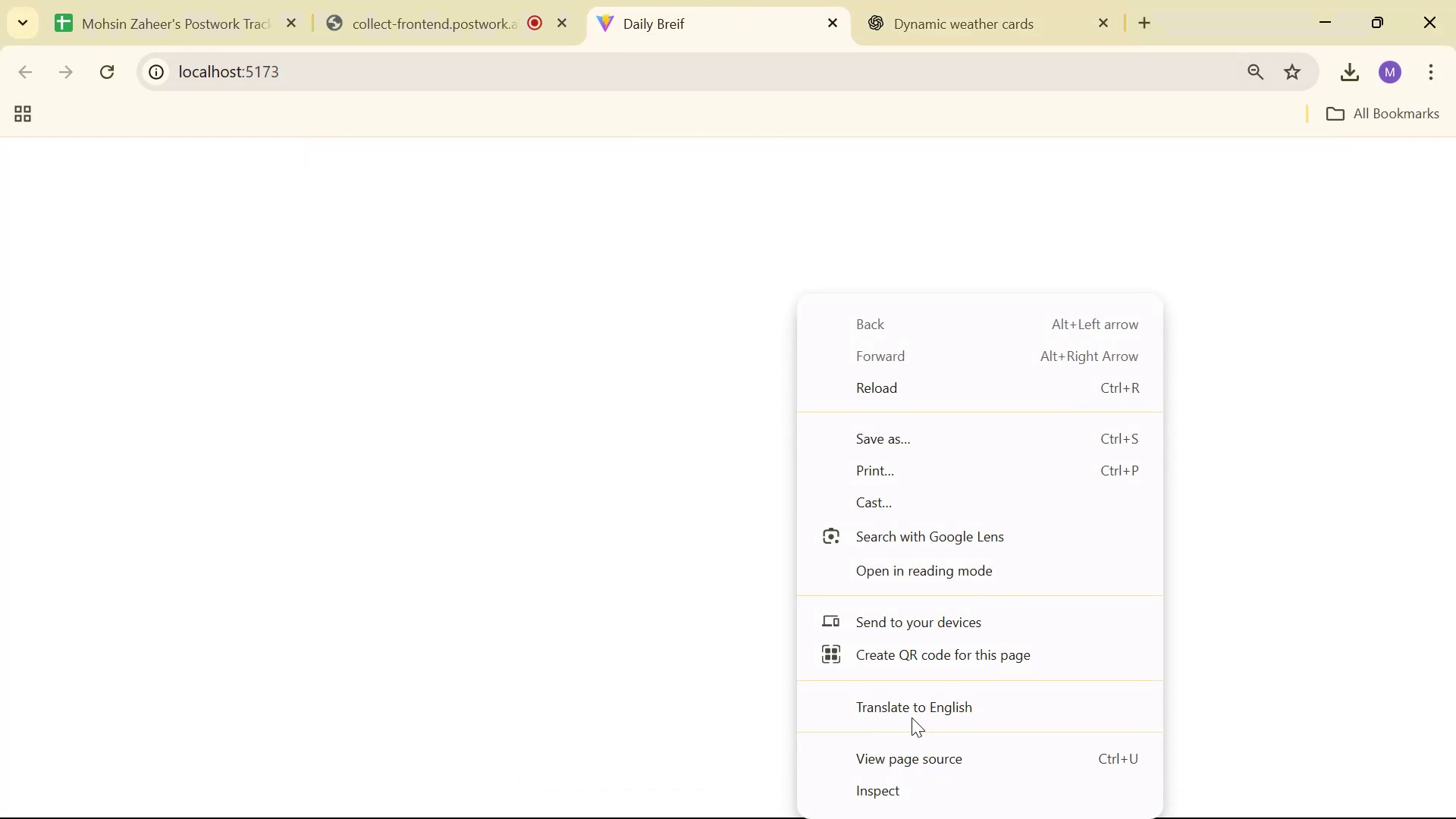 
key(Alt+Tab)
 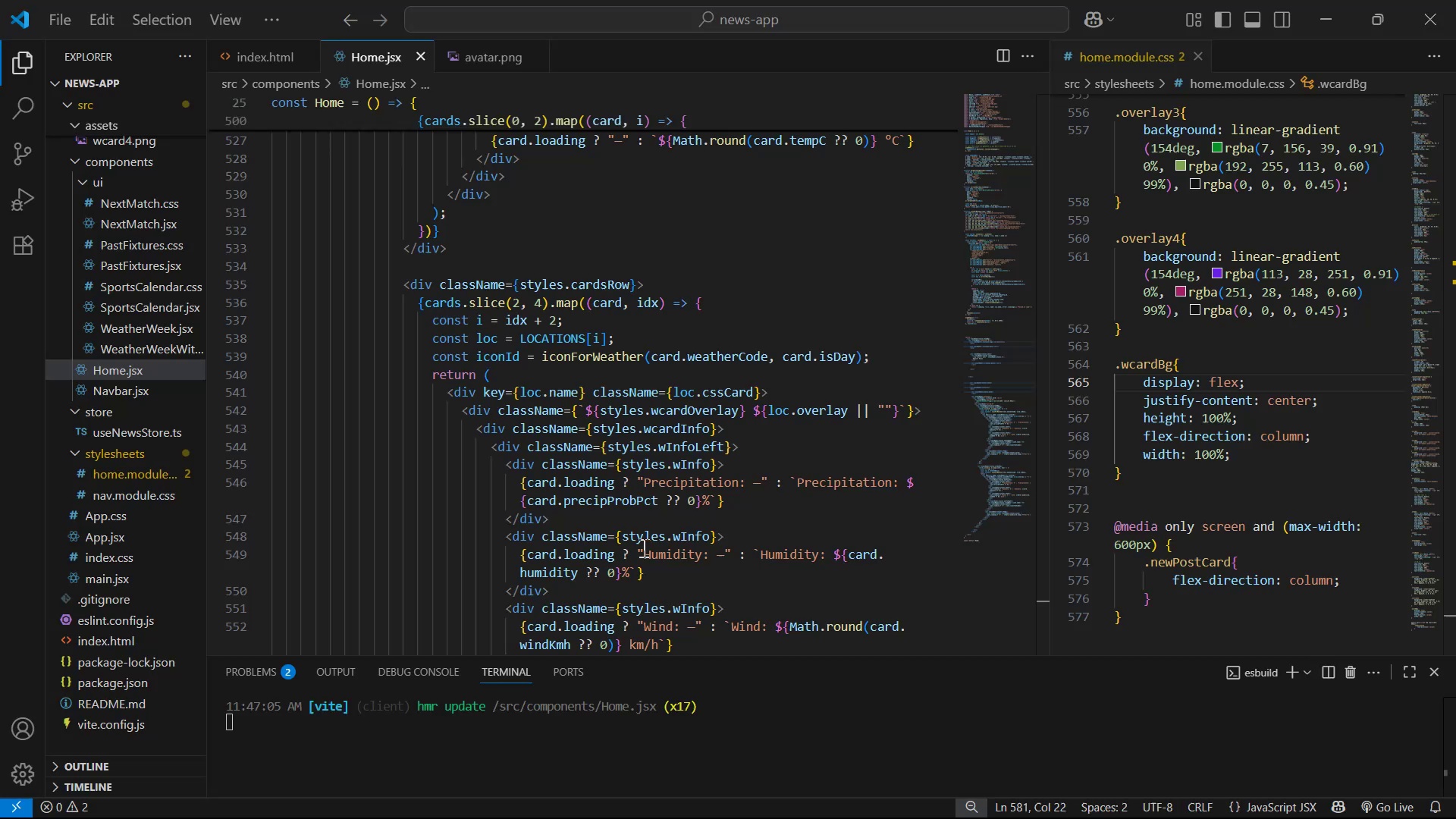 
scroll: coordinate [965, 525], scroll_direction: up, amount: 7.0
 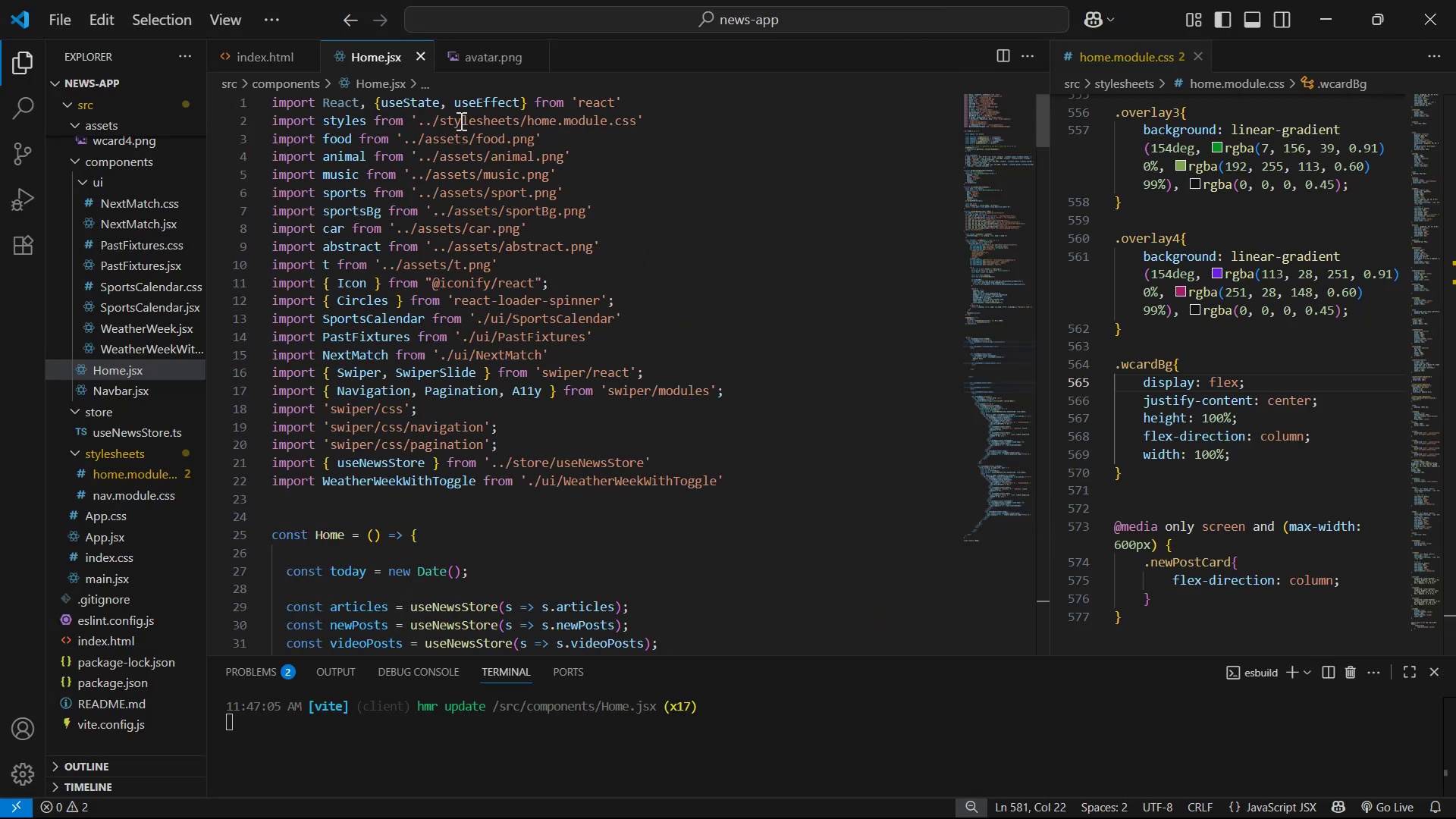 
left_click([449, 107])
 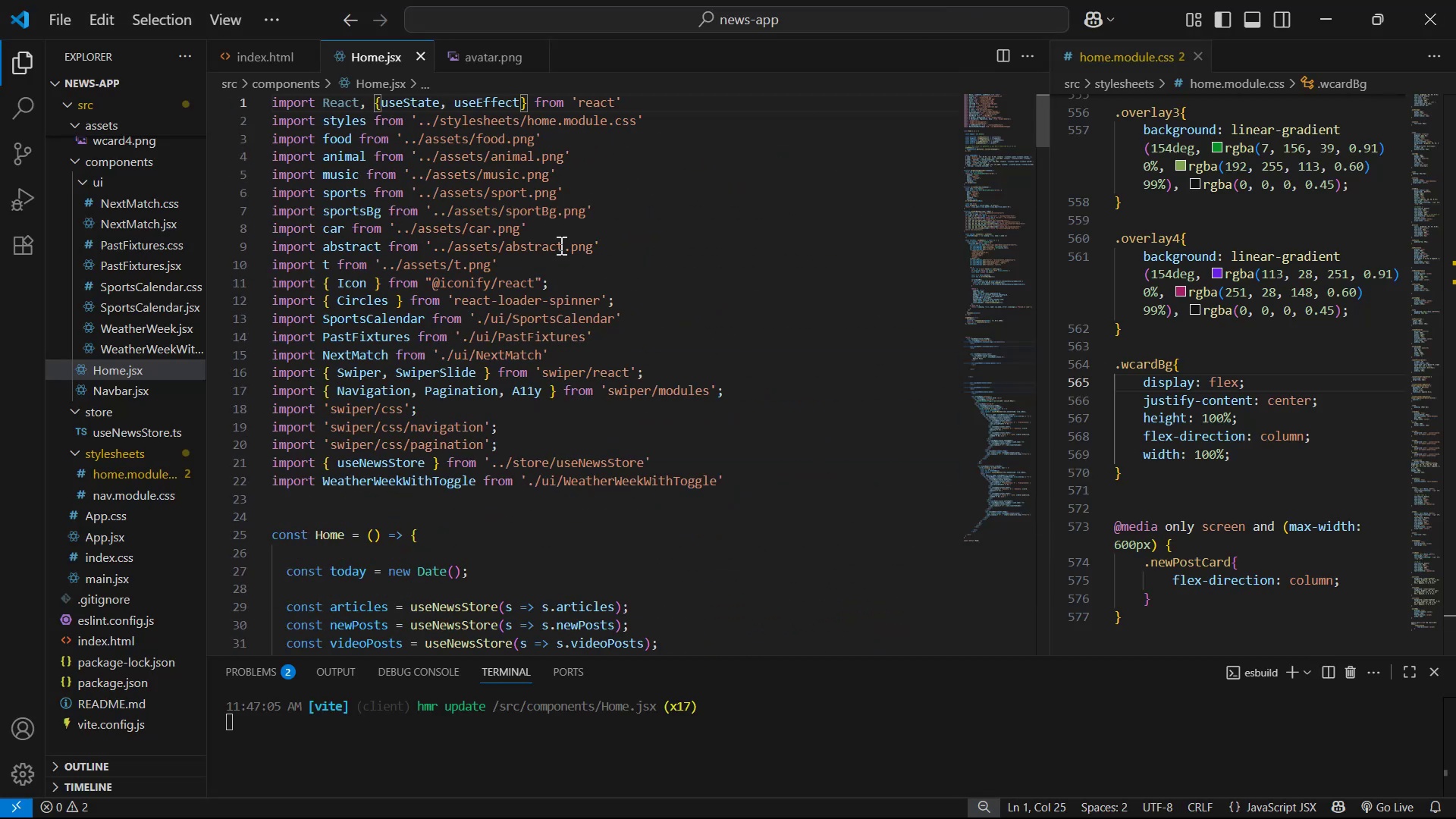 
key(Space)
 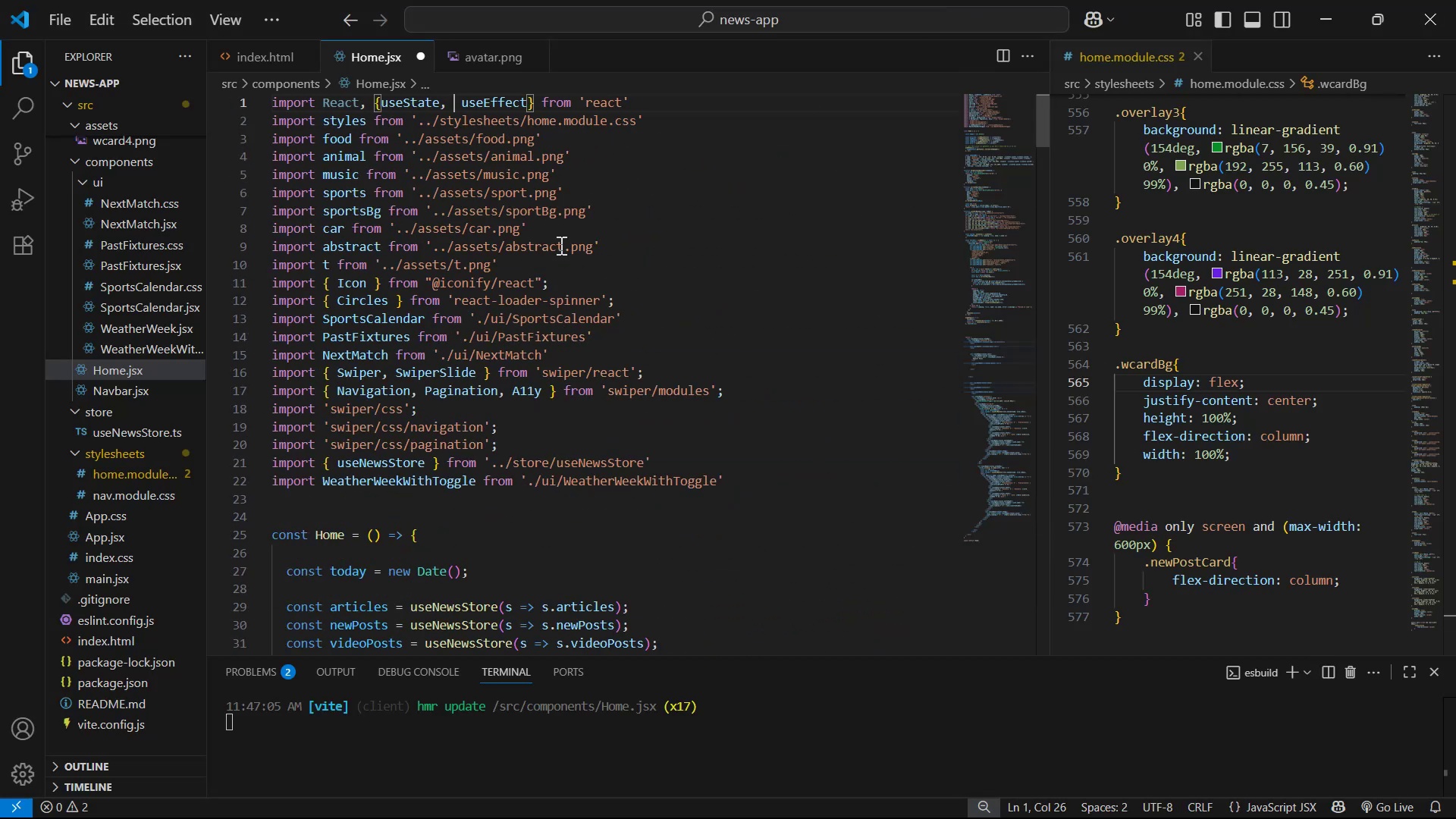 
key(Comma)
 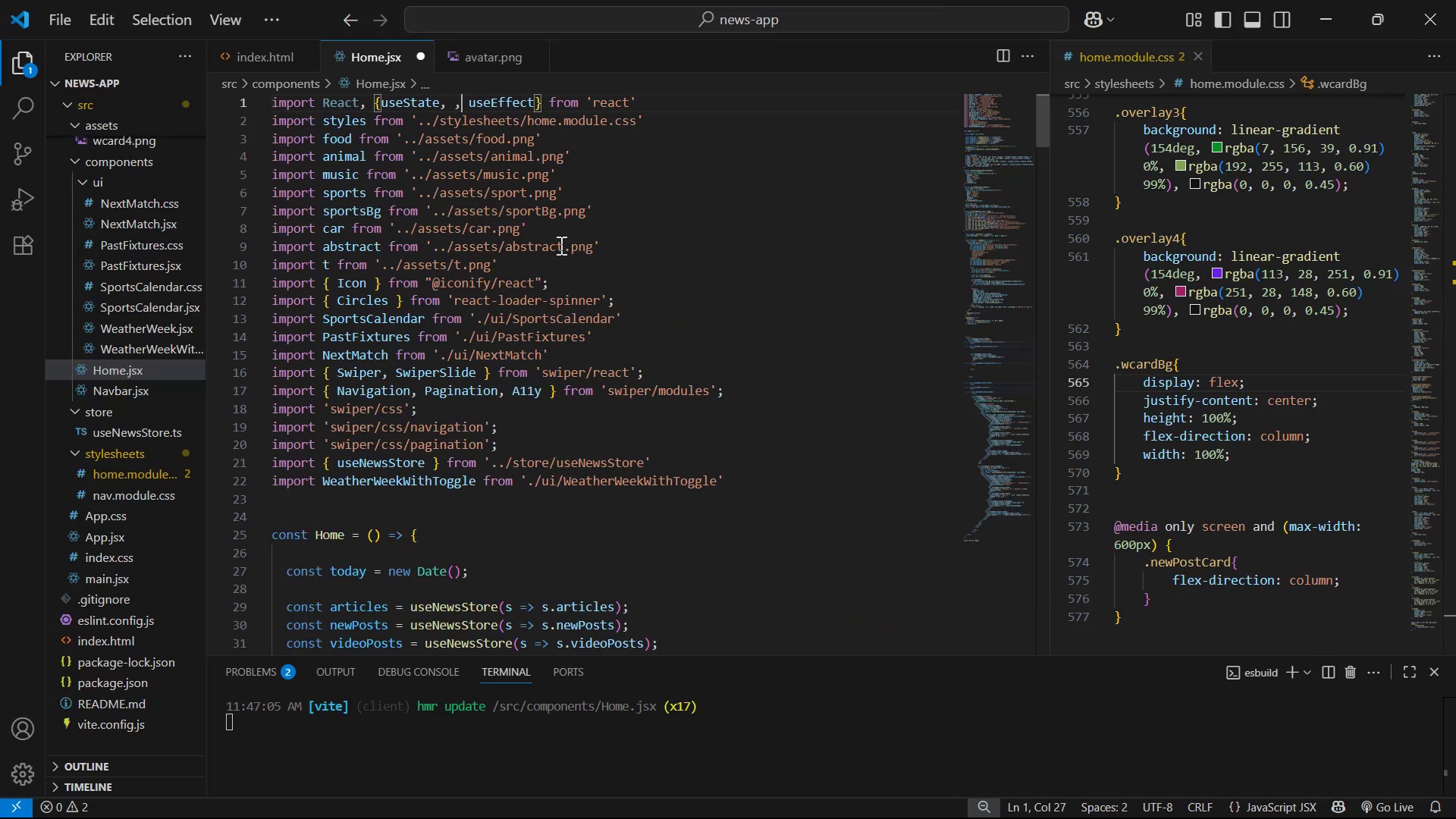 
key(ArrowLeft)
 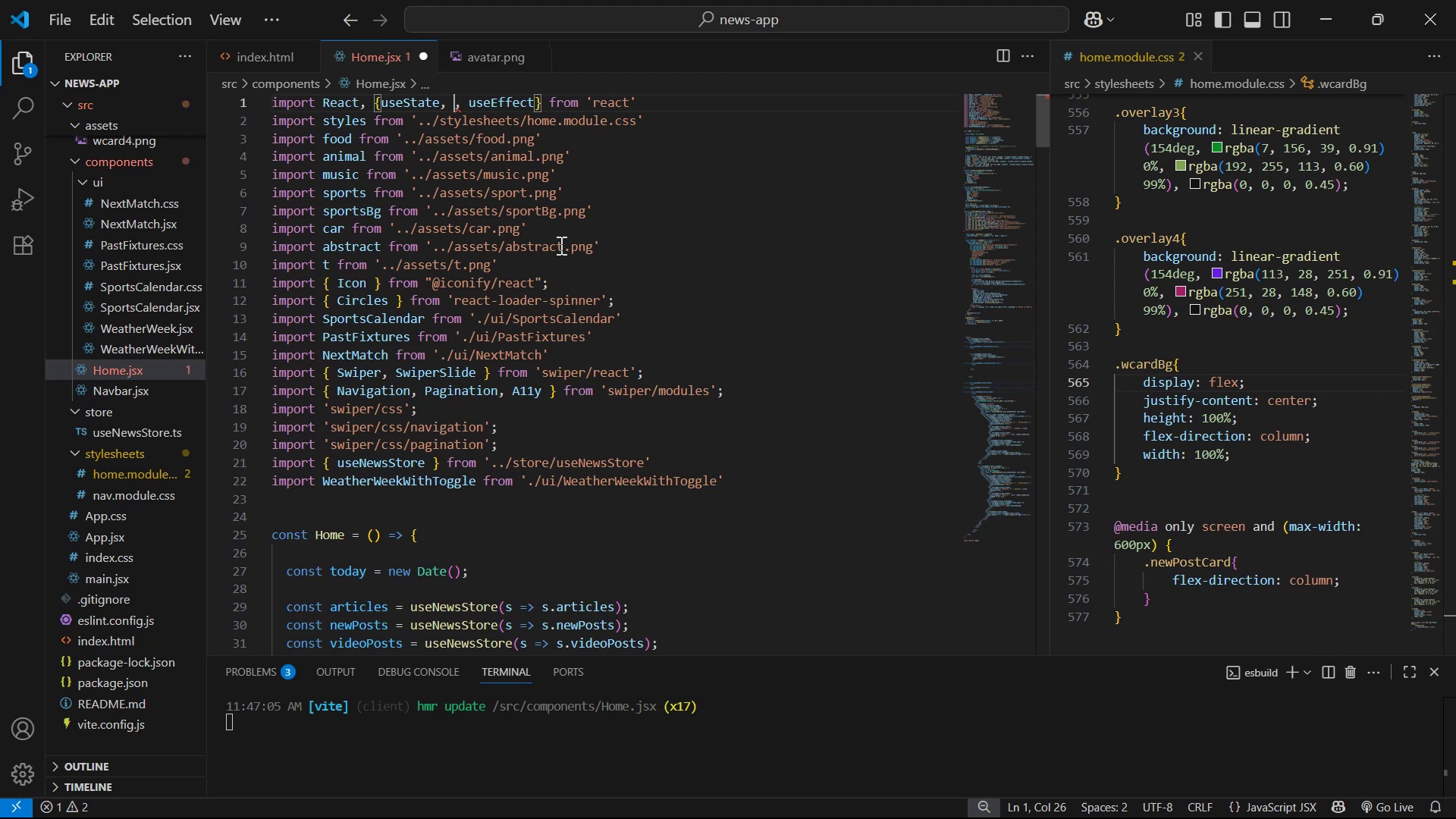 
type(useMe)
 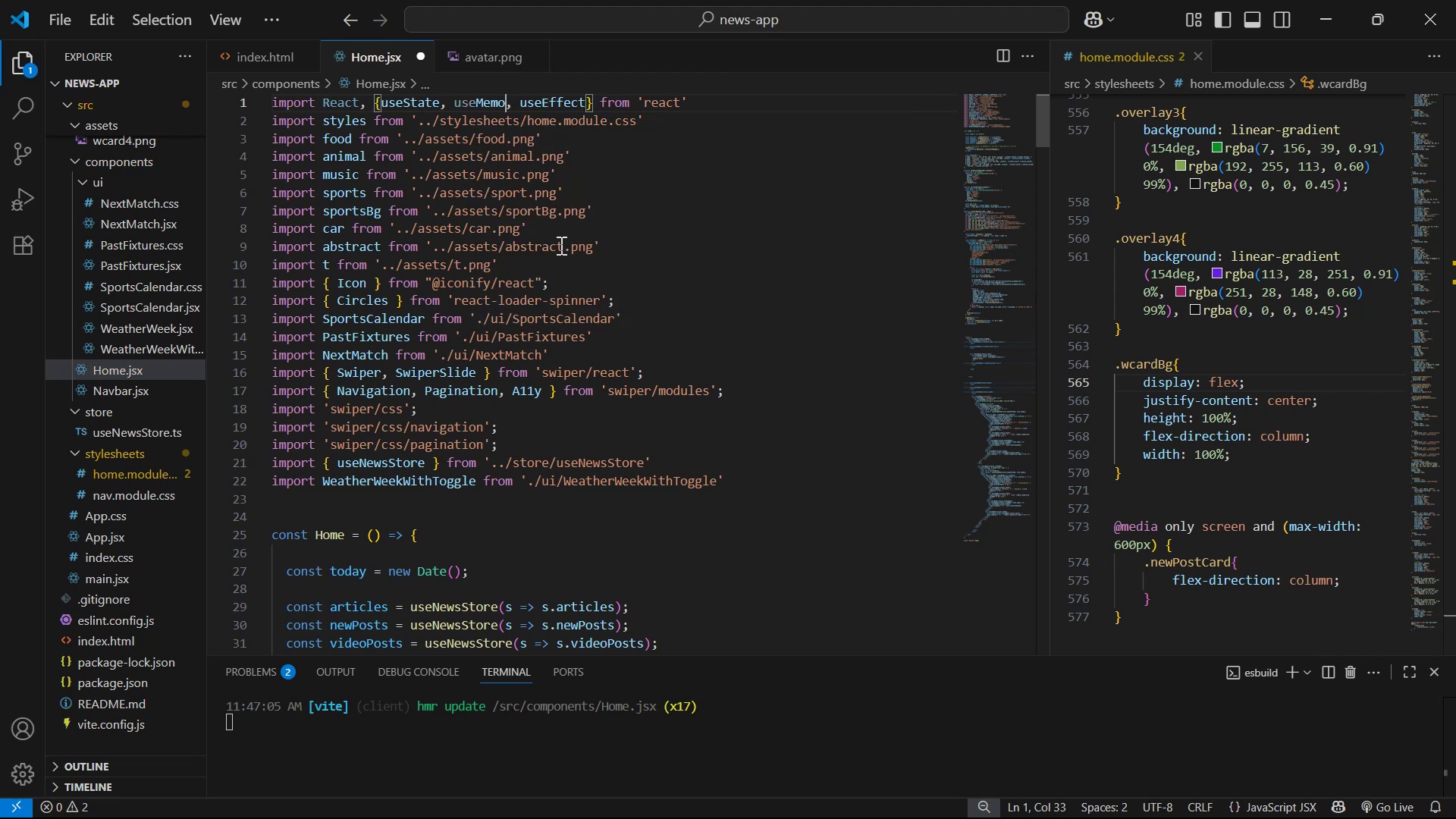 
 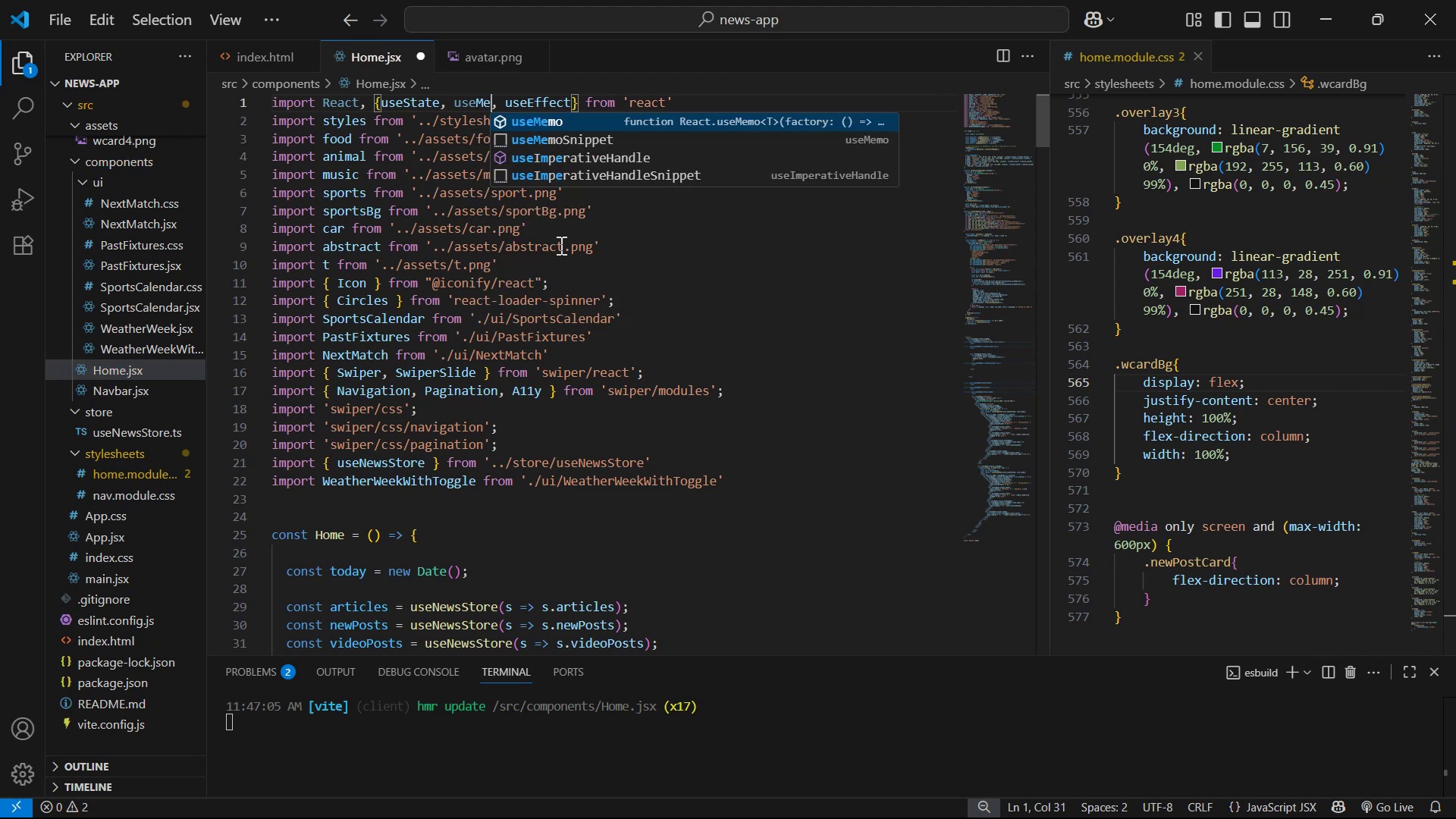 
key(Enter)
 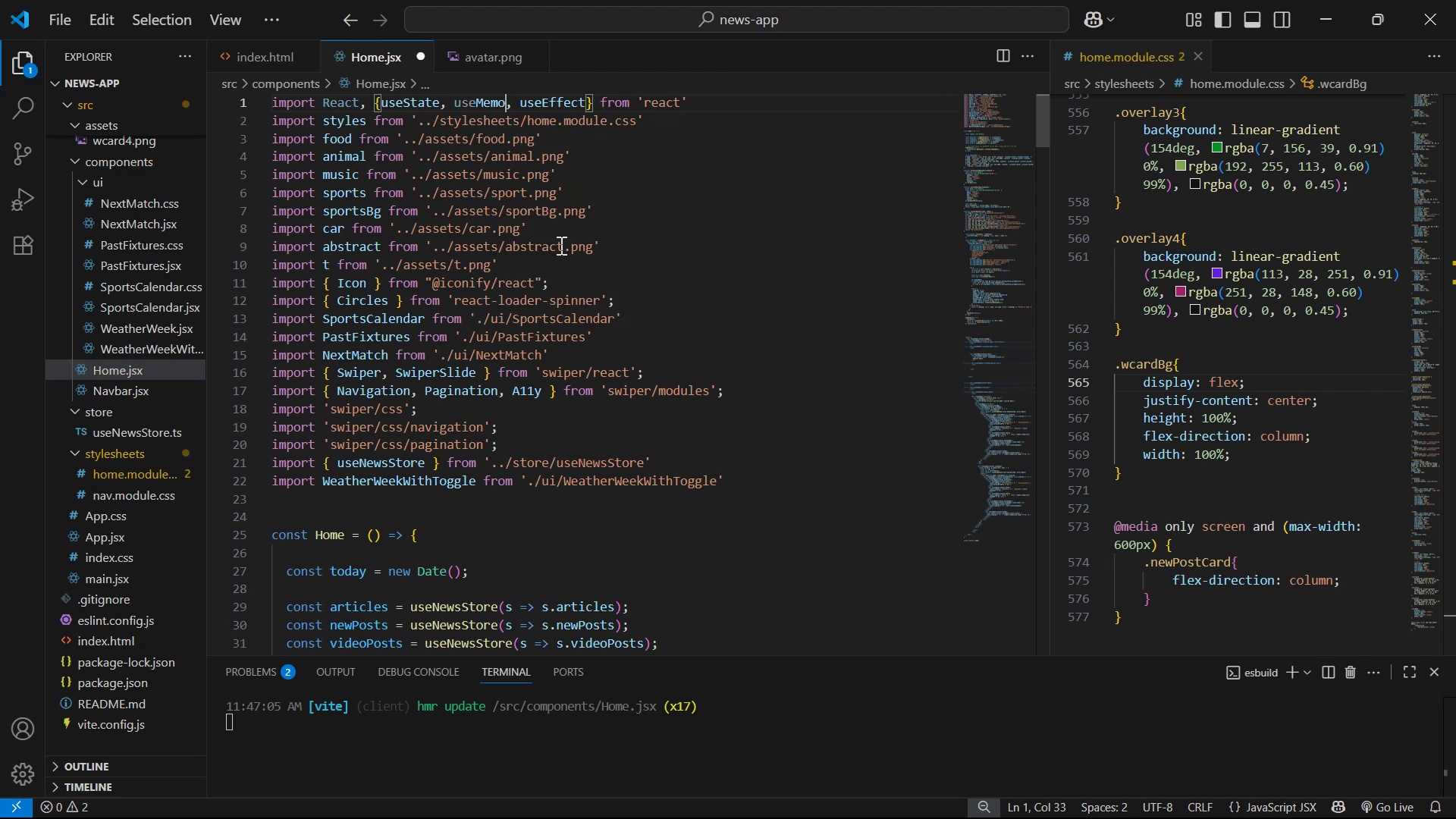 
key(Control+S)
 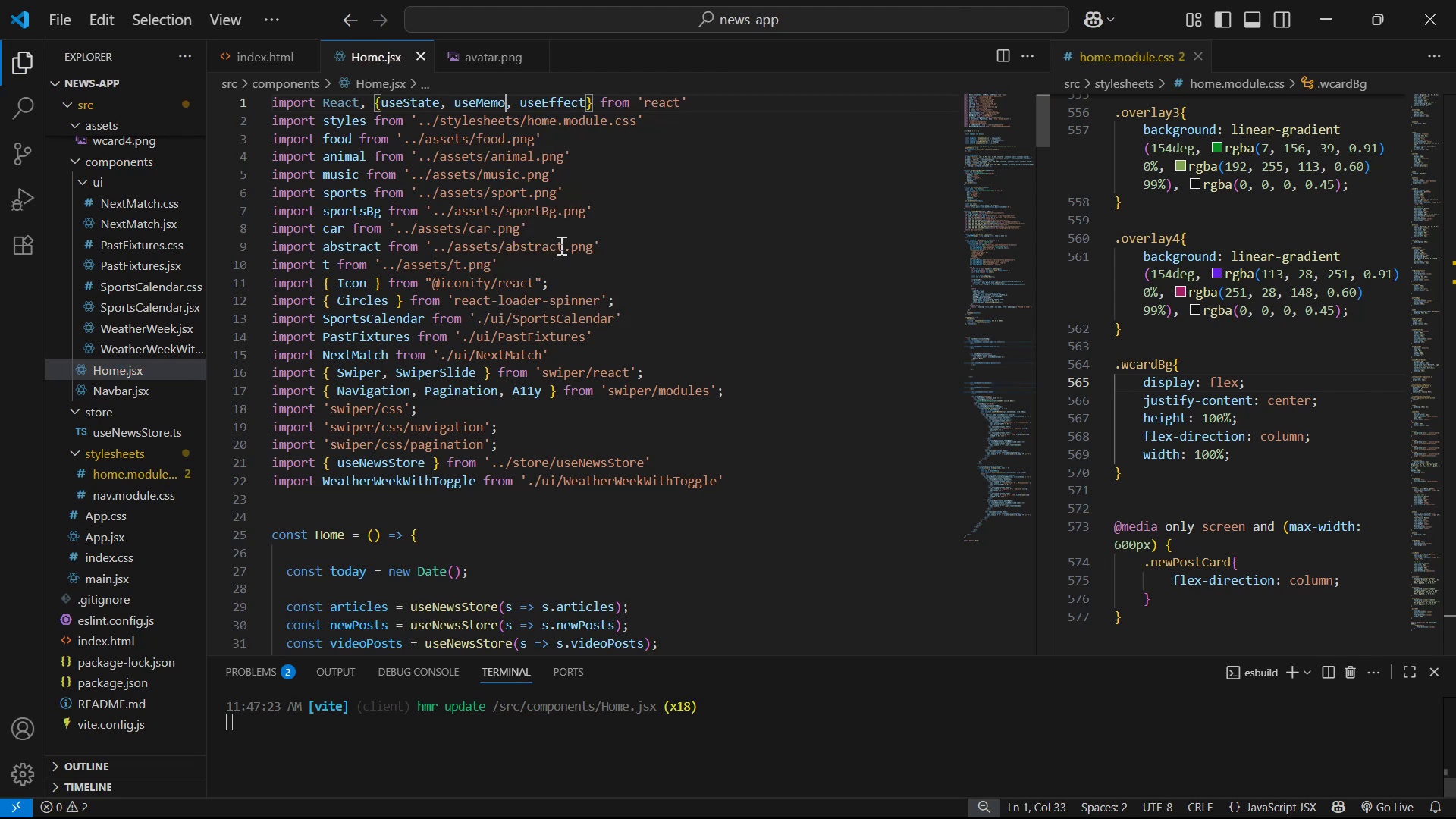 
key(Alt+Tab)
 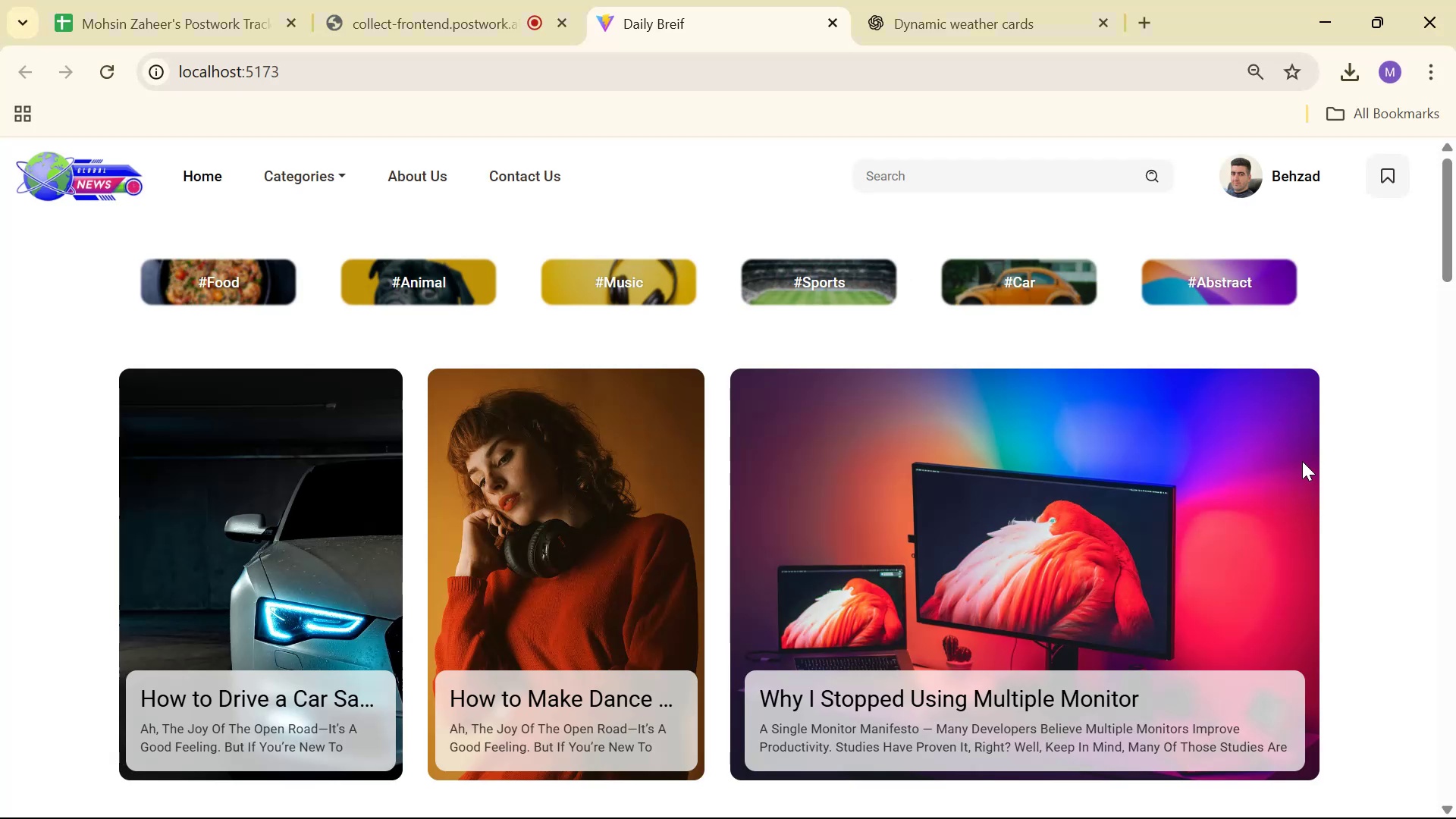 
scroll: coordinate [1345, 385], scroll_direction: down, amount: 25.0
 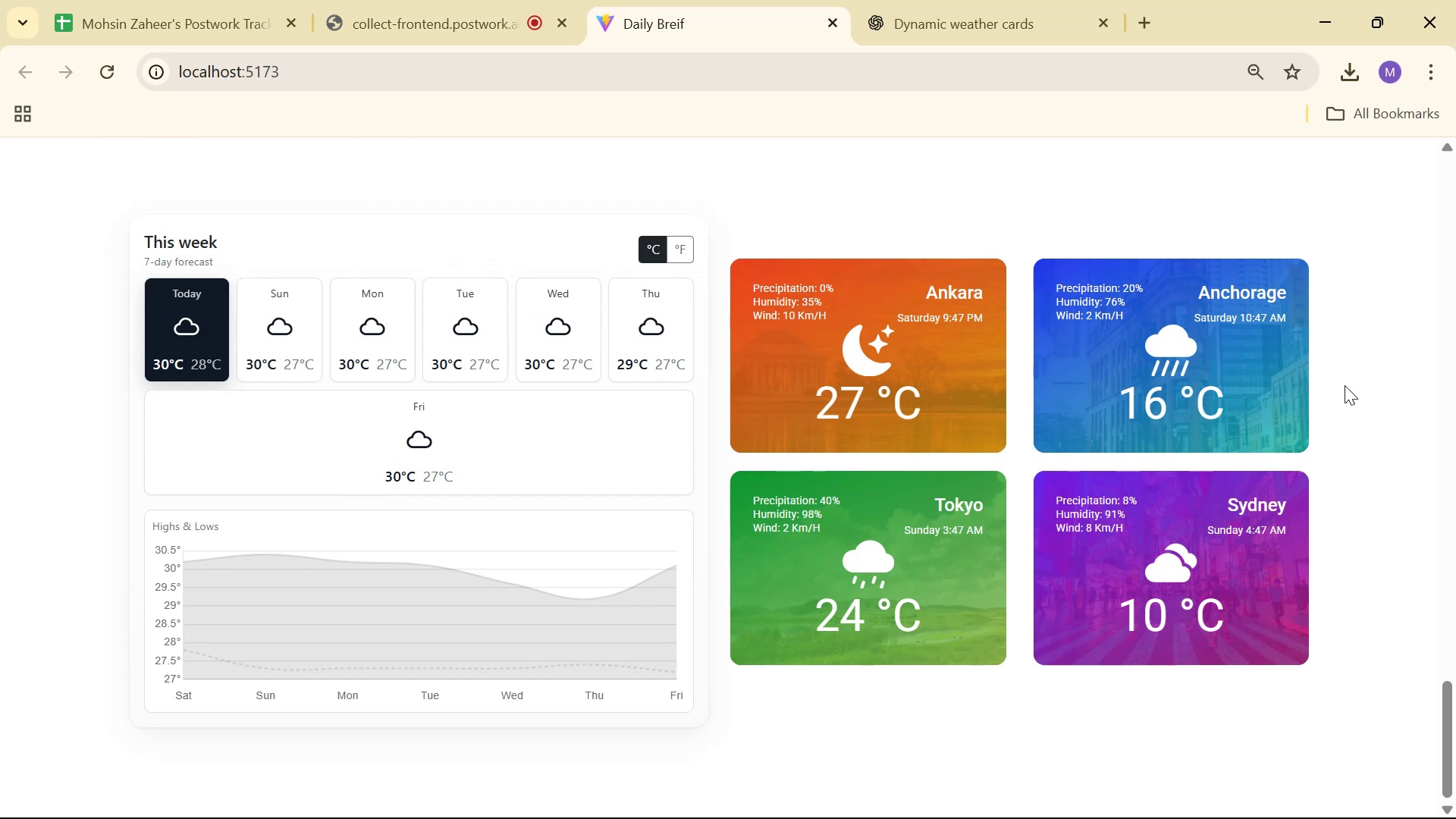 
wait(19.97)
 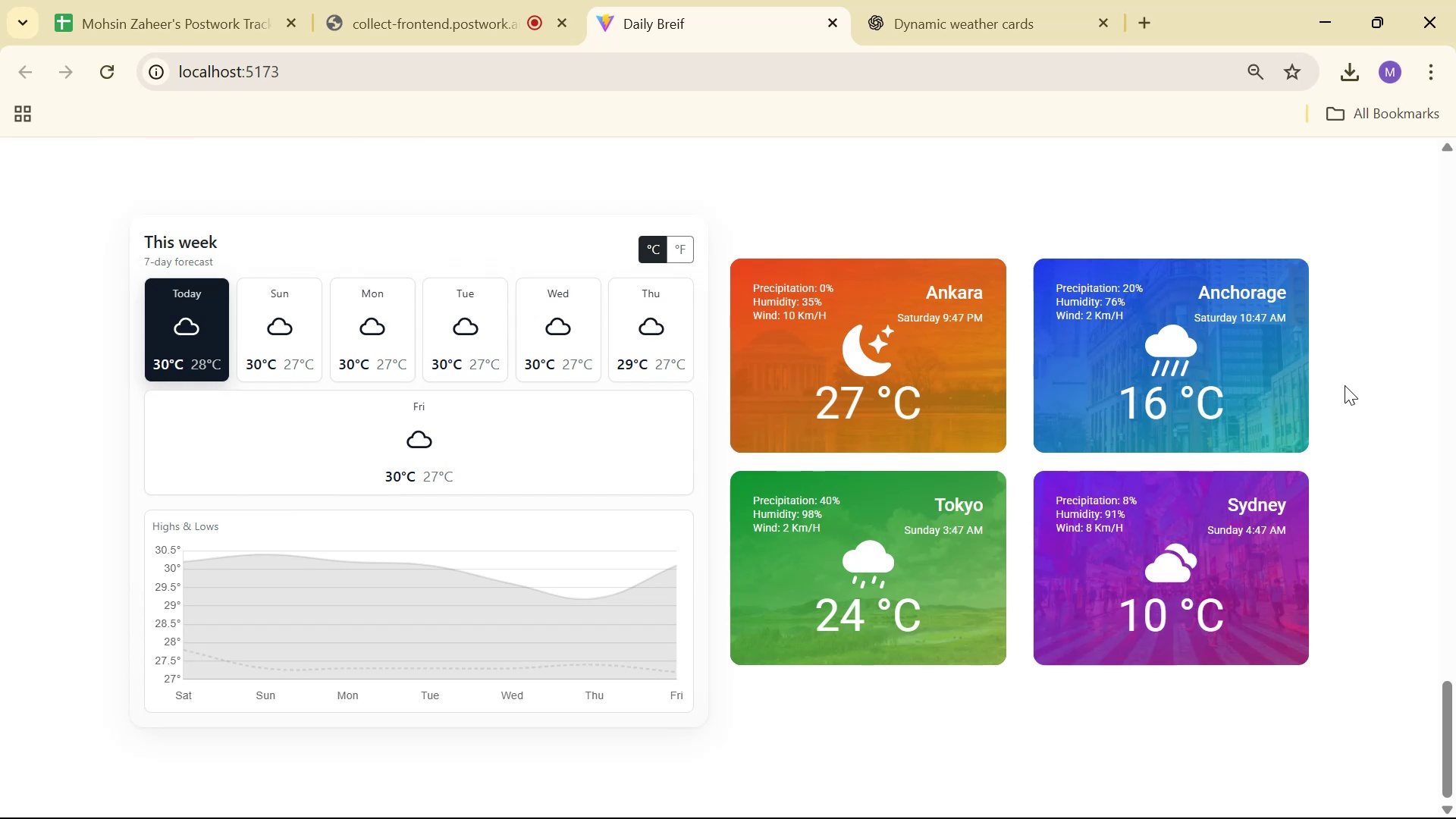 
key(Alt+AltLeft)
 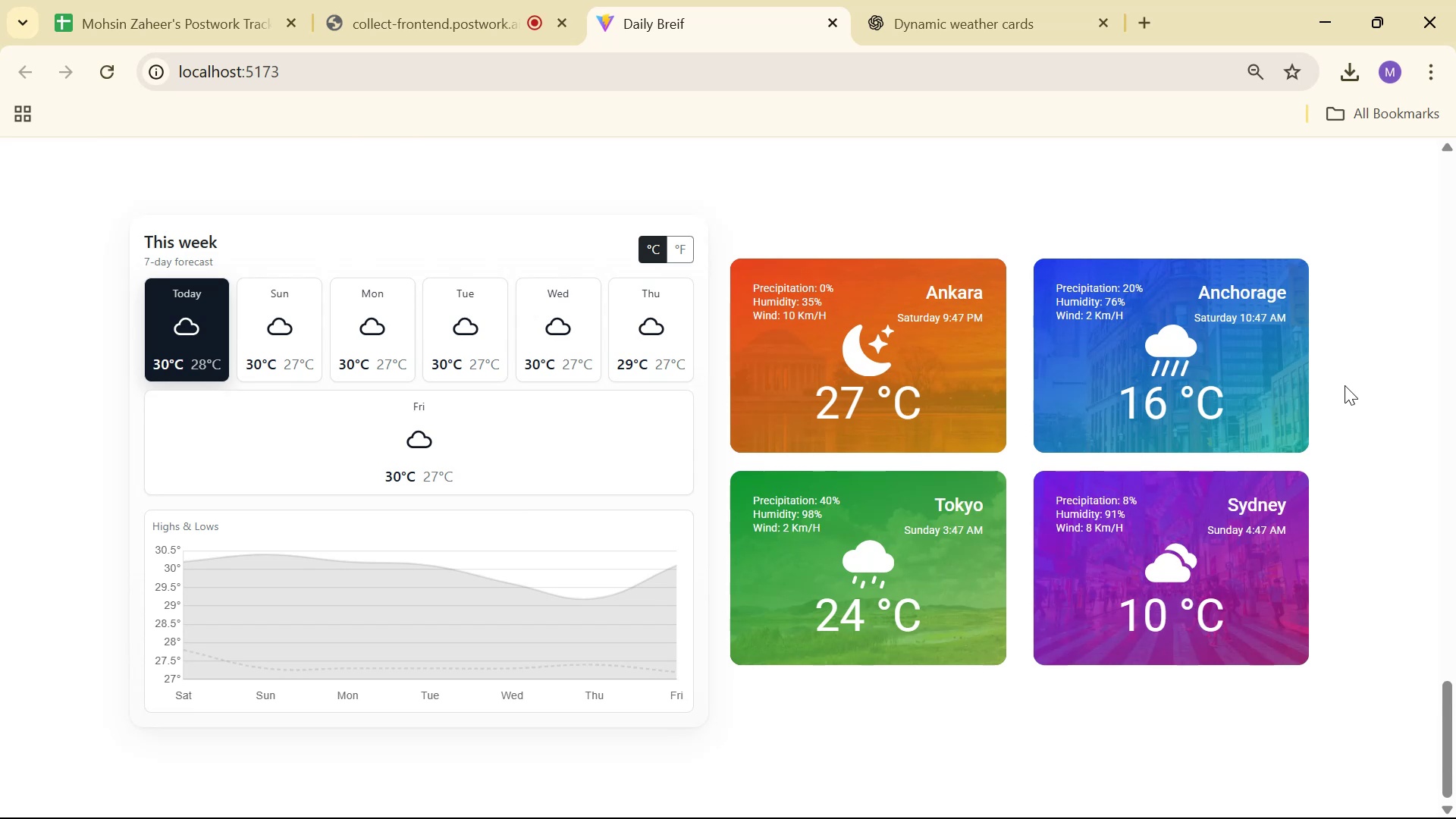 
key(Alt+Tab)
 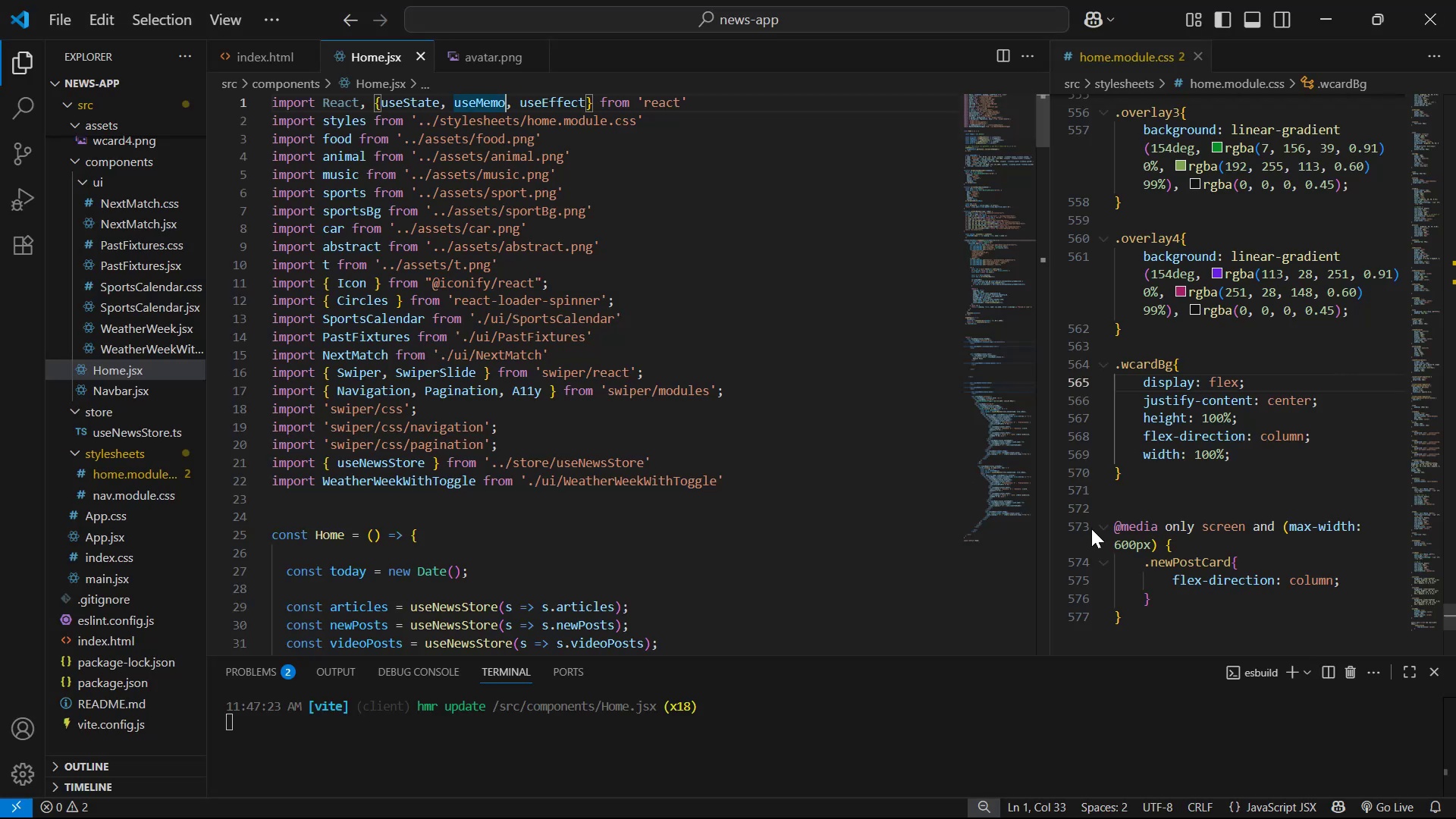 
scroll: coordinate [907, 452], scroll_direction: down, amount: 85.0
 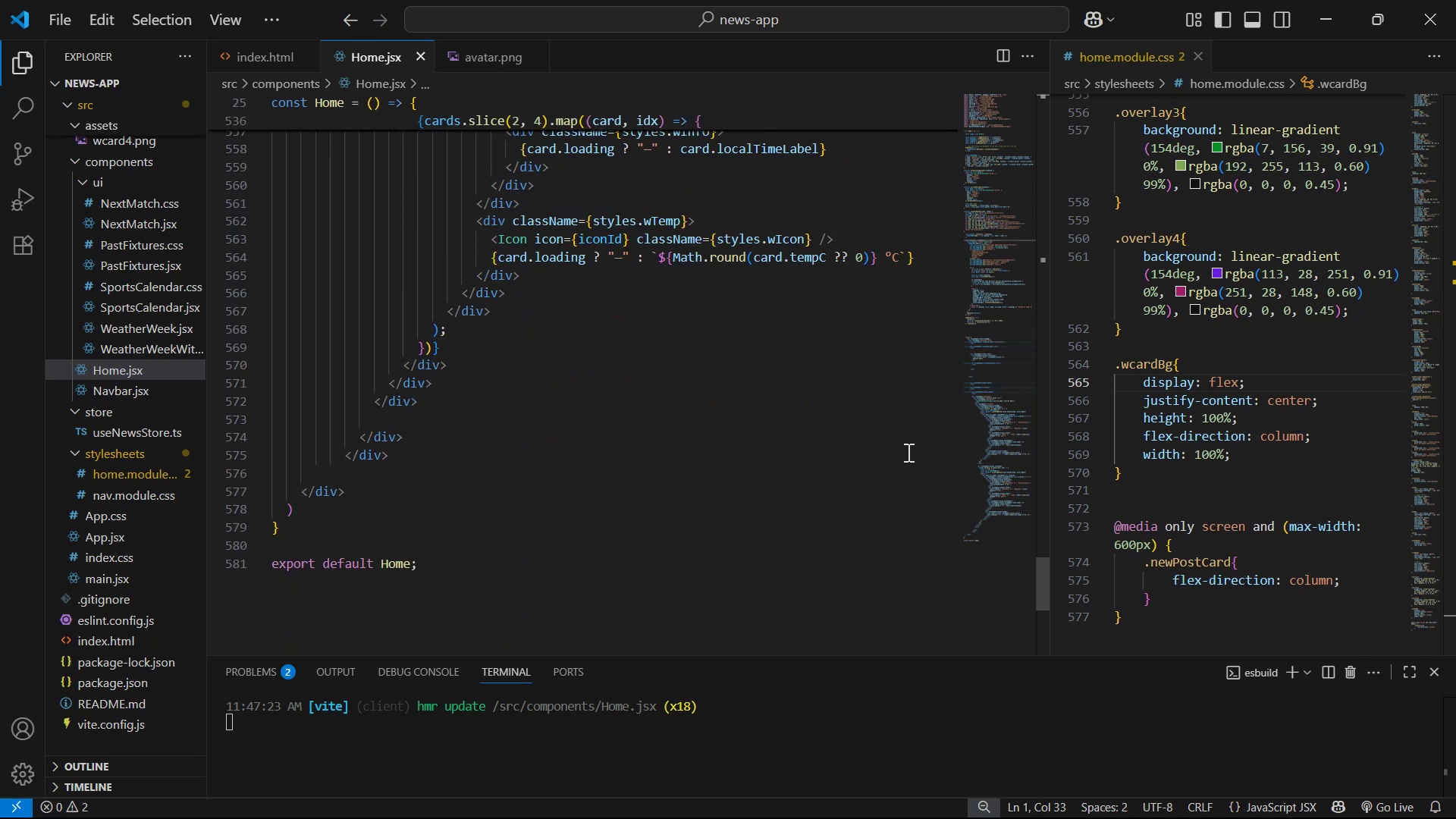 
key(Alt+AltLeft)
 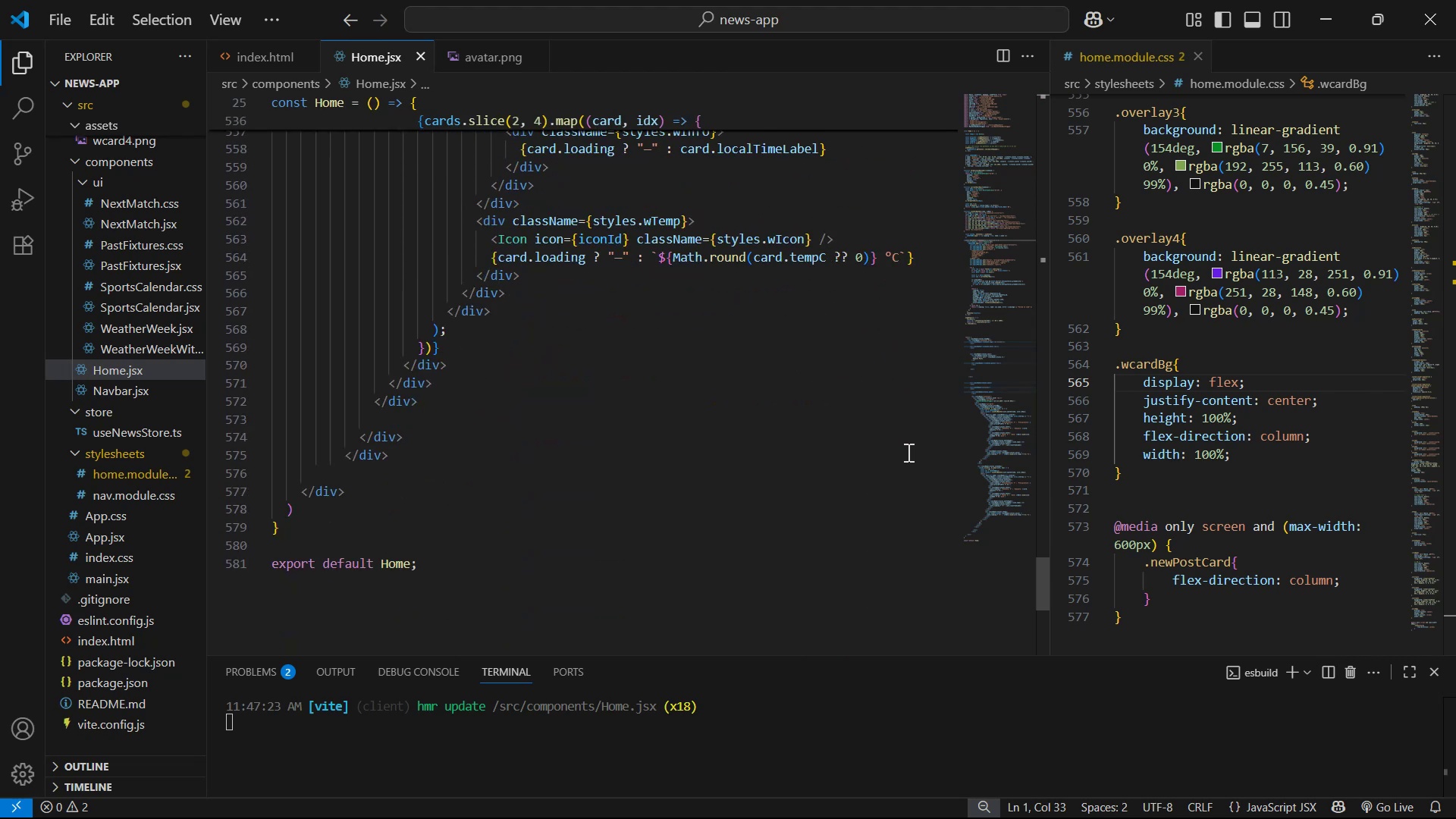 
key(Alt+Tab)
 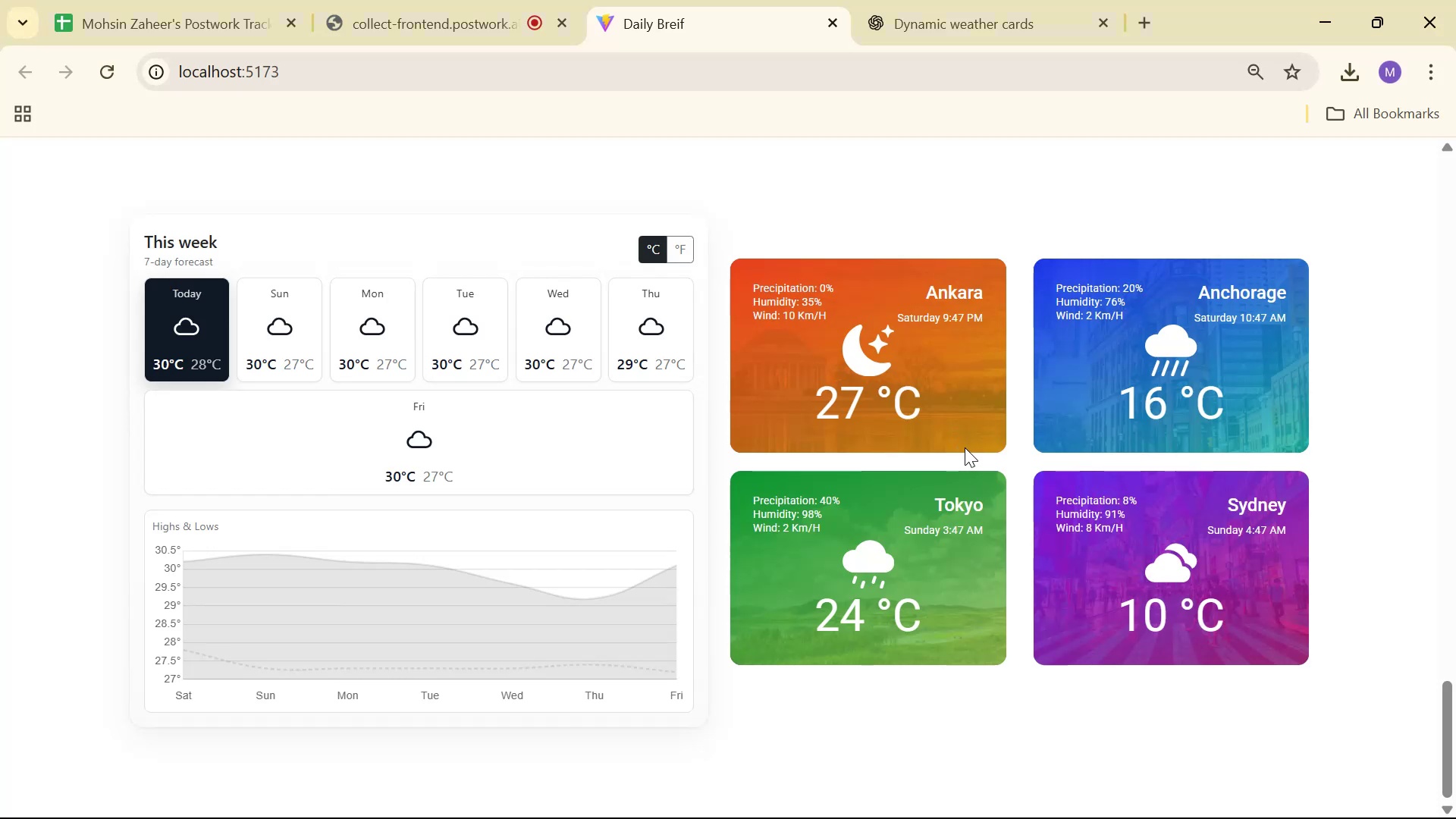 
key(Alt+AltLeft)
 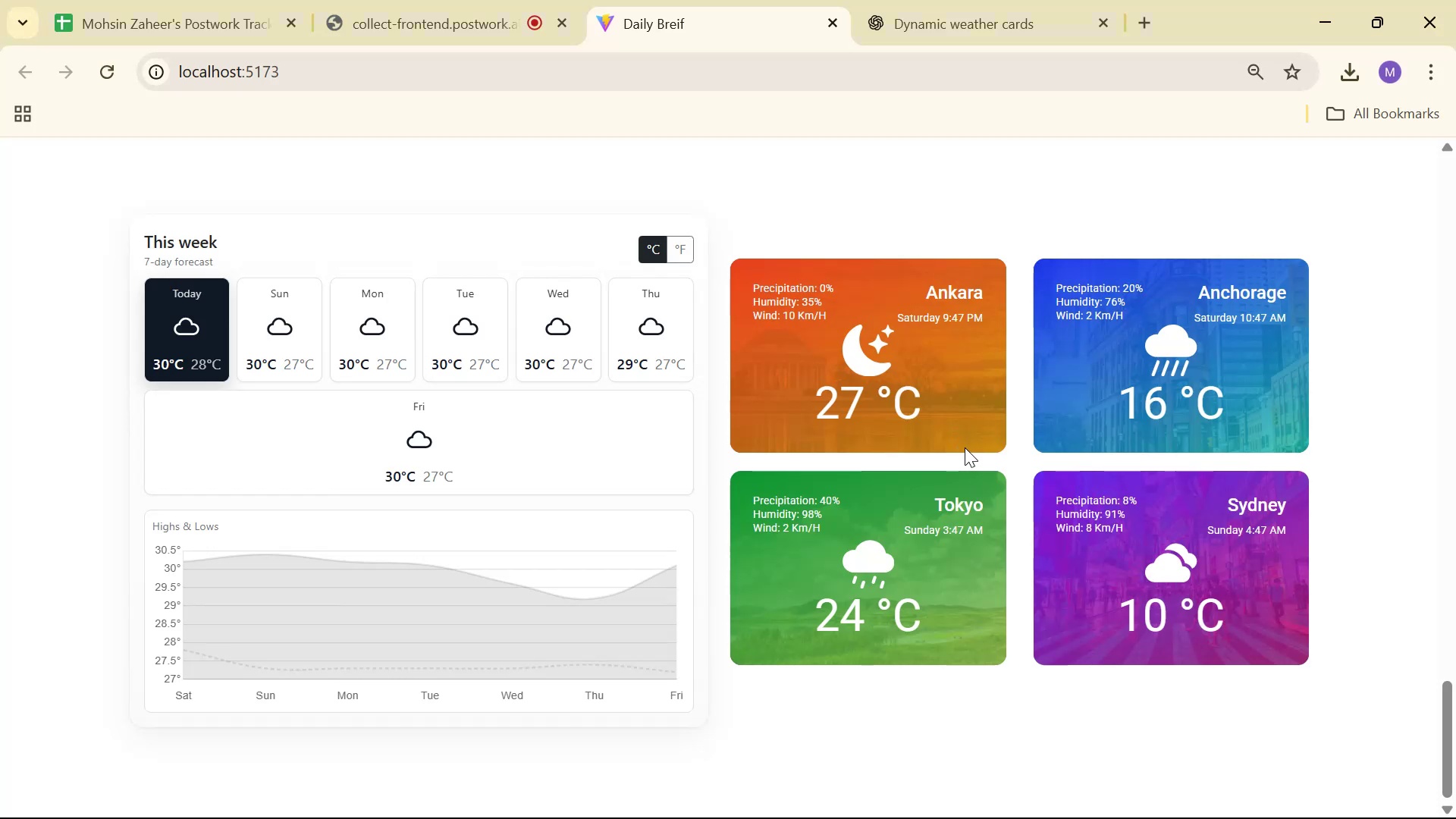 
key(Alt+Tab)
 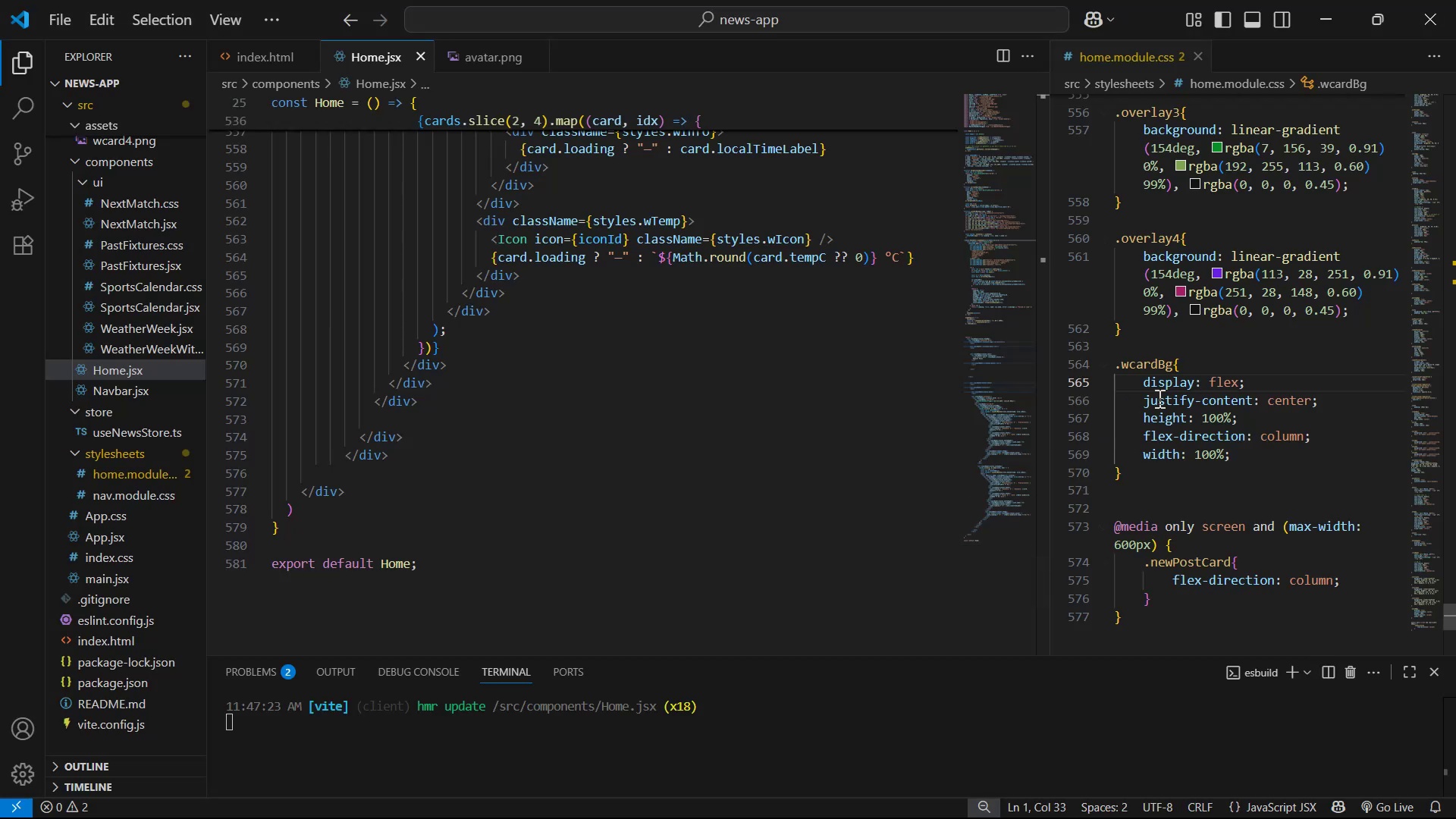 
scroll: coordinate [631, 399], scroll_direction: up, amount: 5.0
 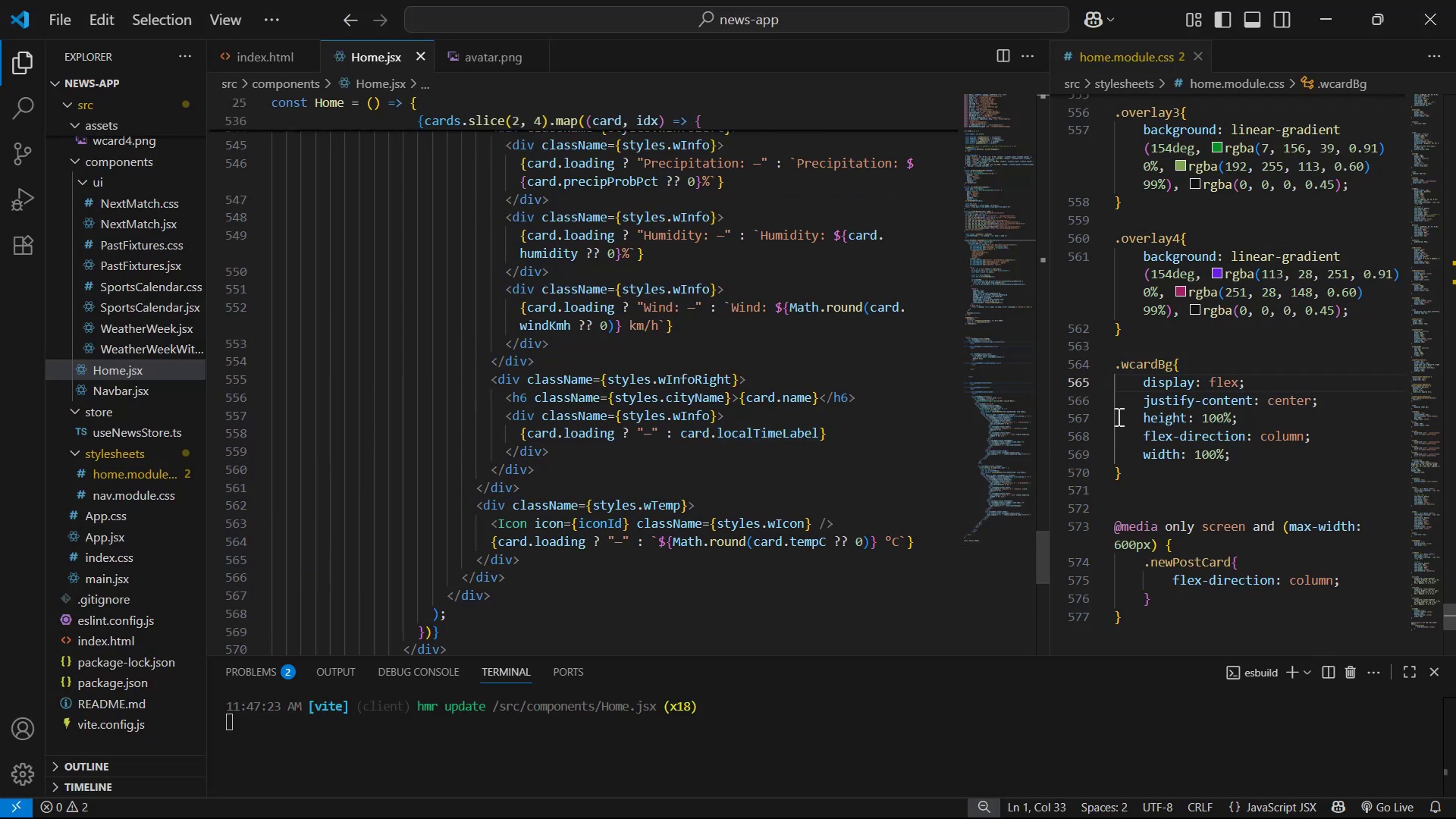 
scroll: coordinate [1156, 425], scroll_direction: none, amount: 0.0
 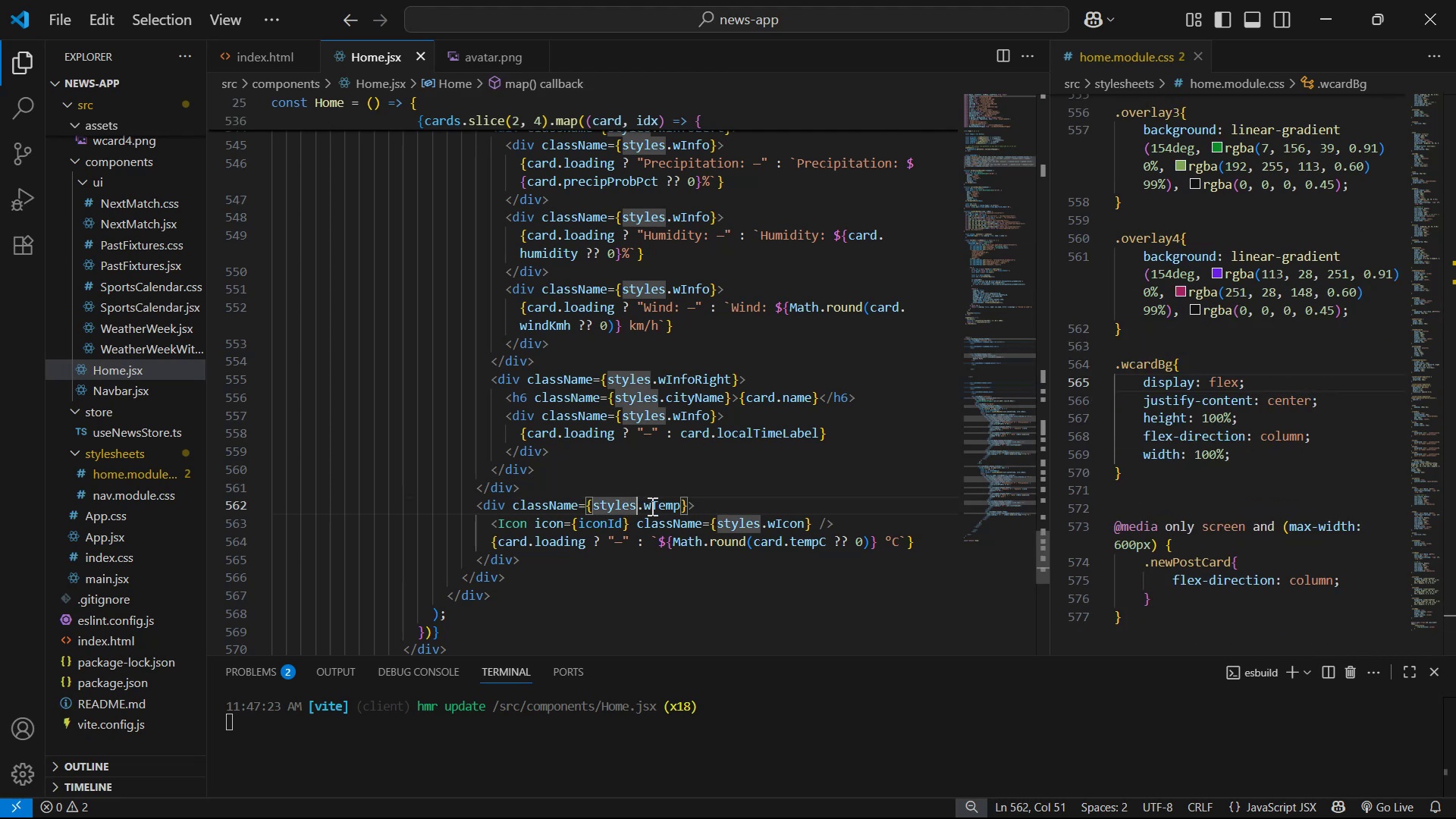 
key(Control+C)
 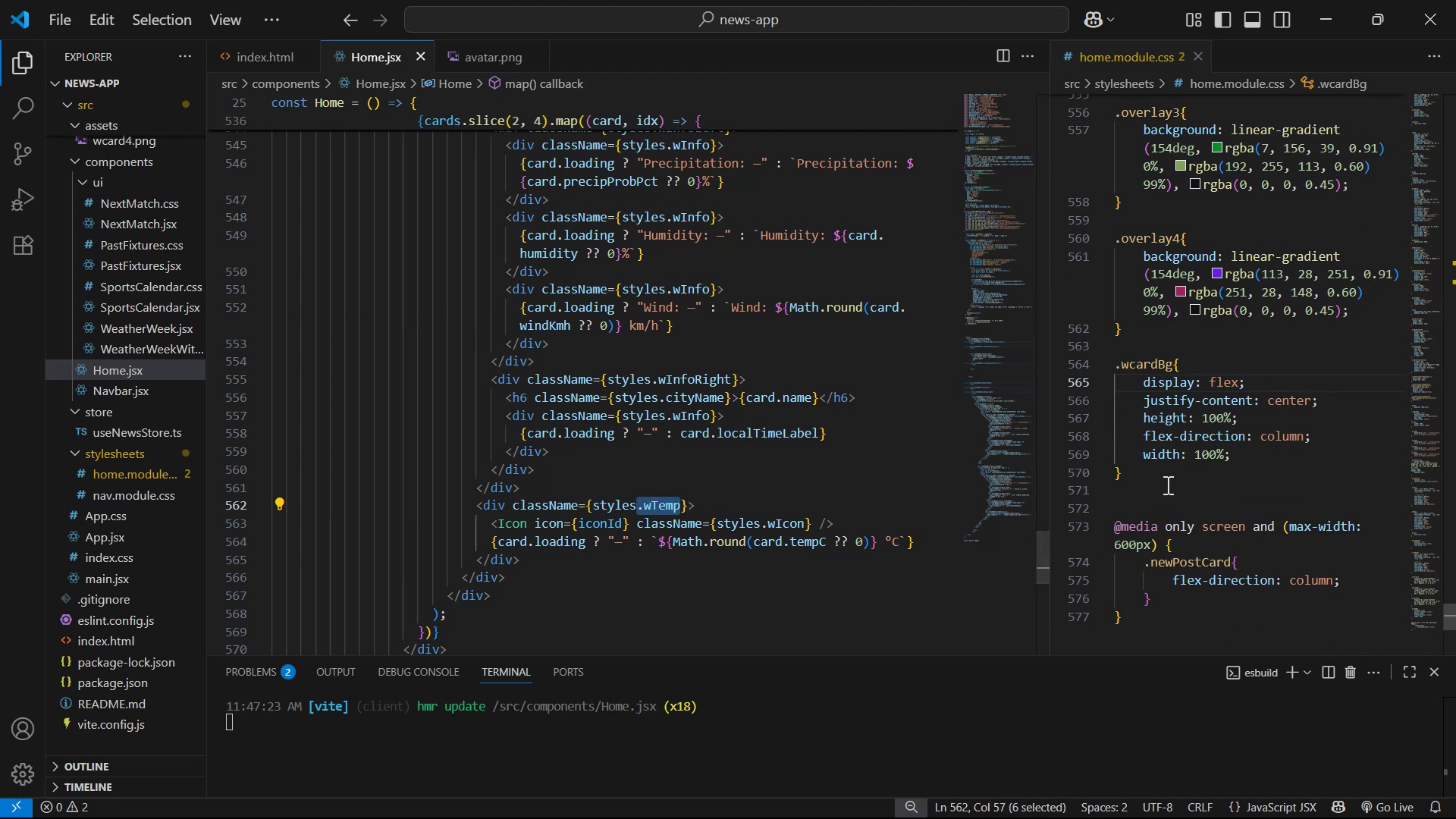 
double_click([1166, 485])
 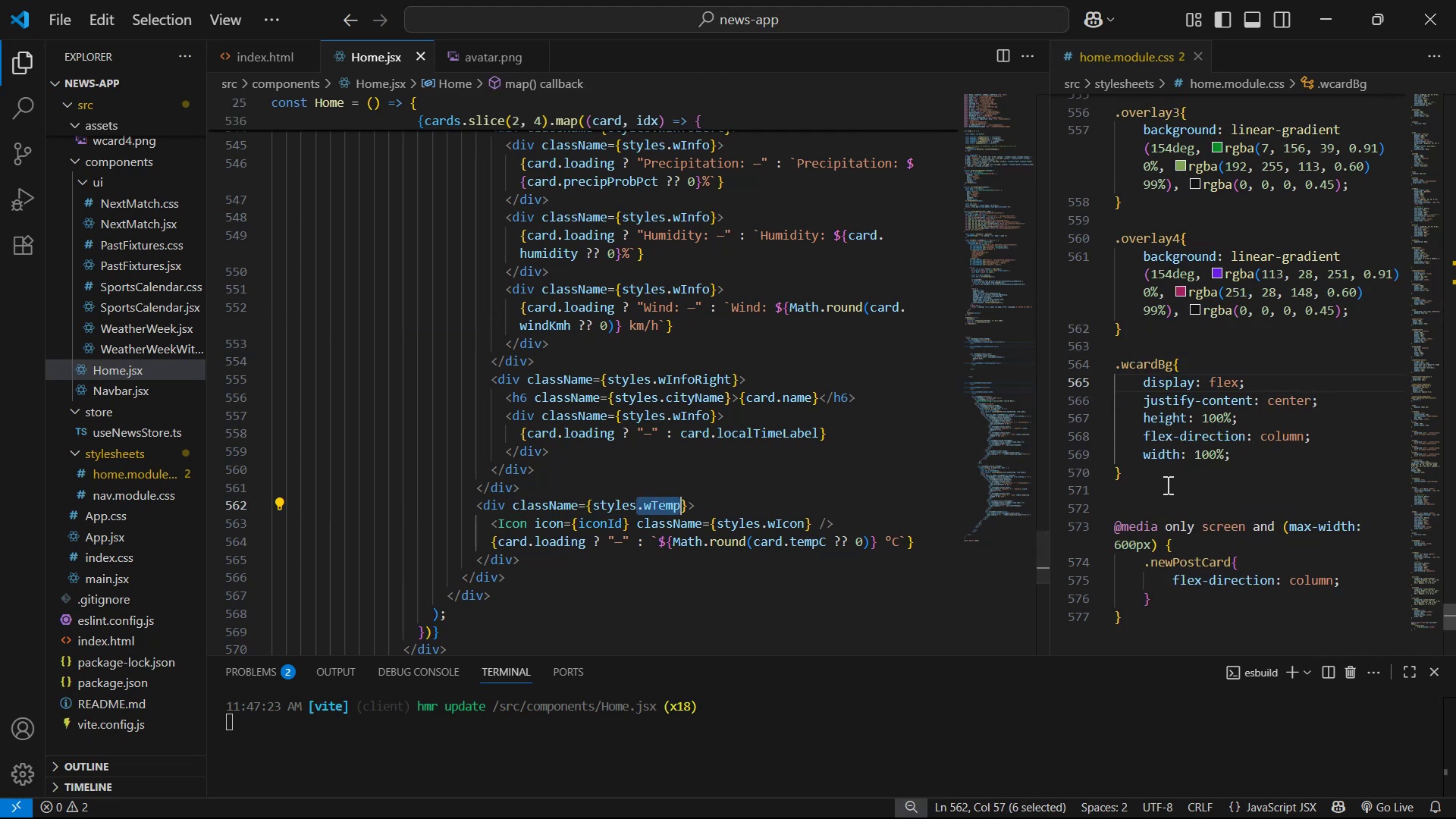 
key(Control+F)
 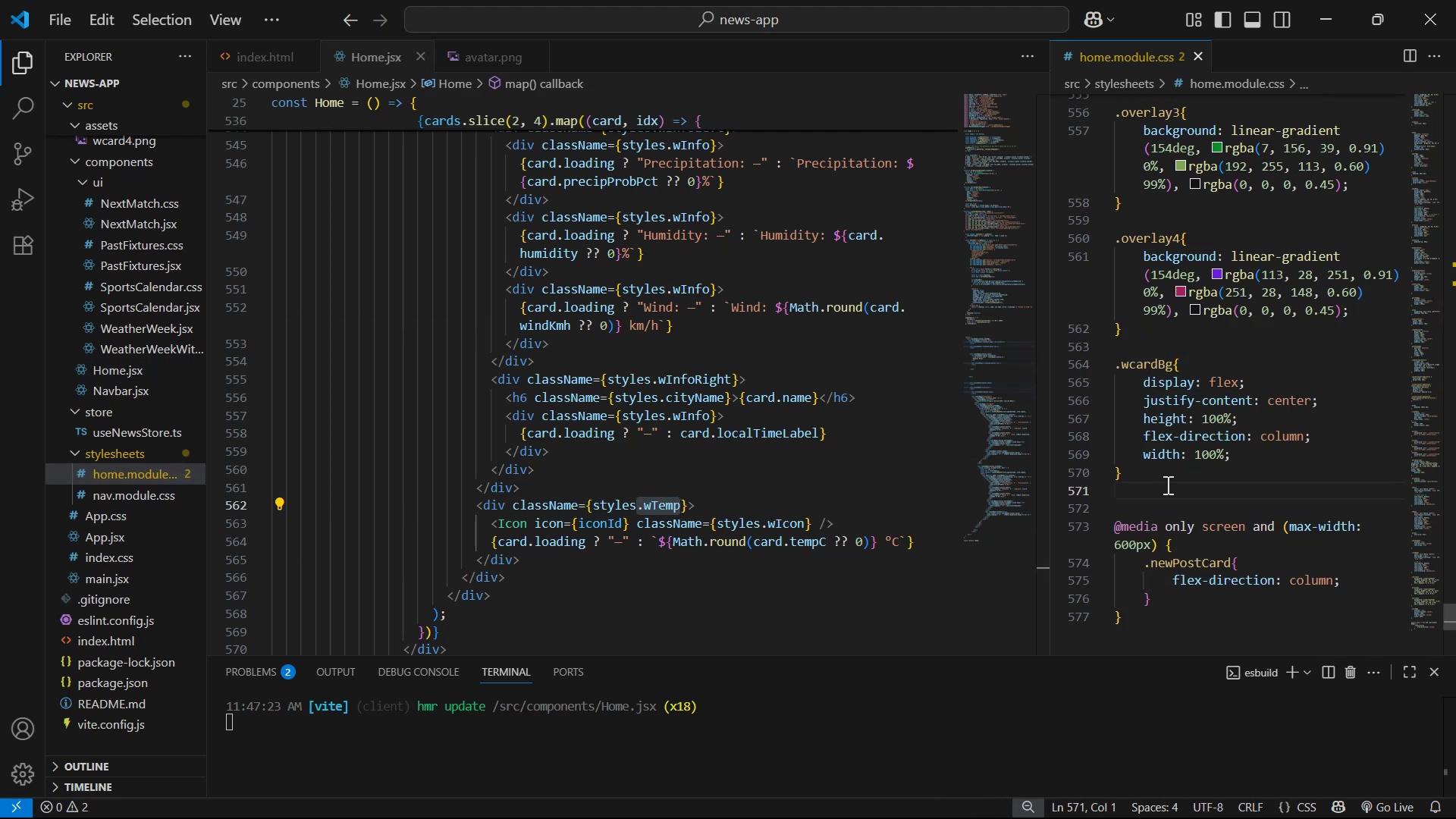 
key(Control+V)
 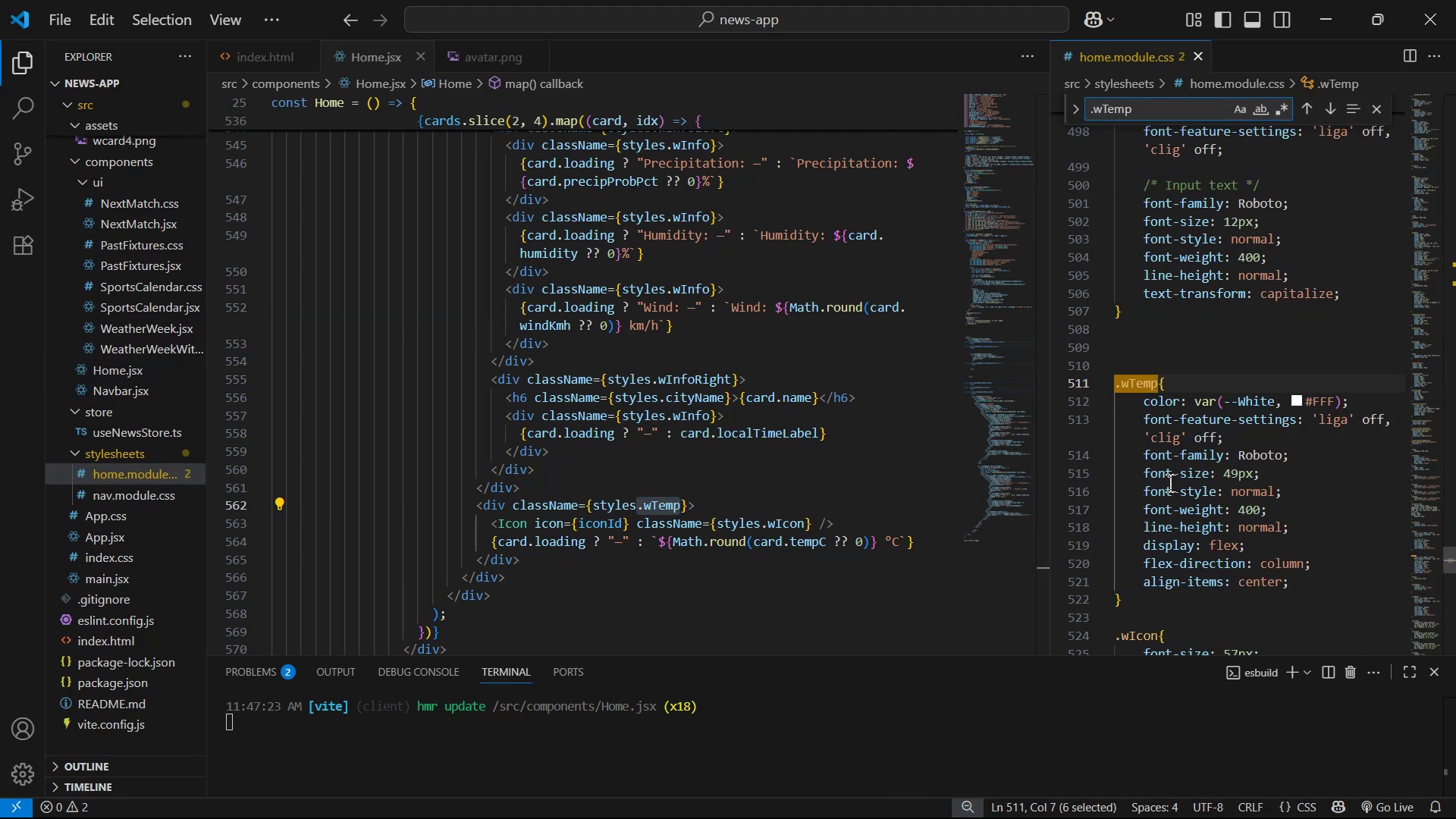 
scroll: coordinate [1302, 477], scroll_direction: down, amount: 1.0
 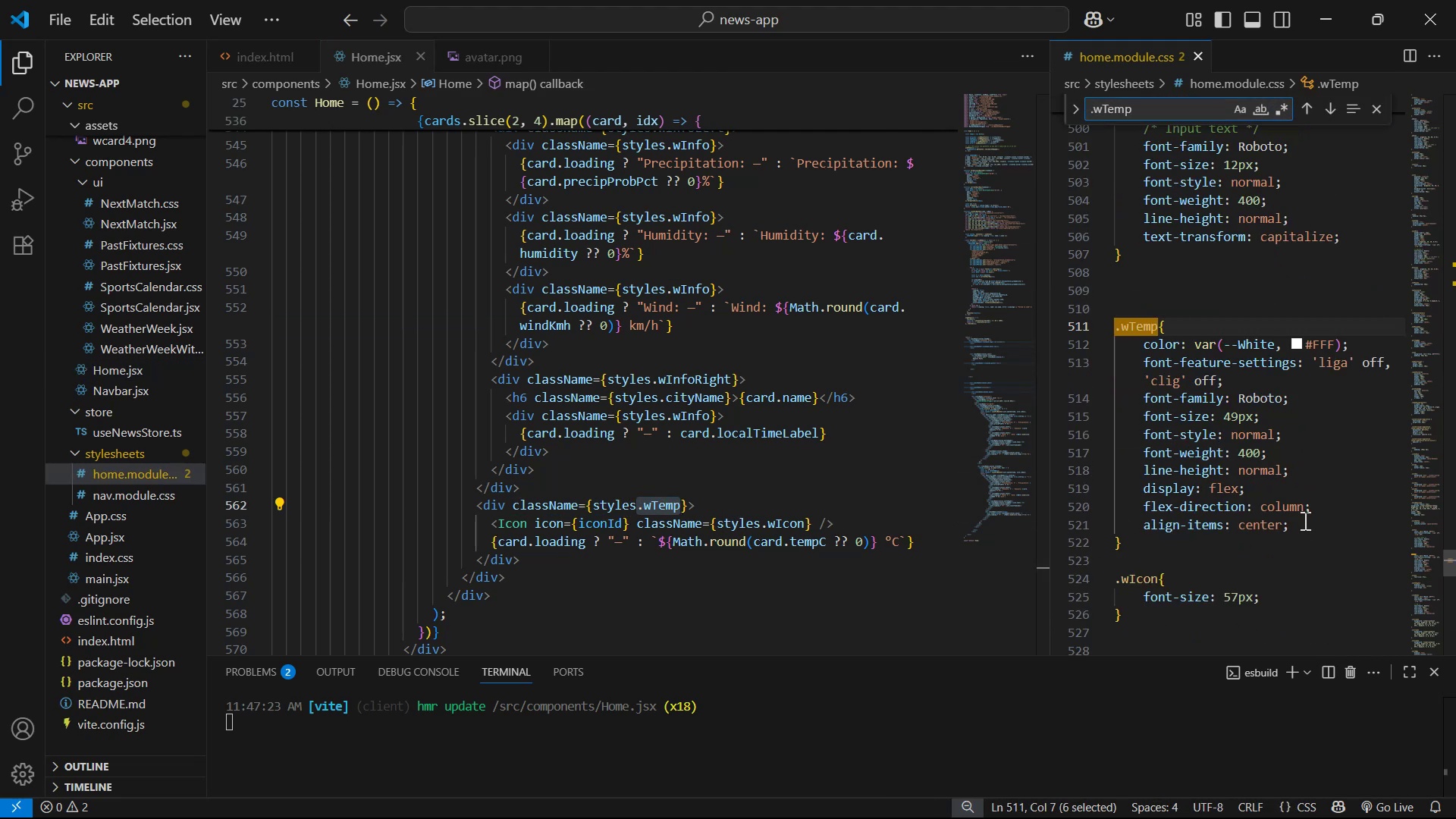 
left_click([1309, 525])
 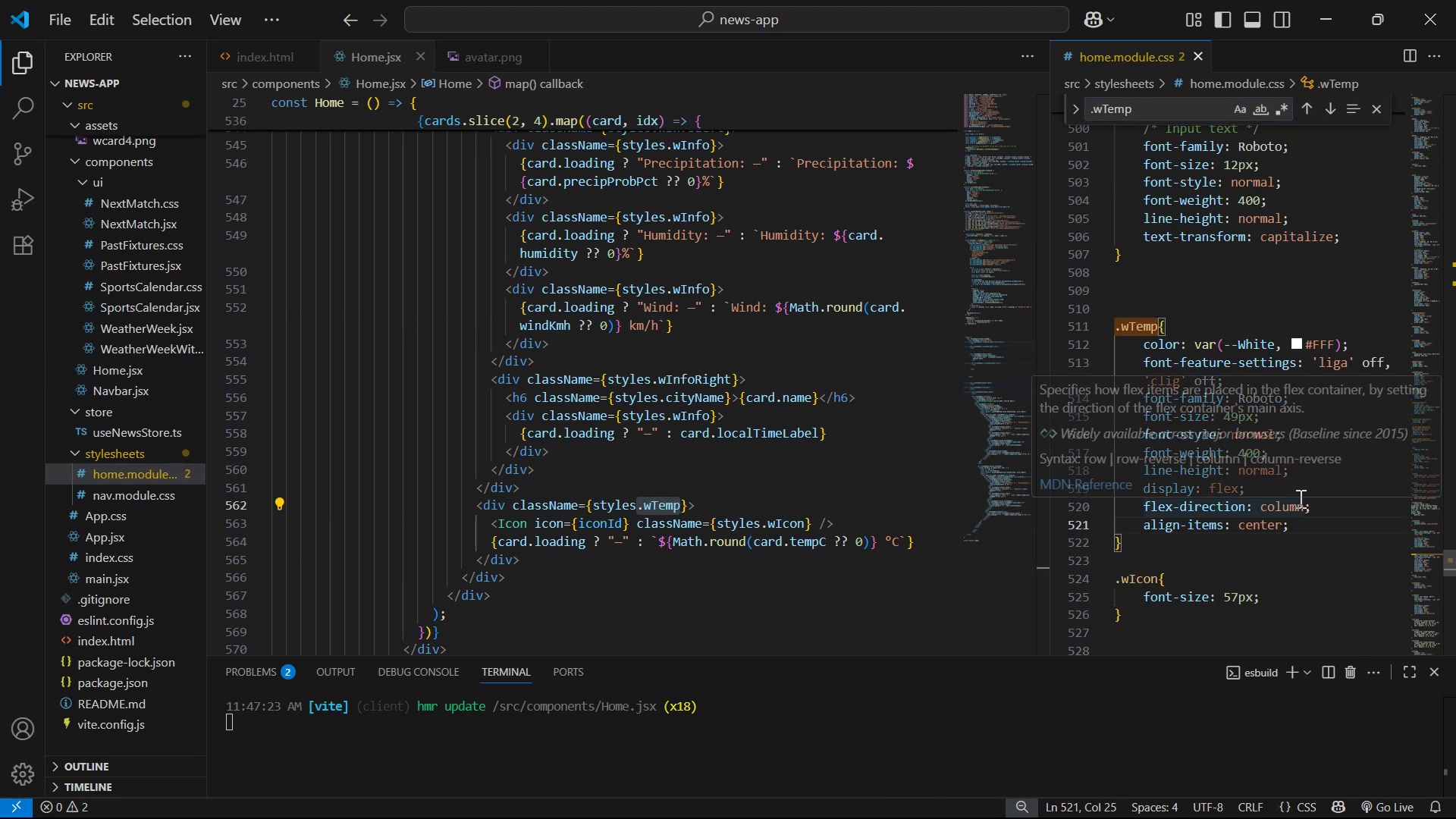 
key(Enter)
 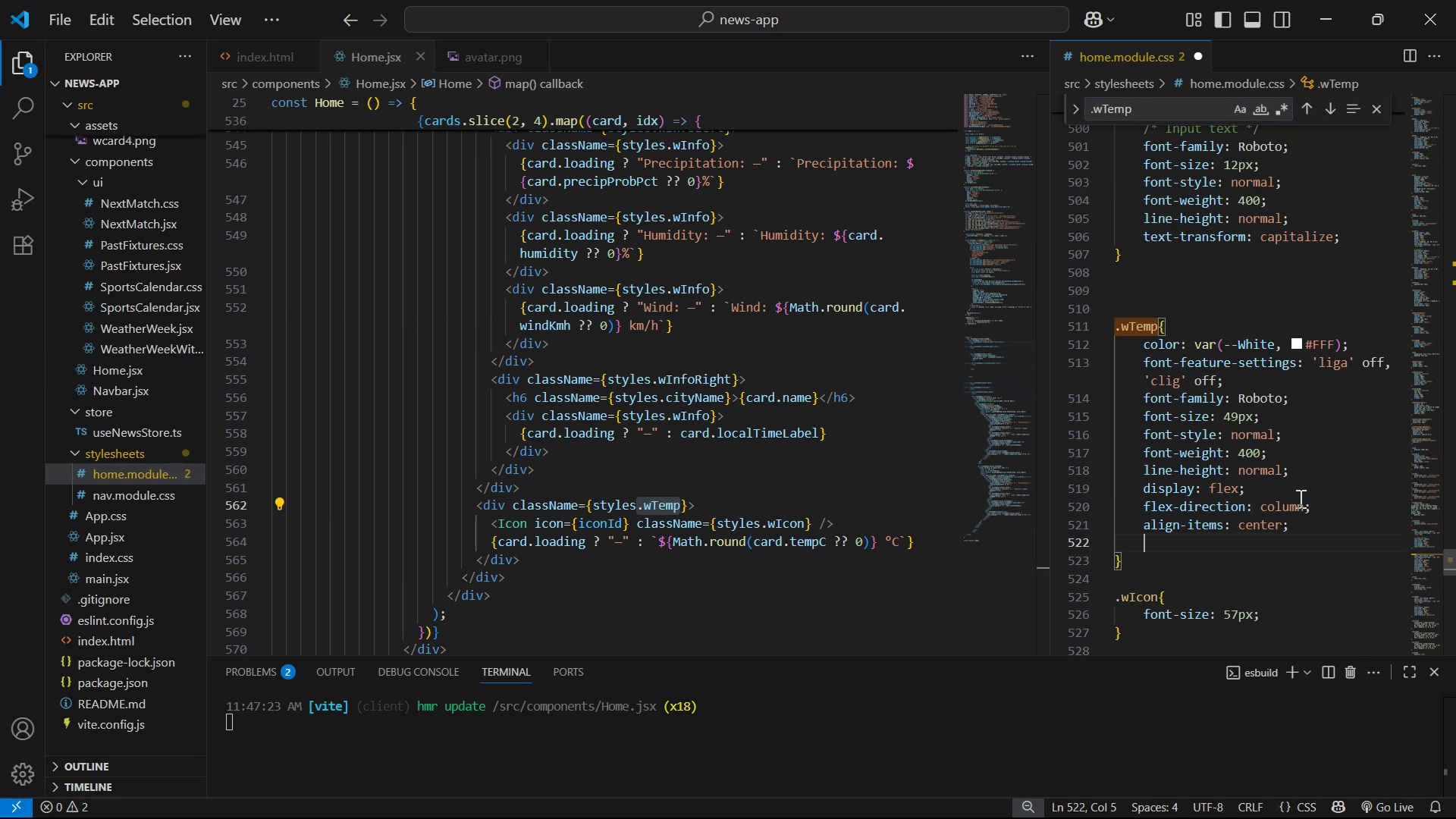 
type(ma)
 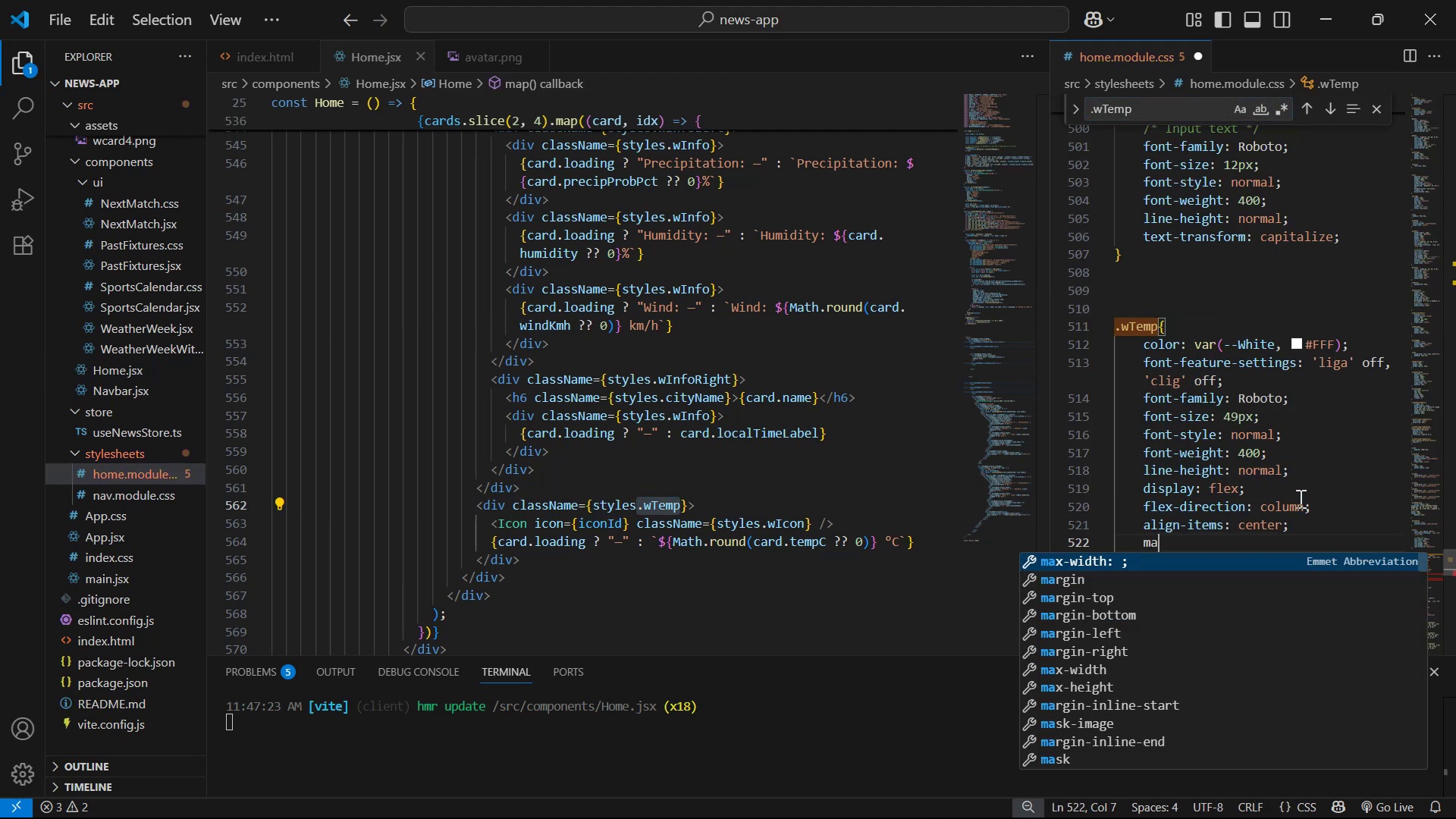 
key(ArrowDown)
 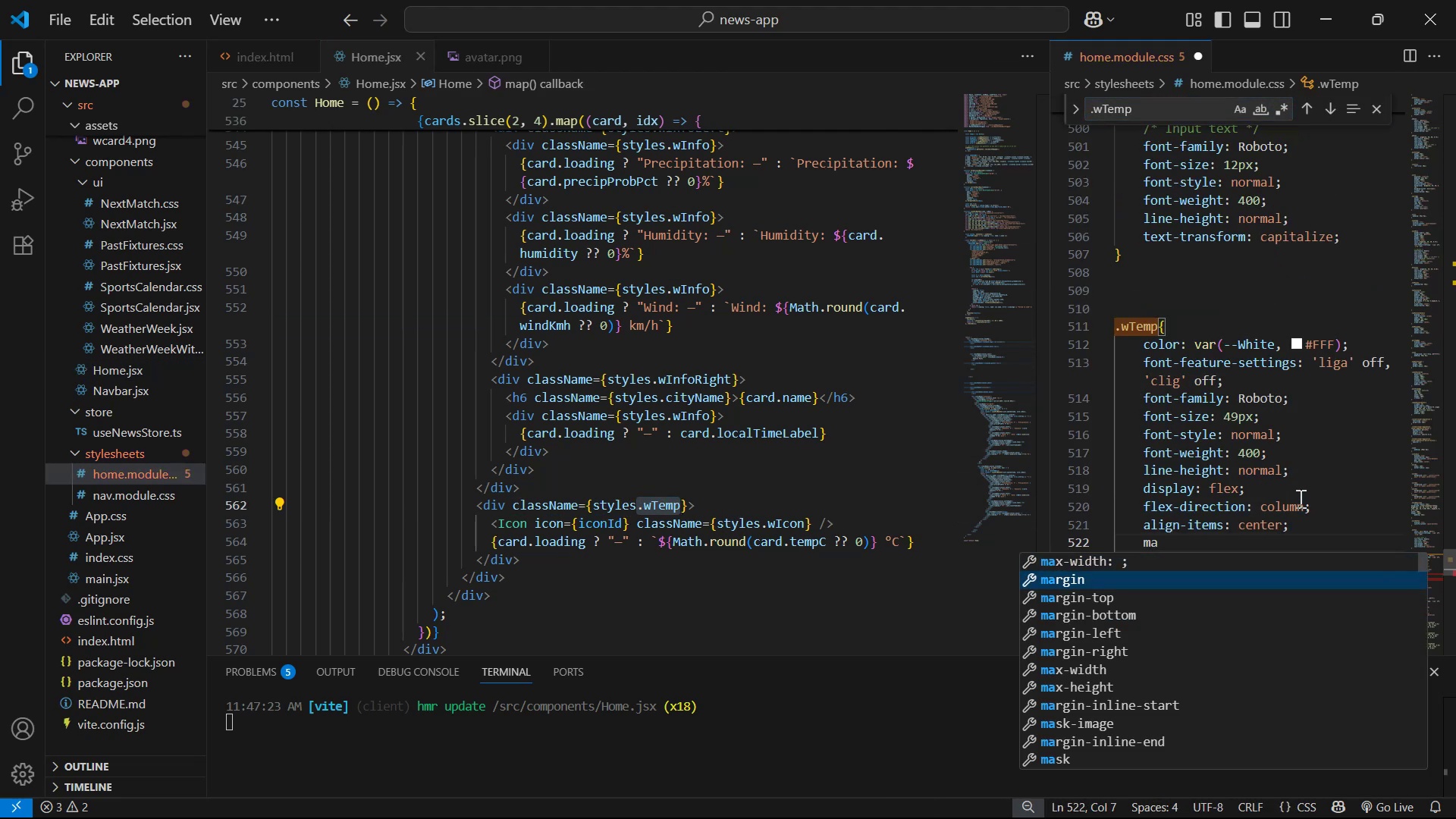 
key(ArrowDown)
 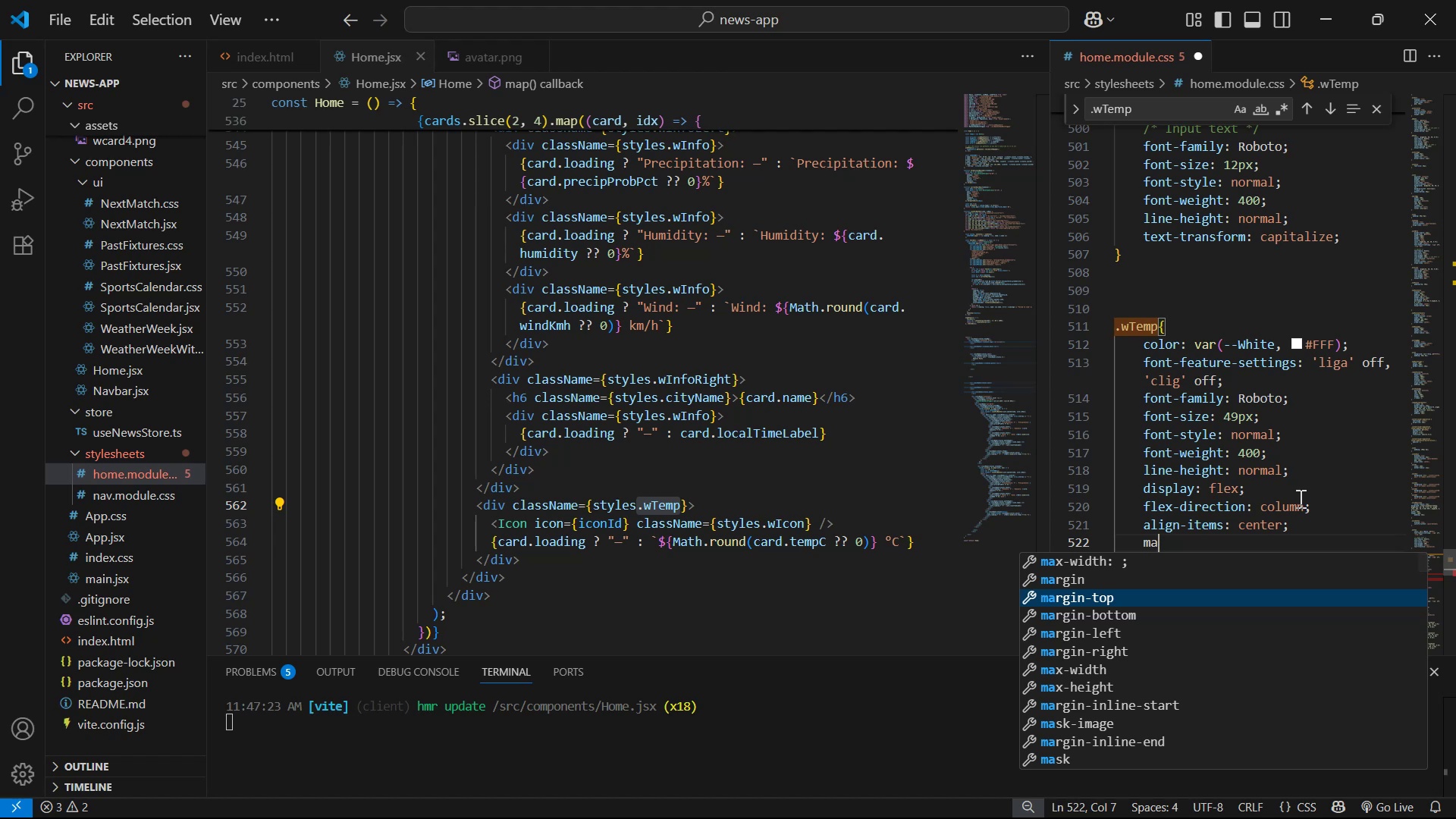 
key(Enter)
 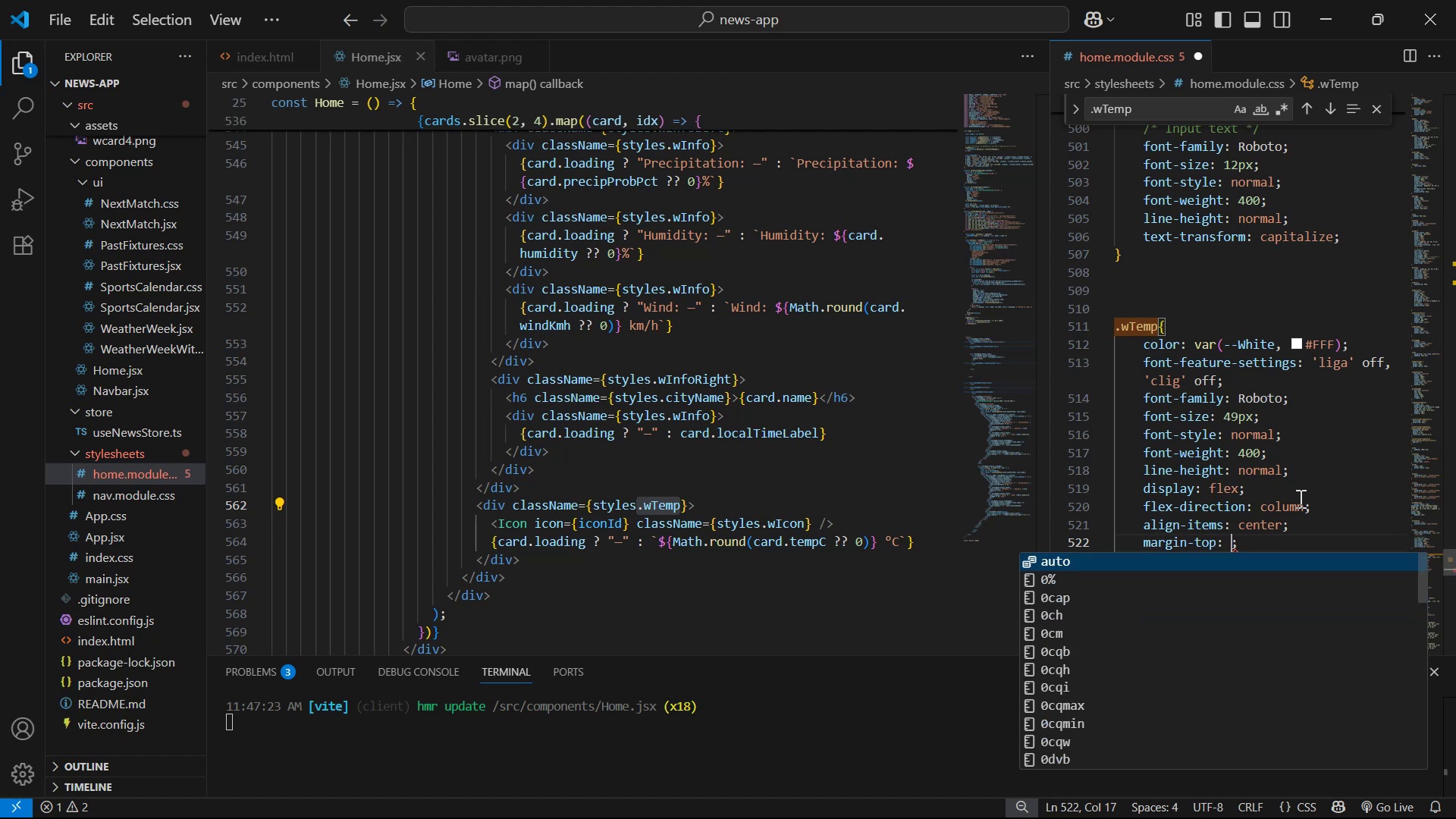 
type(10px)
 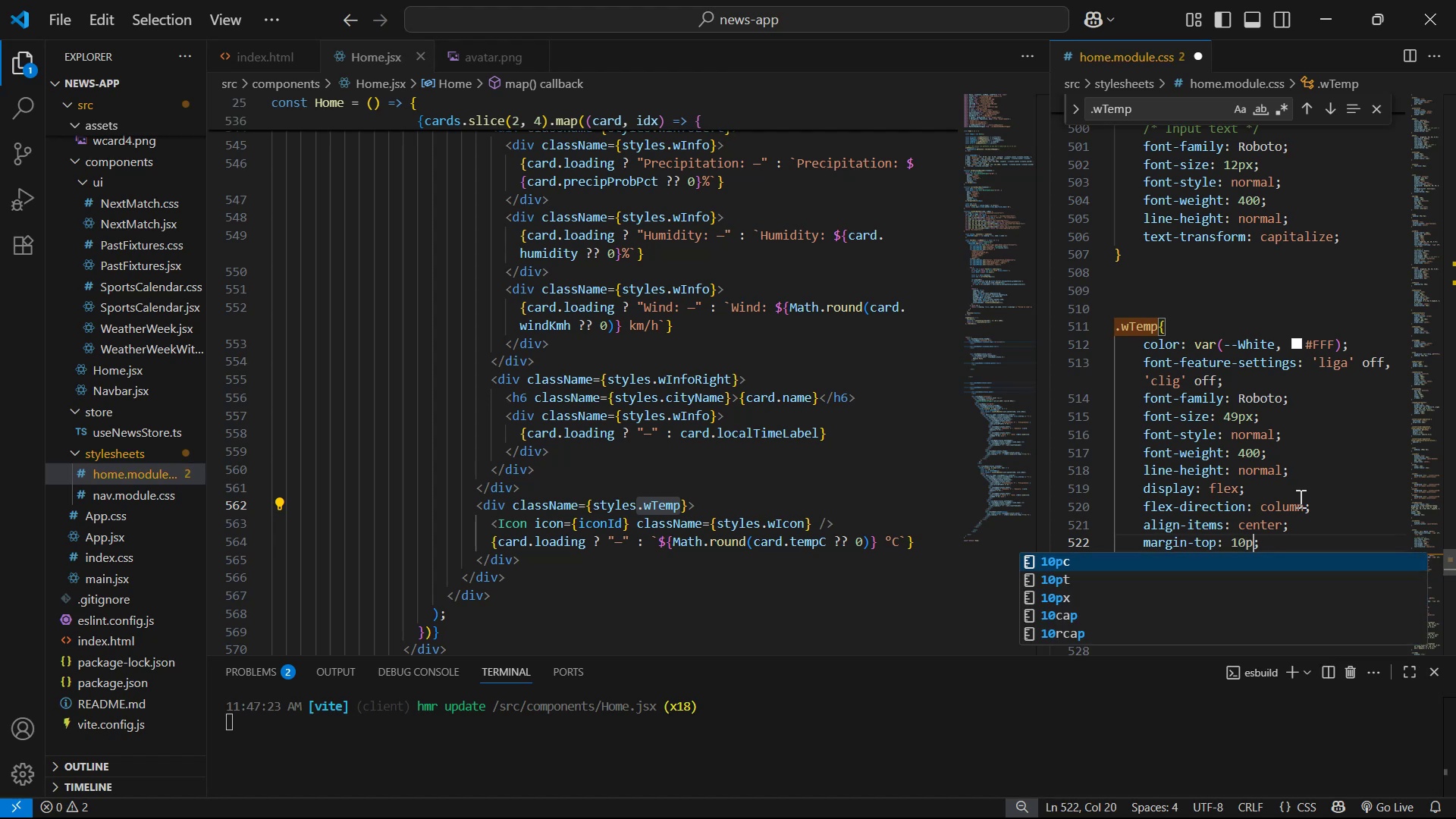 
key(Control+S)
 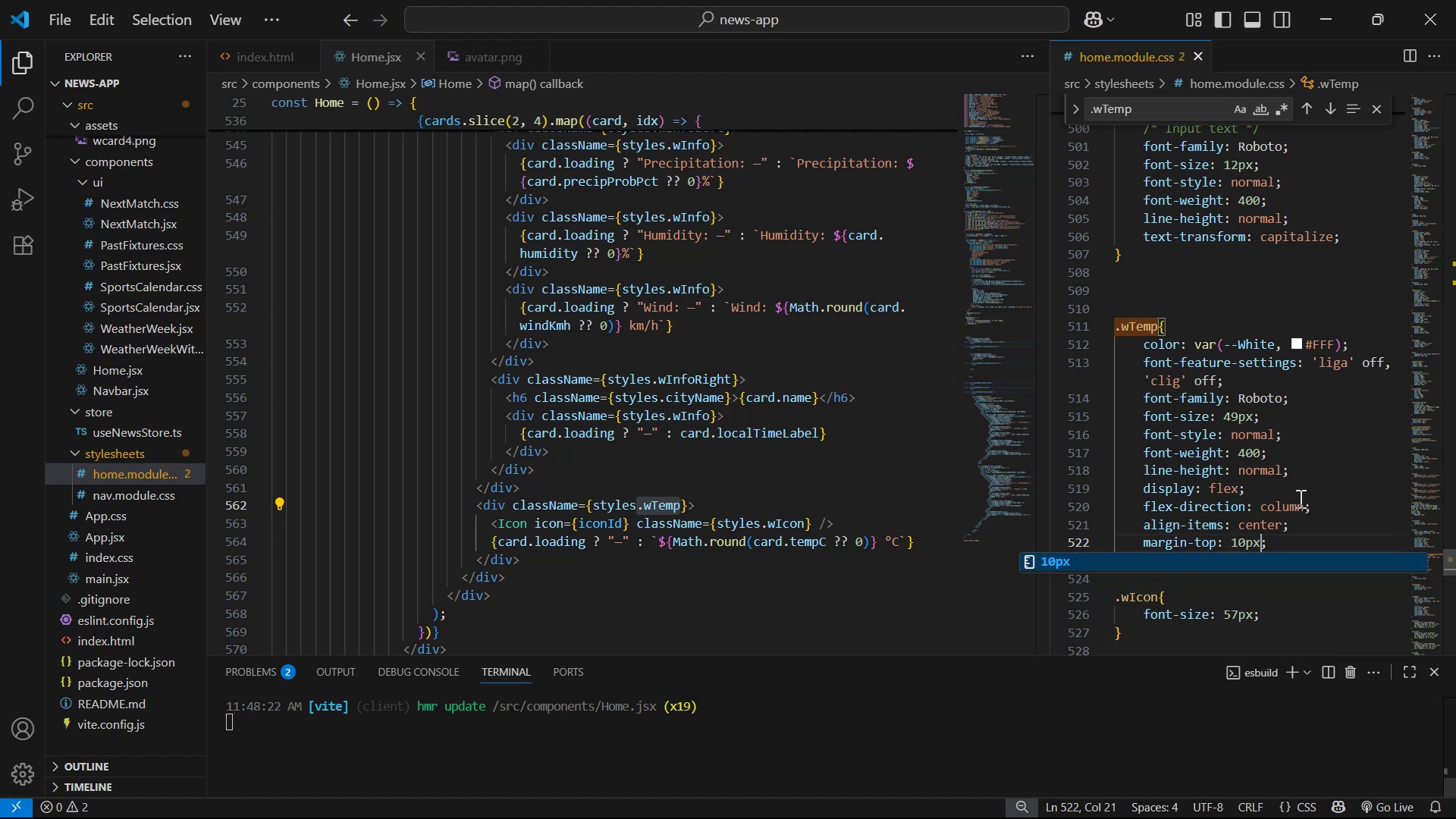 
key(Alt+AltLeft)
 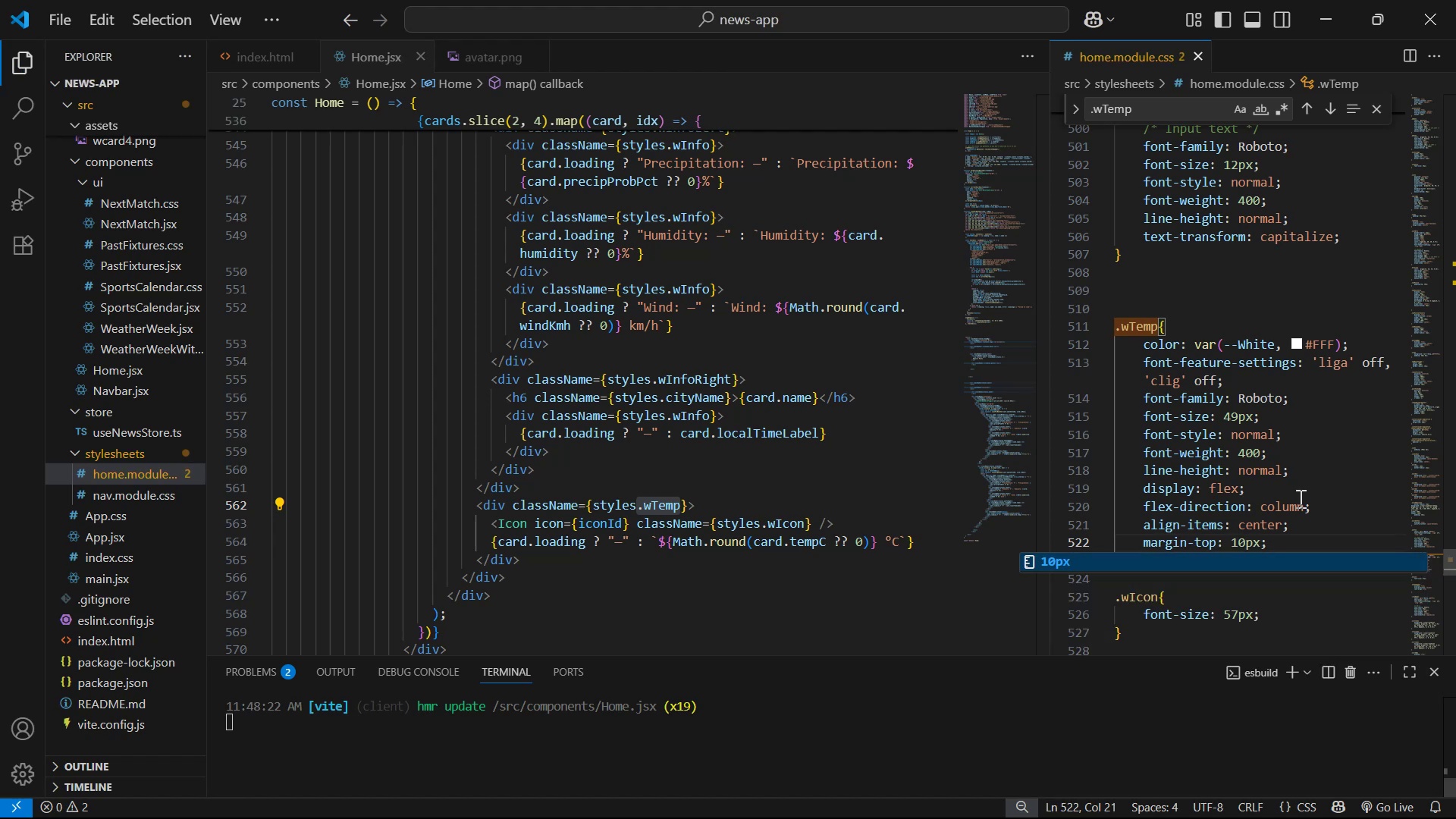 
key(Alt+Tab)
 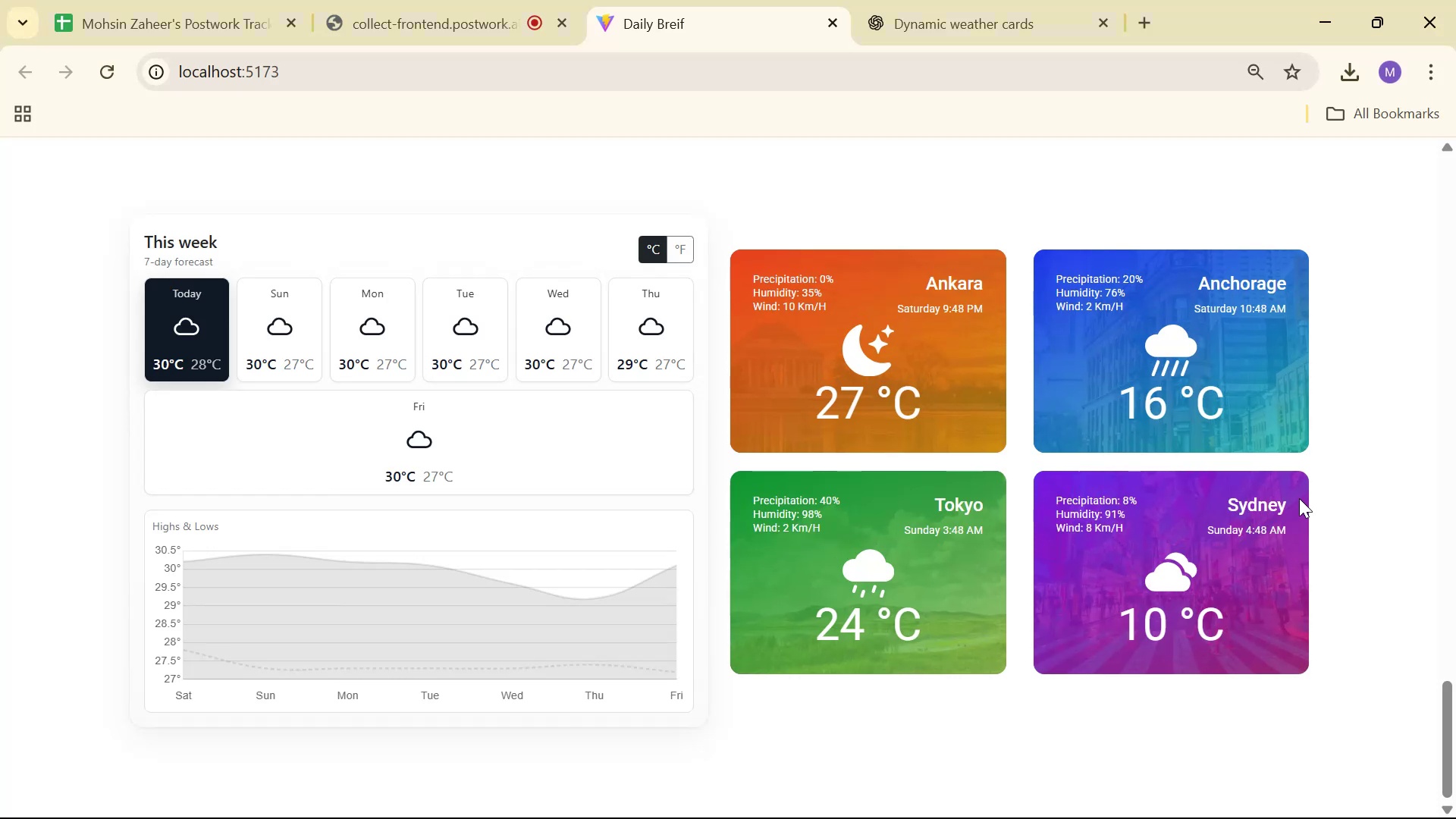 
key(Alt+AltLeft)
 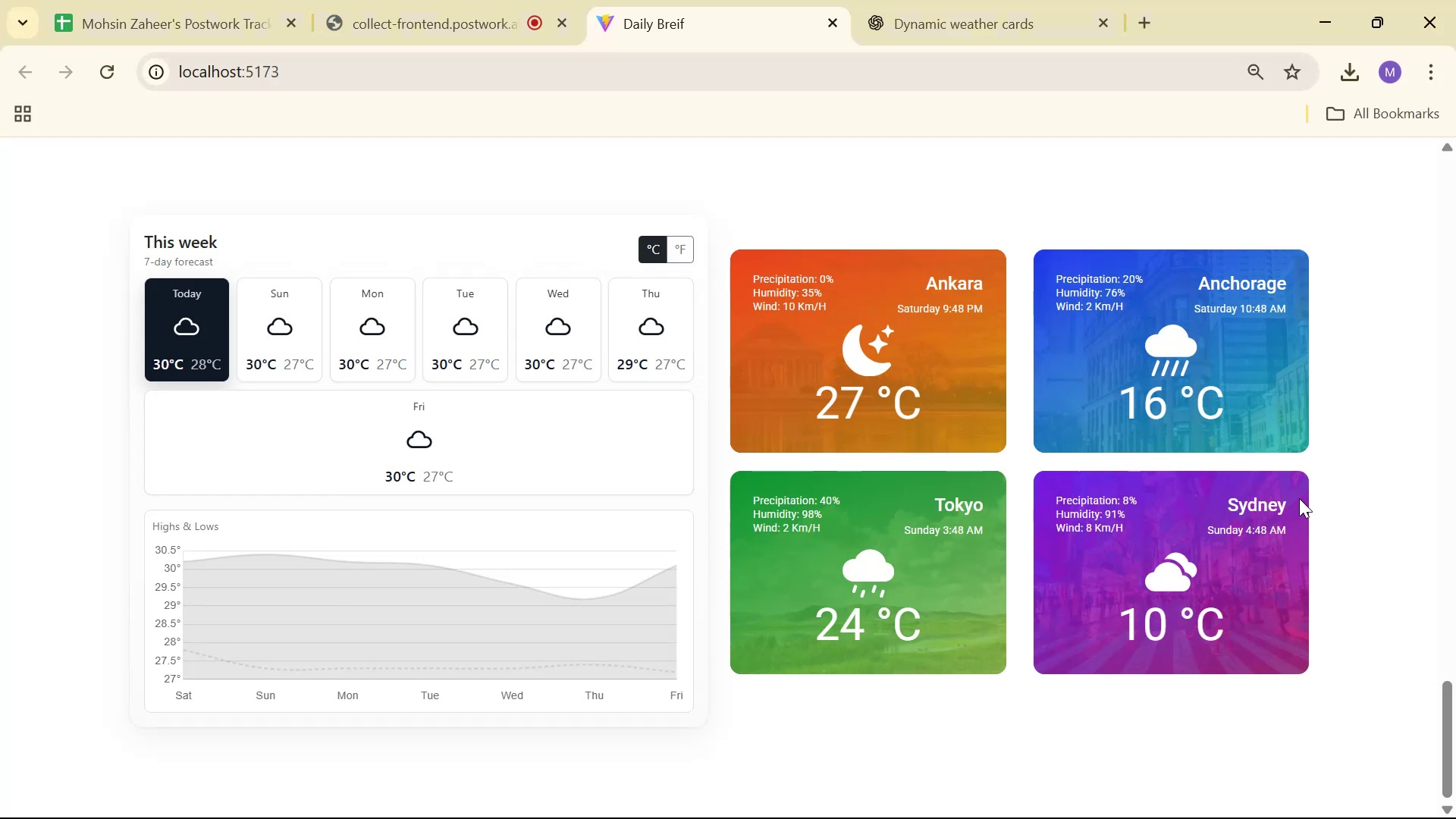 
key(Alt+Tab)
 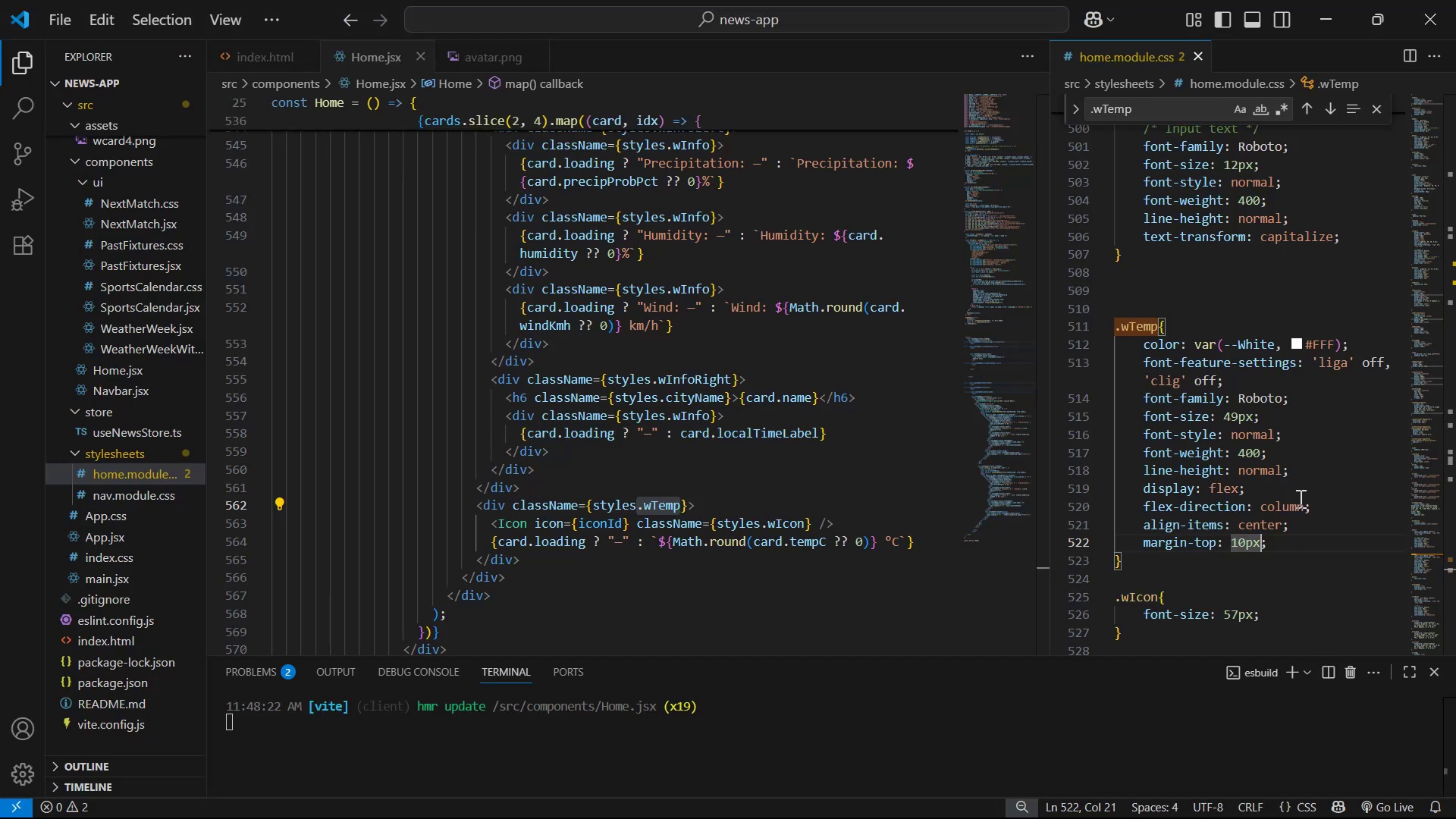 
key(ArrowLeft)
 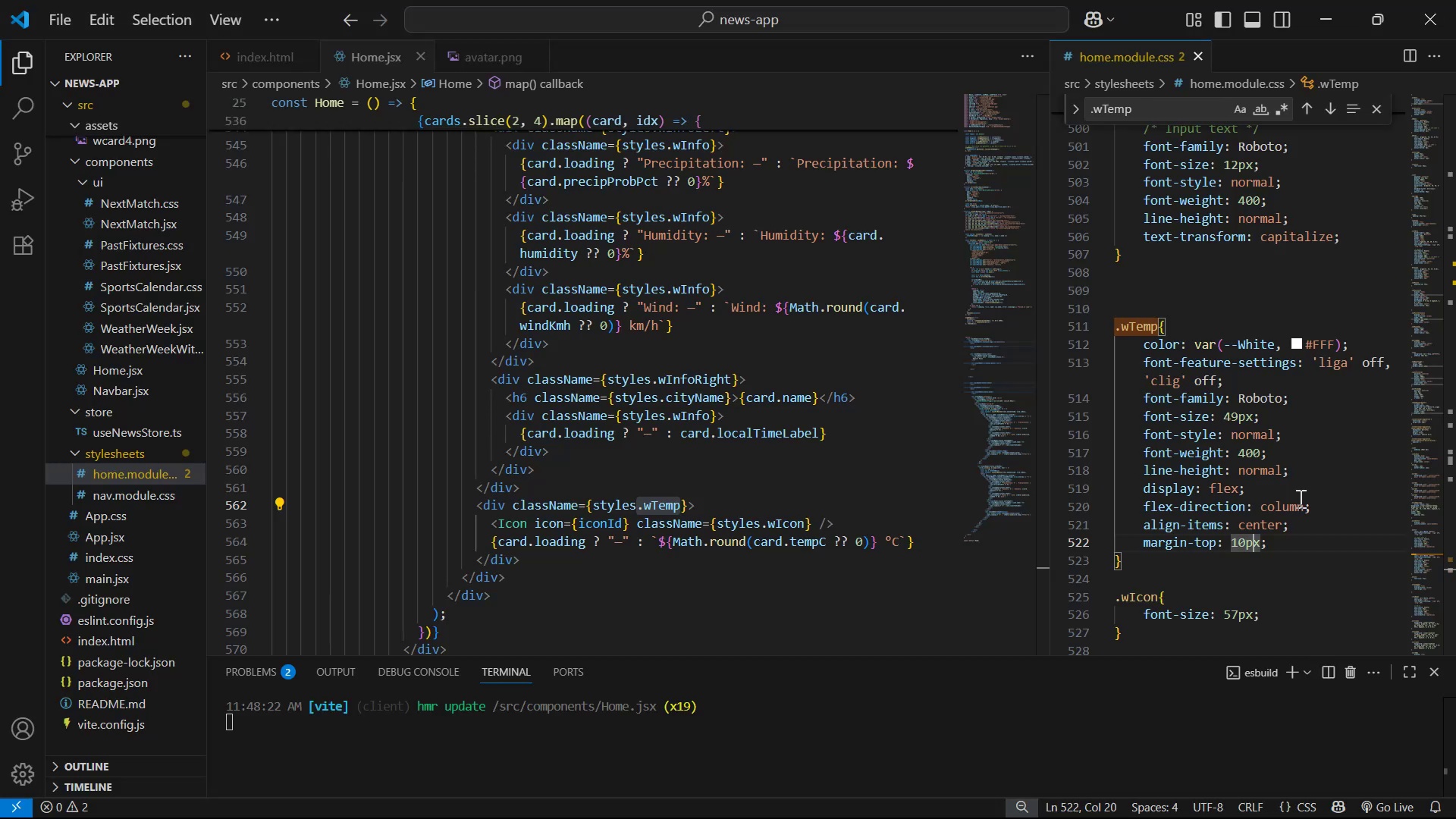 
key(ArrowLeft)
 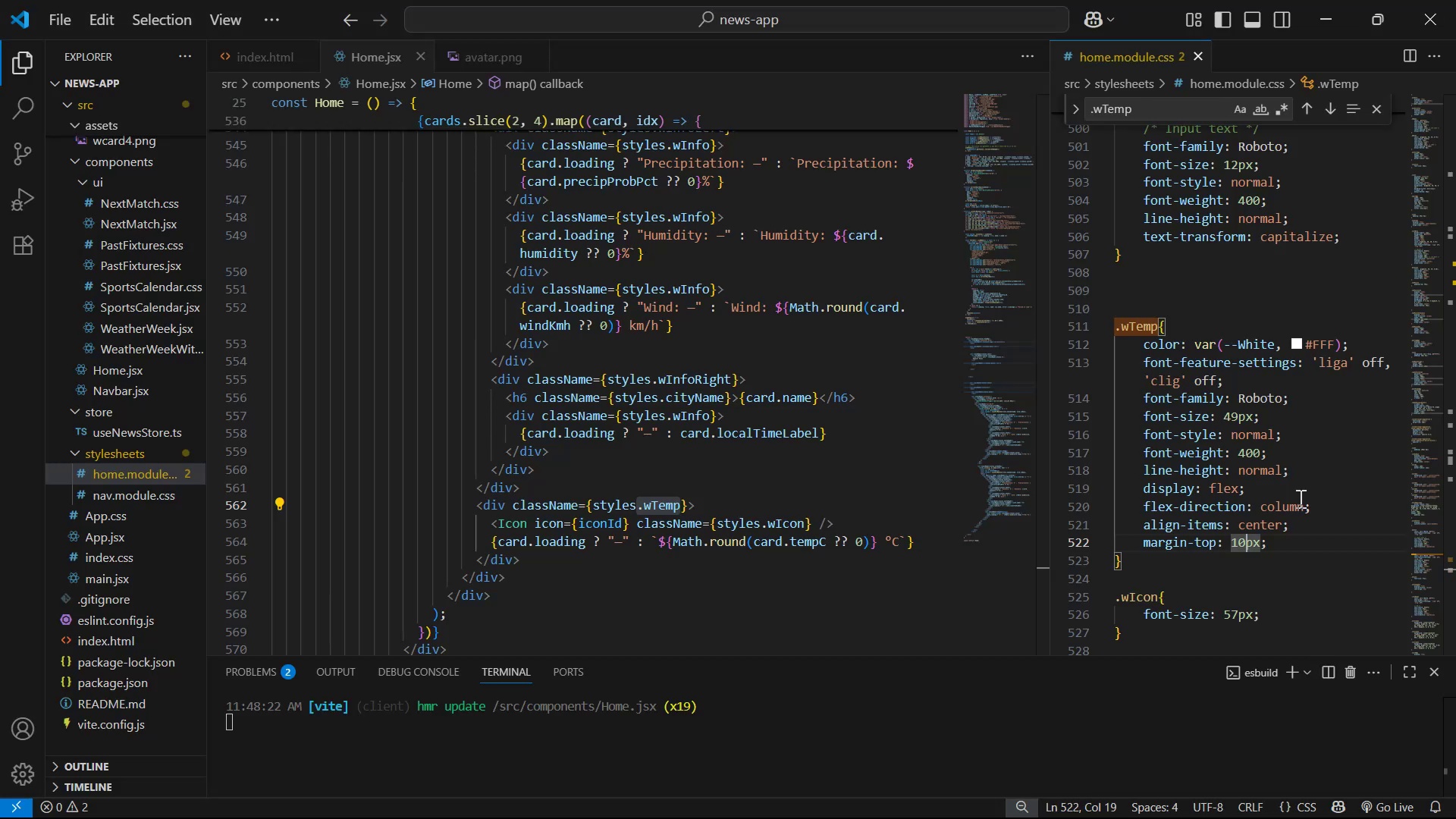 
key(ArrowLeft)
 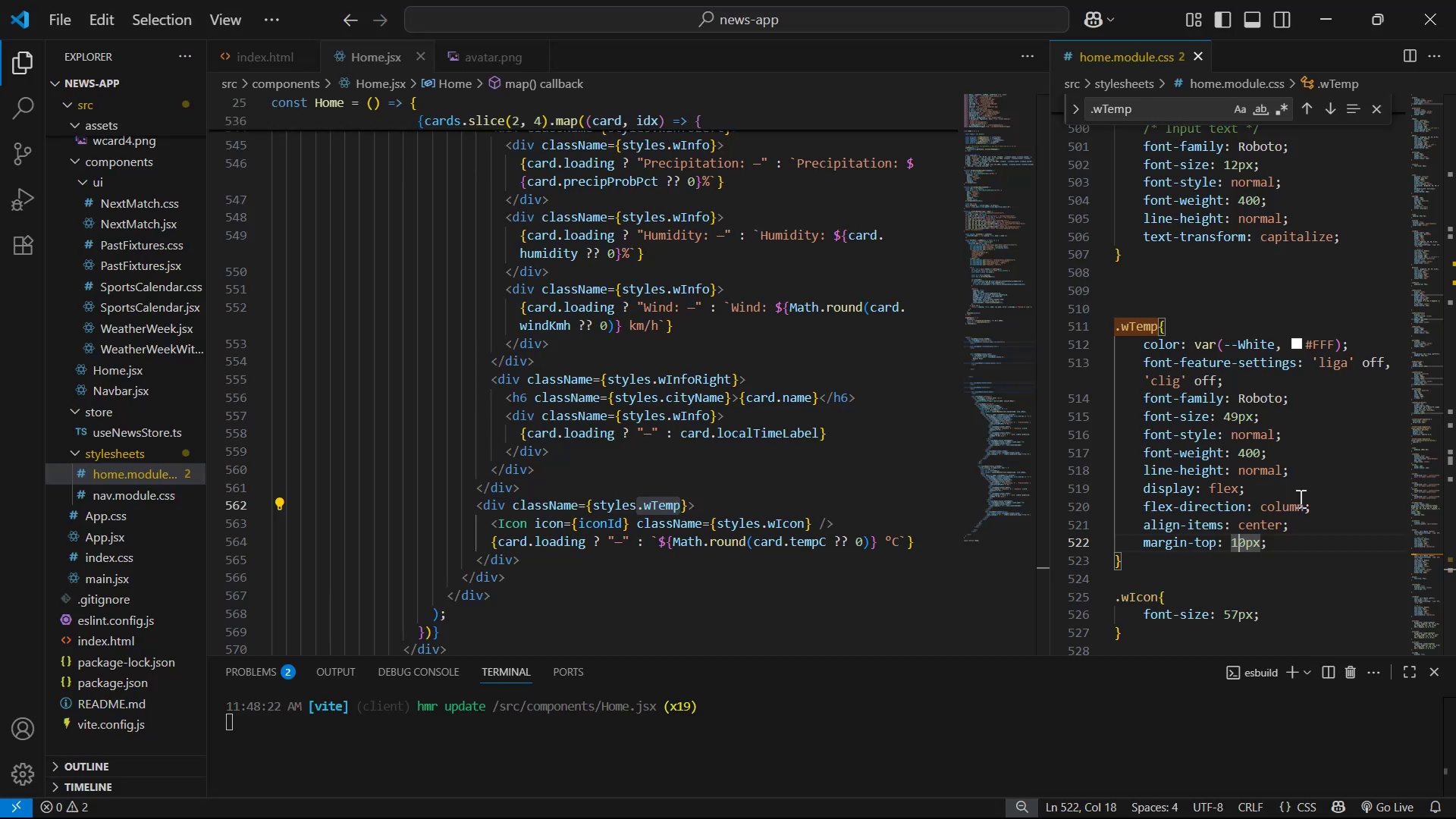 
hold_key(key=ArrowRight, duration=0.32)
 